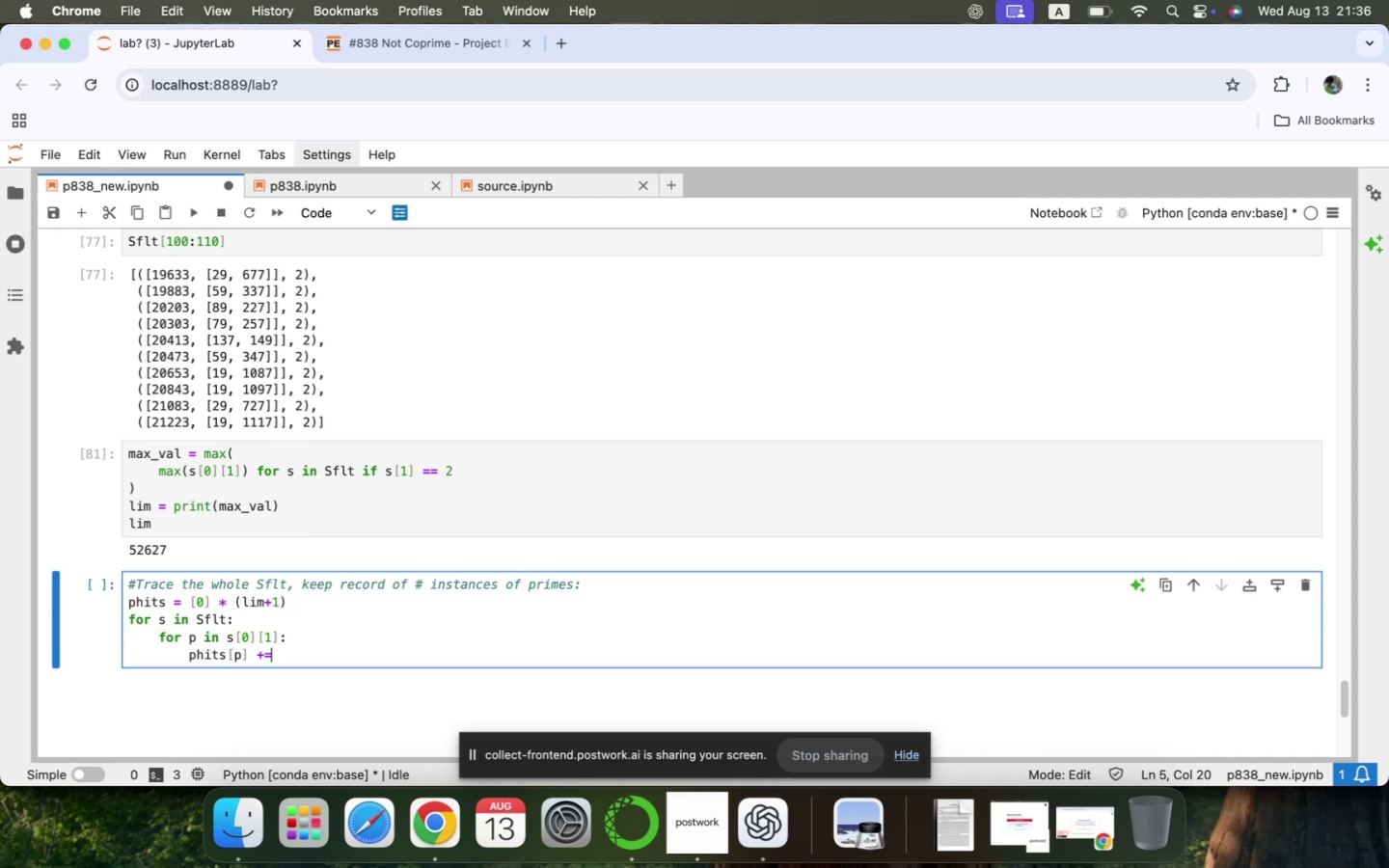 
key(Space)
 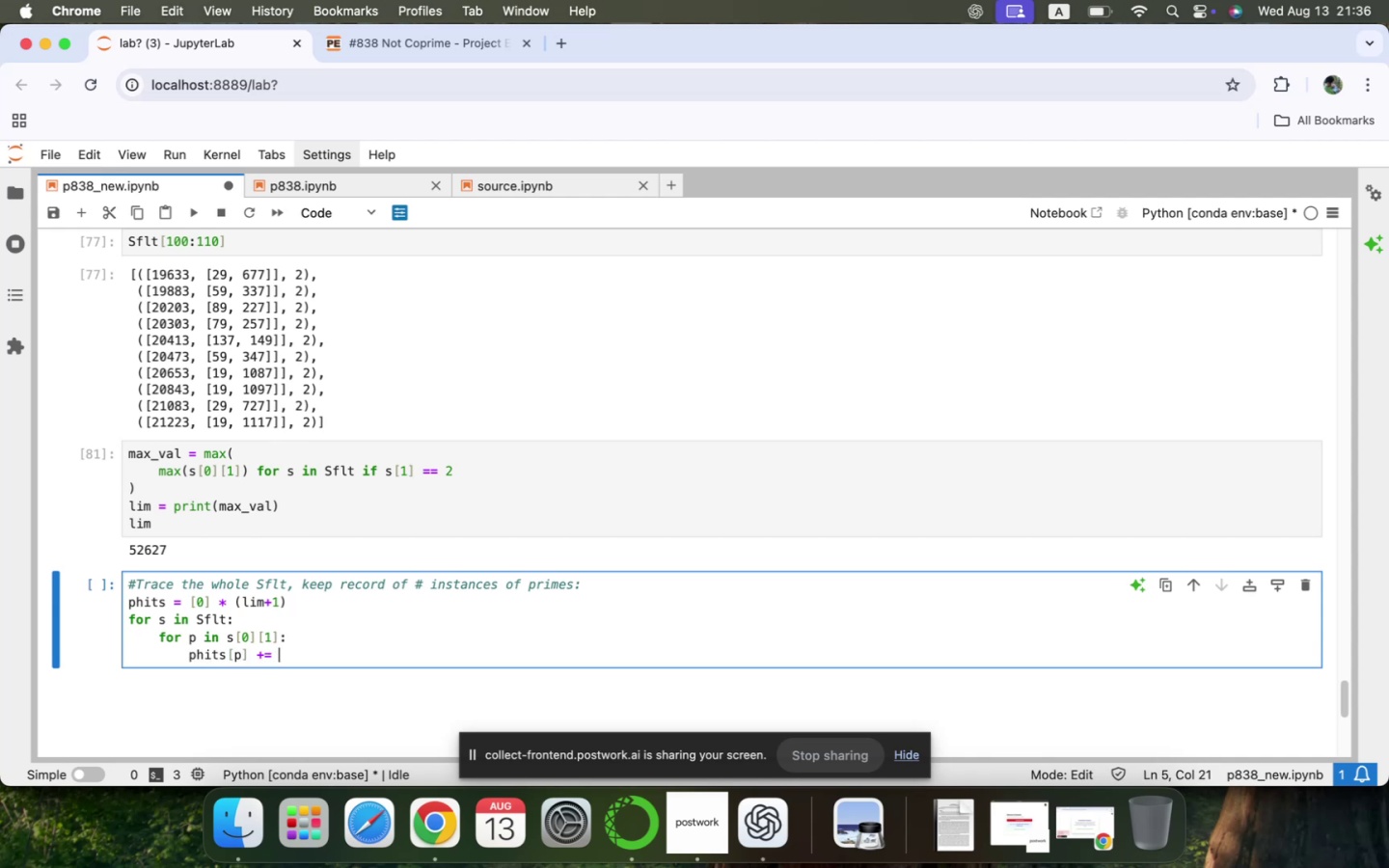 
key(1)
 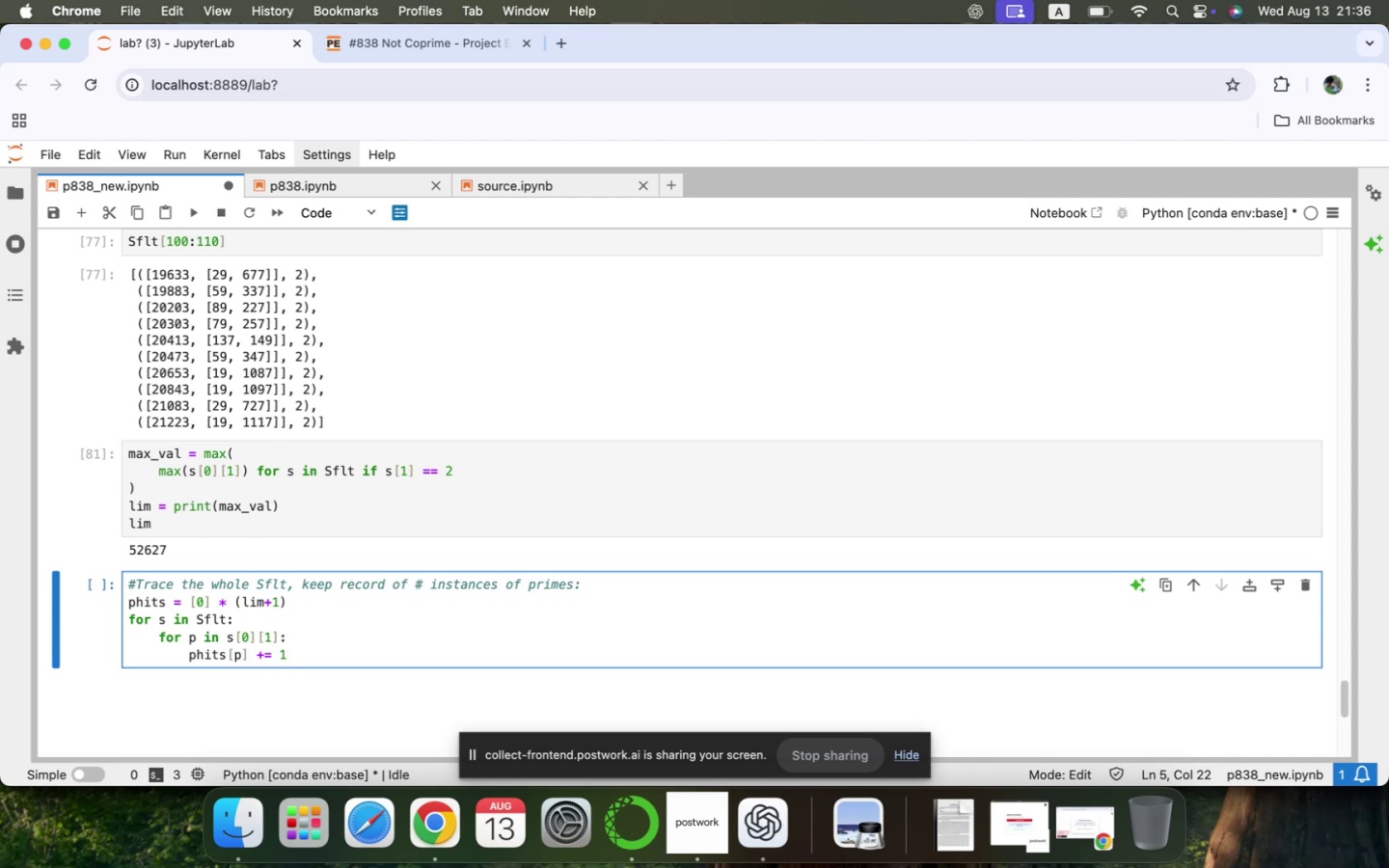 
key(Enter)
 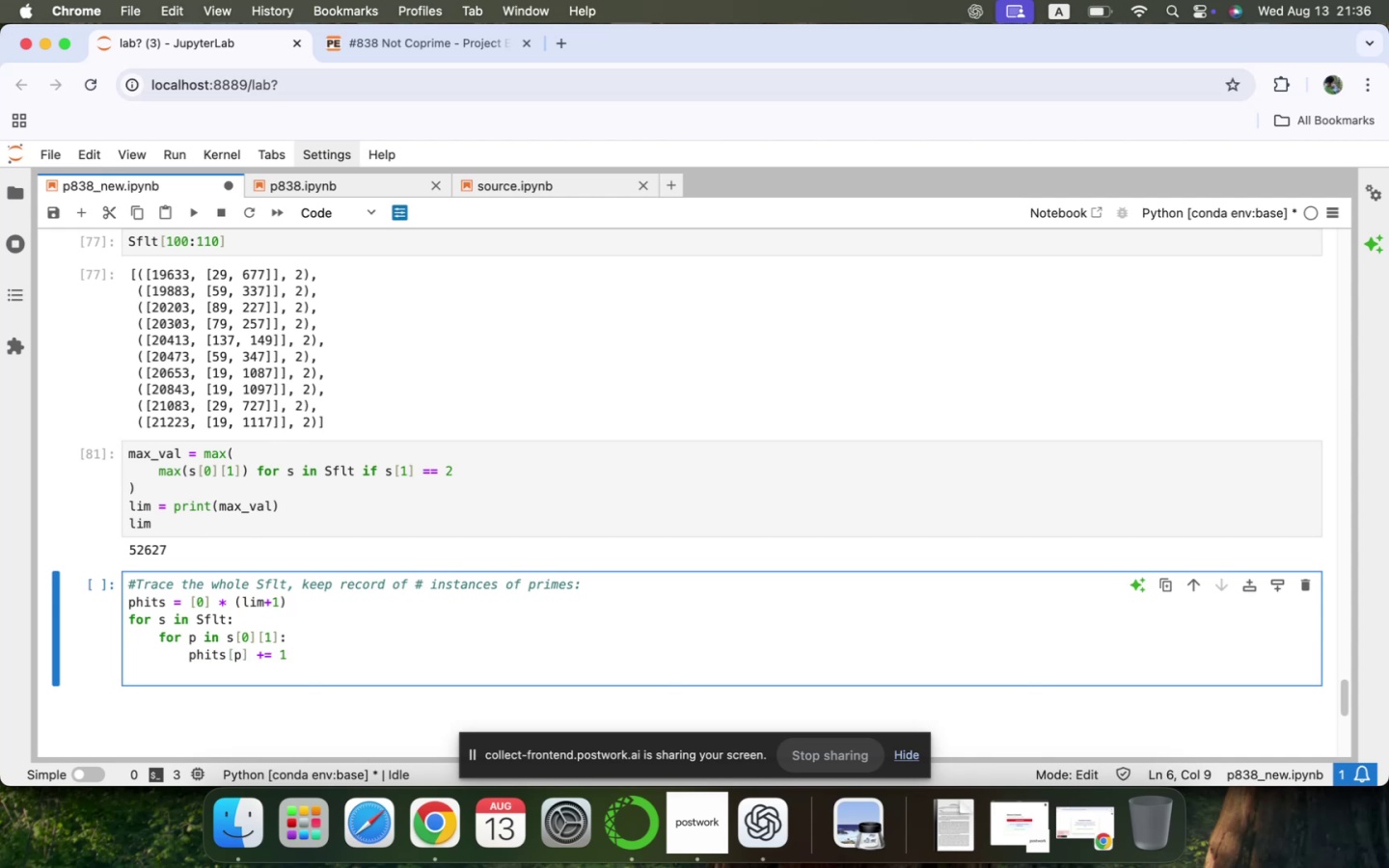 
key(Backspace)
key(Backspace)
type(phits(101:201)
 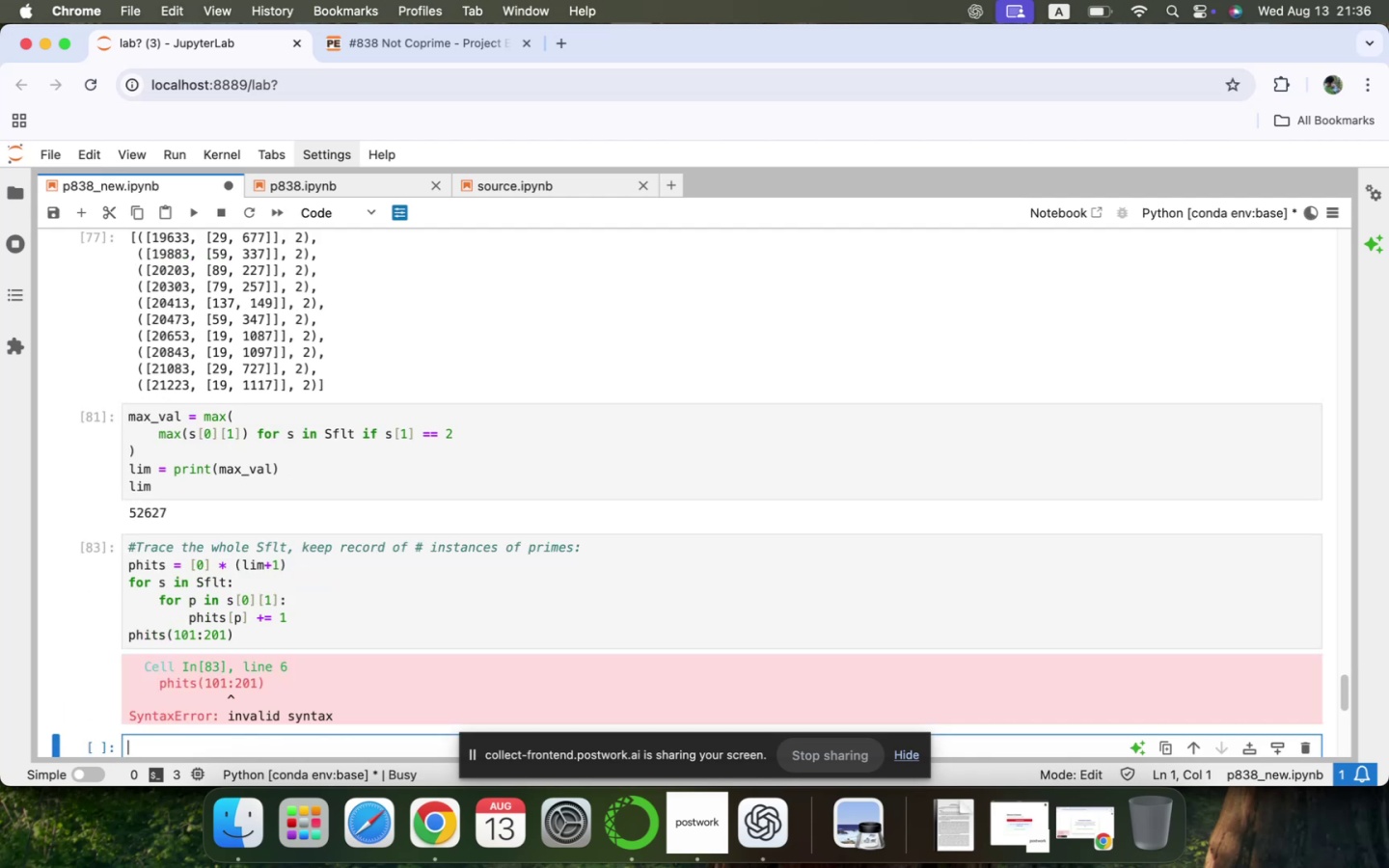 
 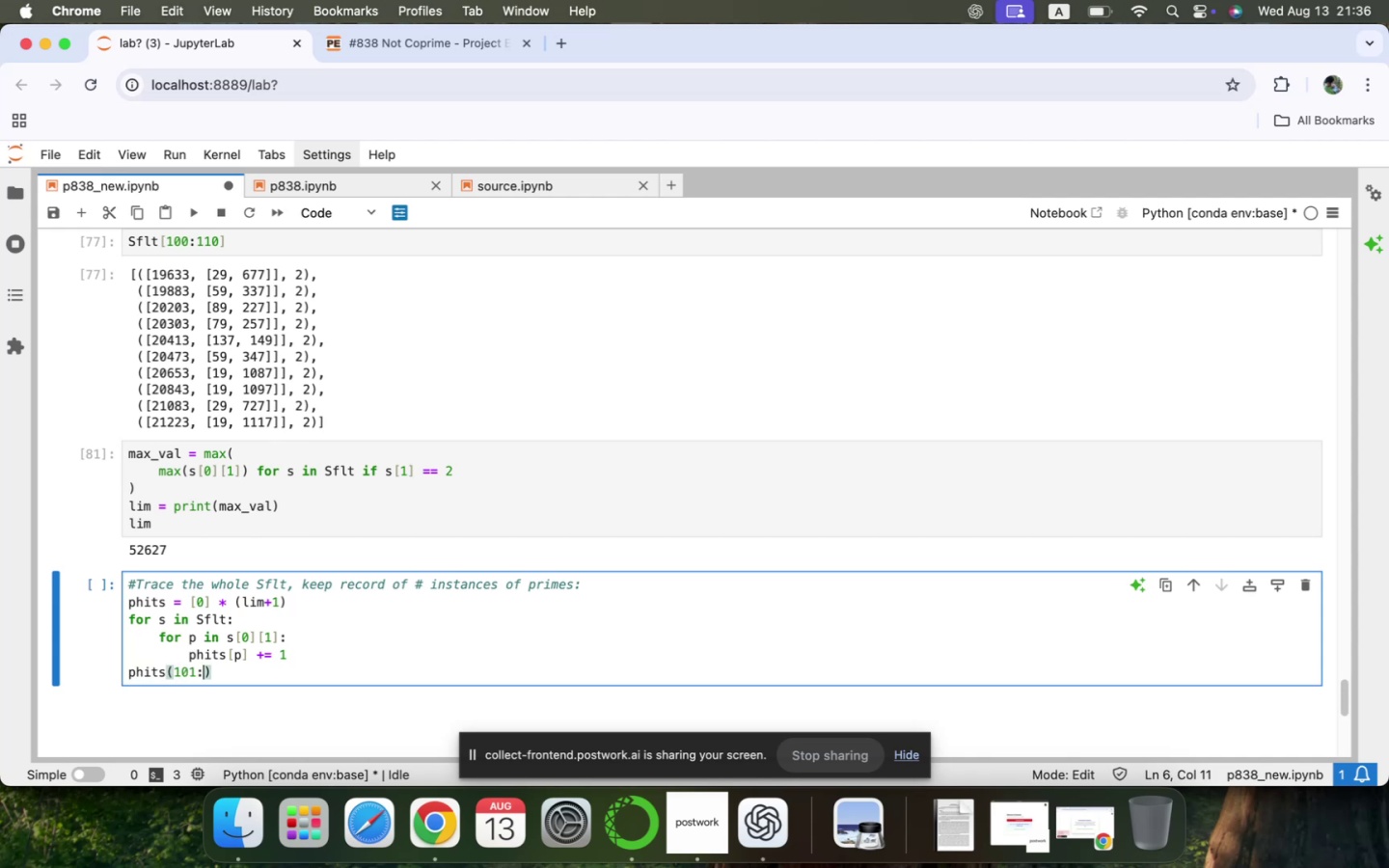 
key(Shift+Enter)
 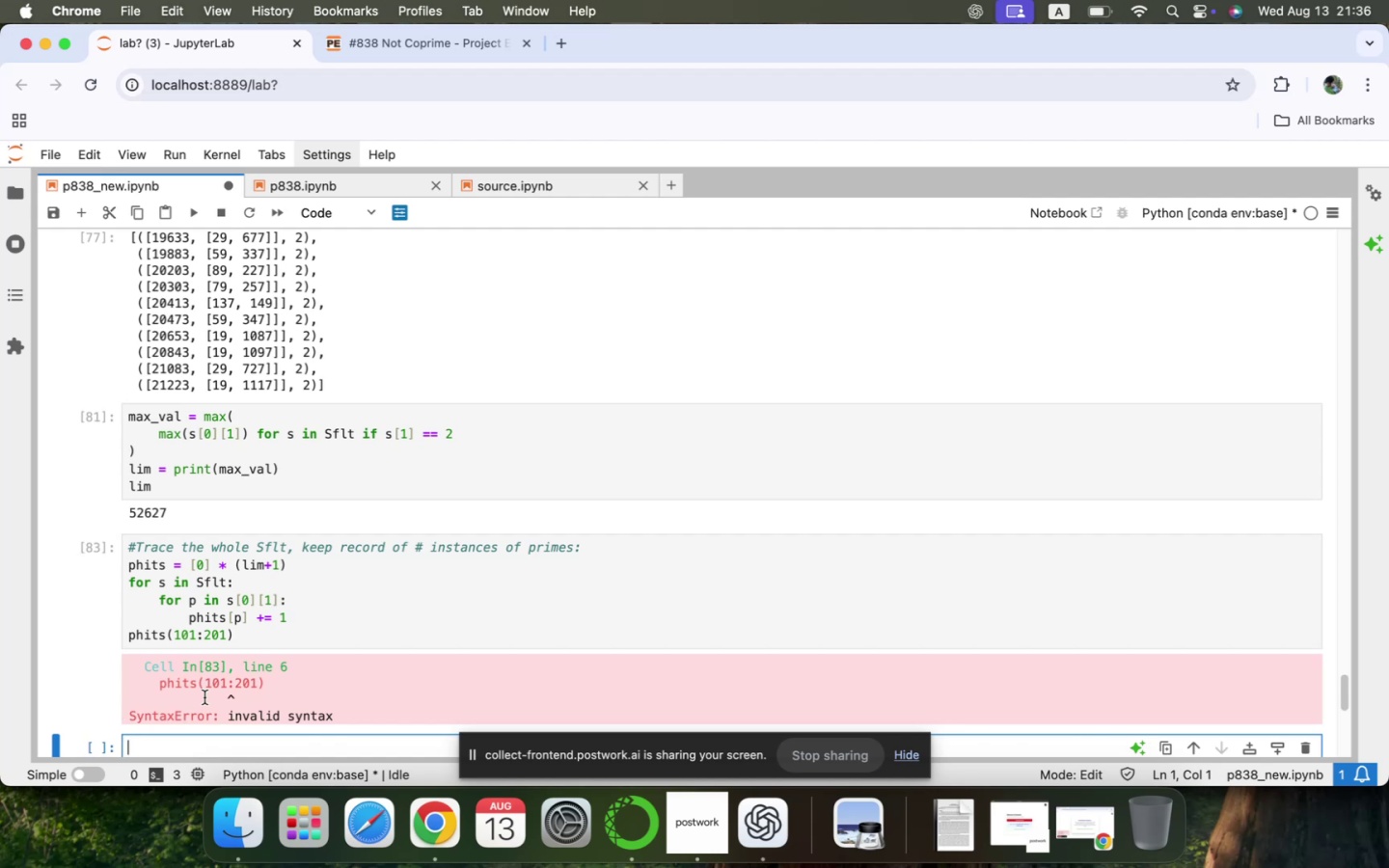 
left_click([173, 636])
 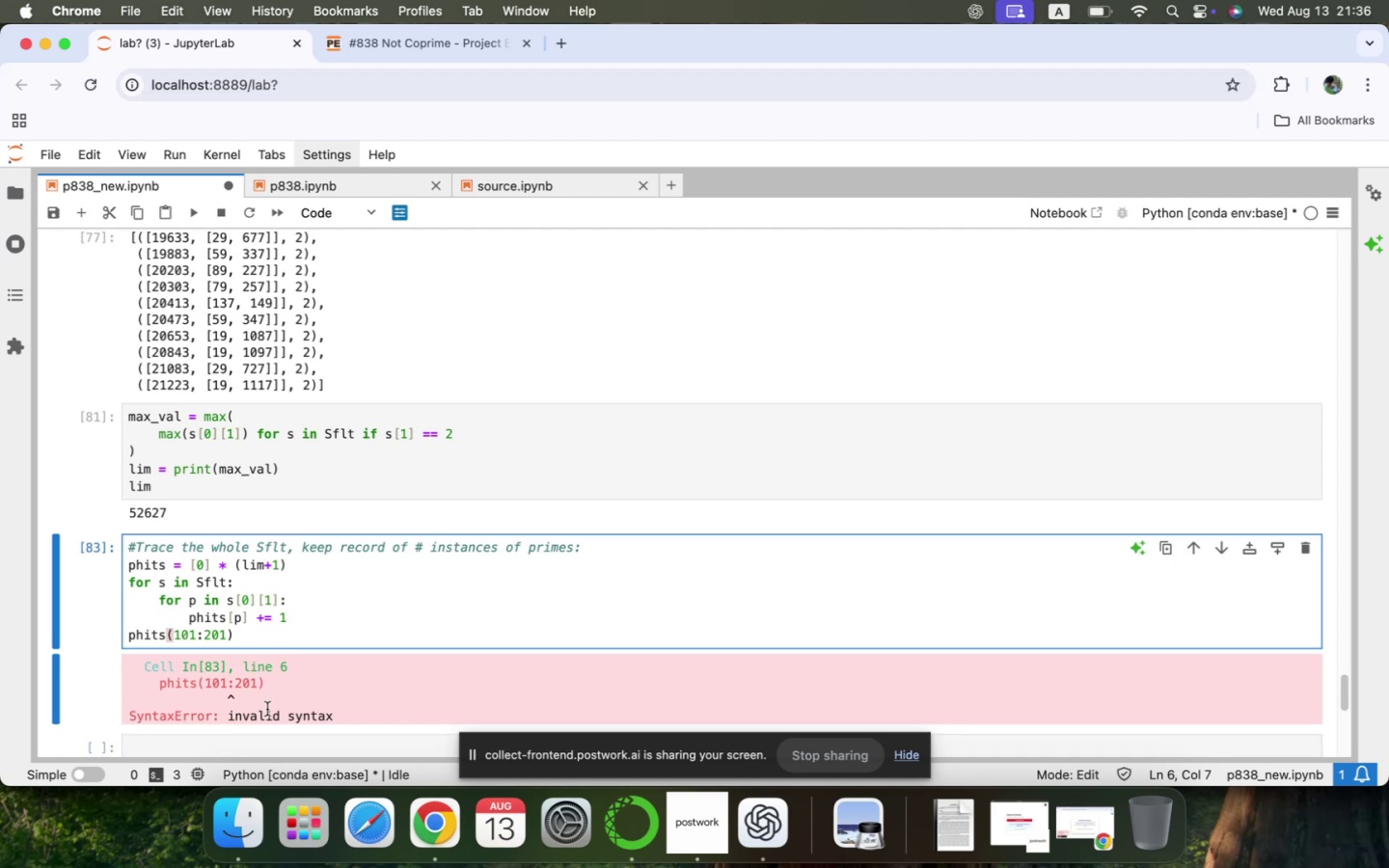 
key(Backspace)
 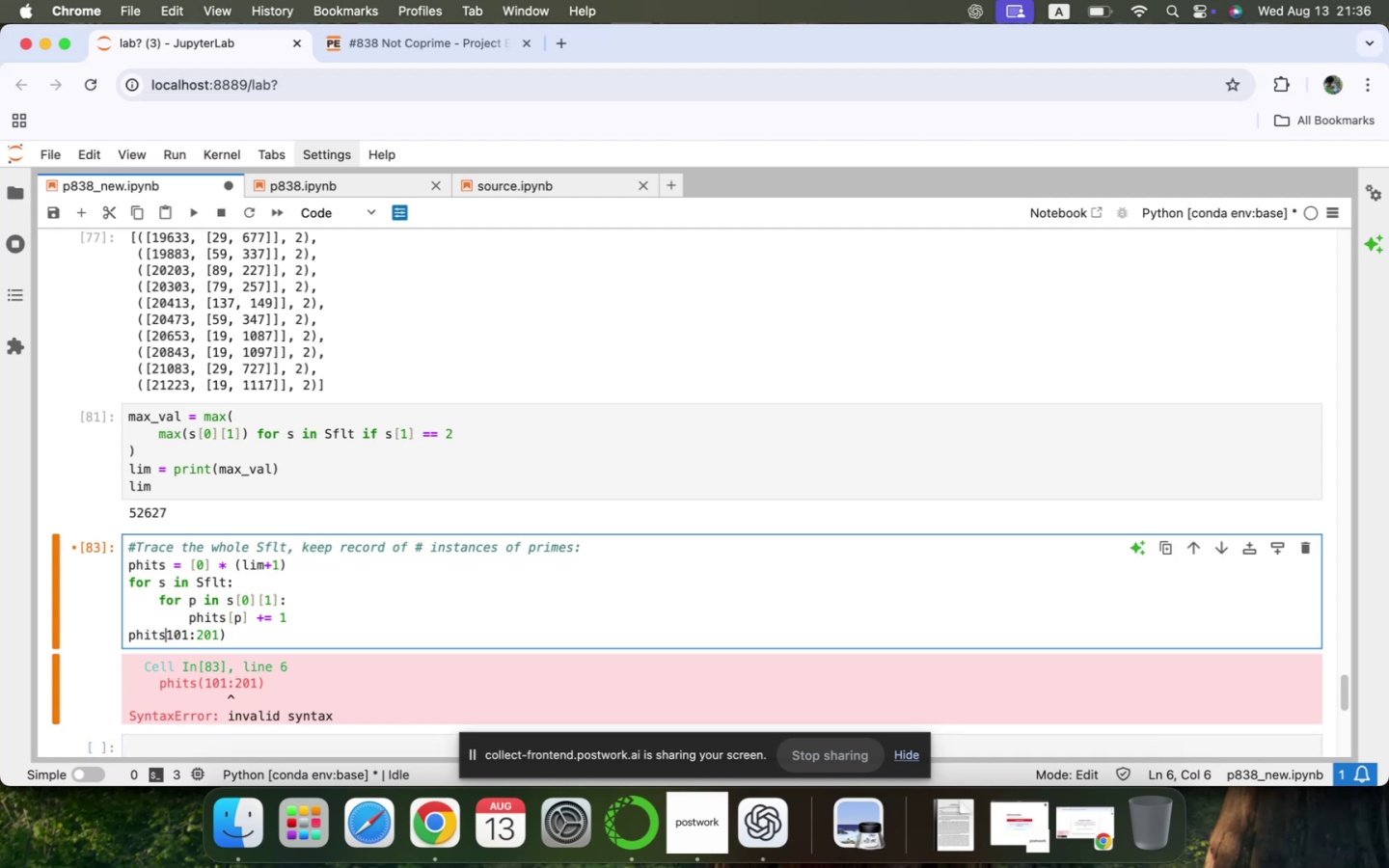 
key(BracketLeft)
 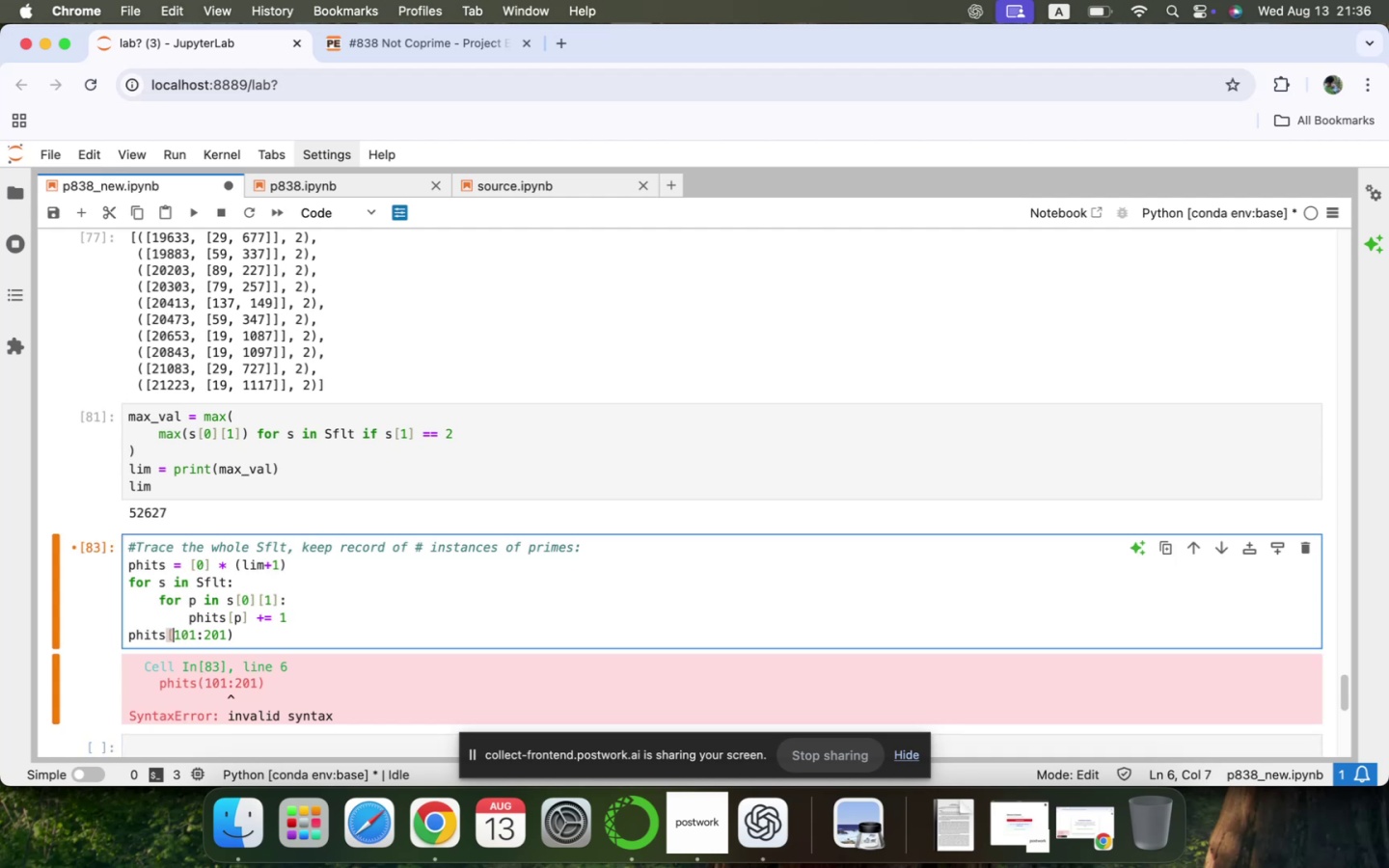 
key(ArrowDown)
 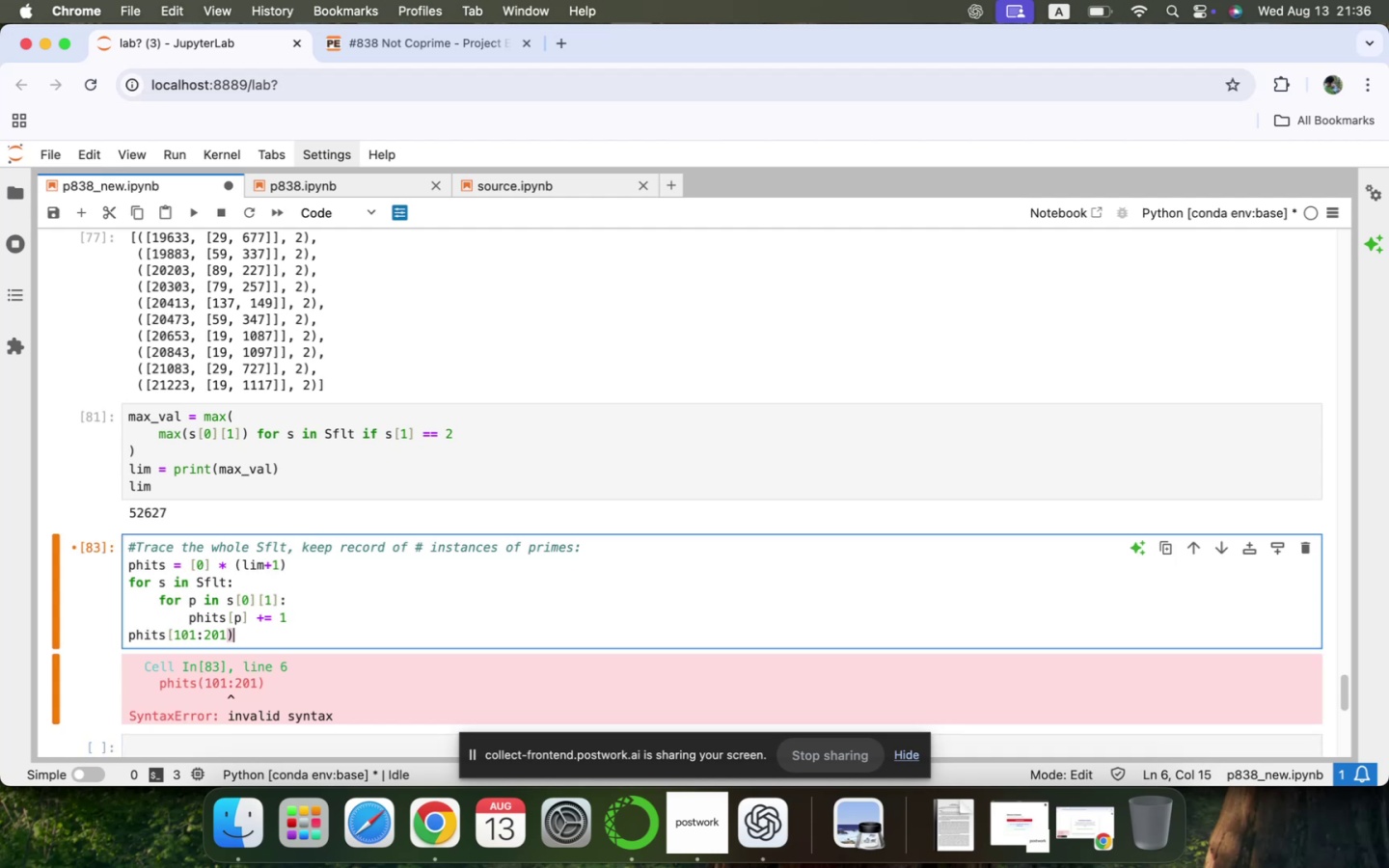 
key(Backspace)
 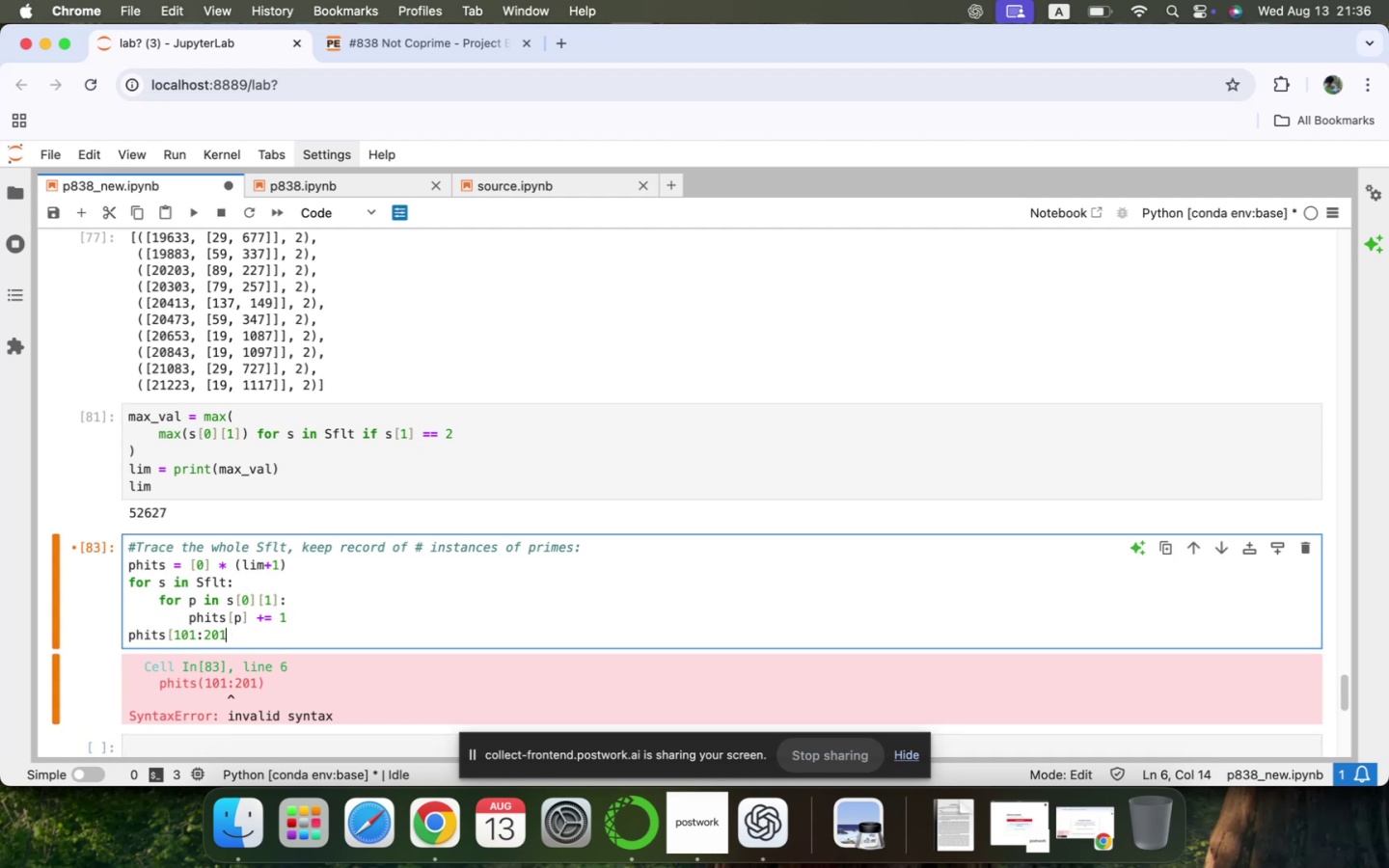 
key(BracketRight)
 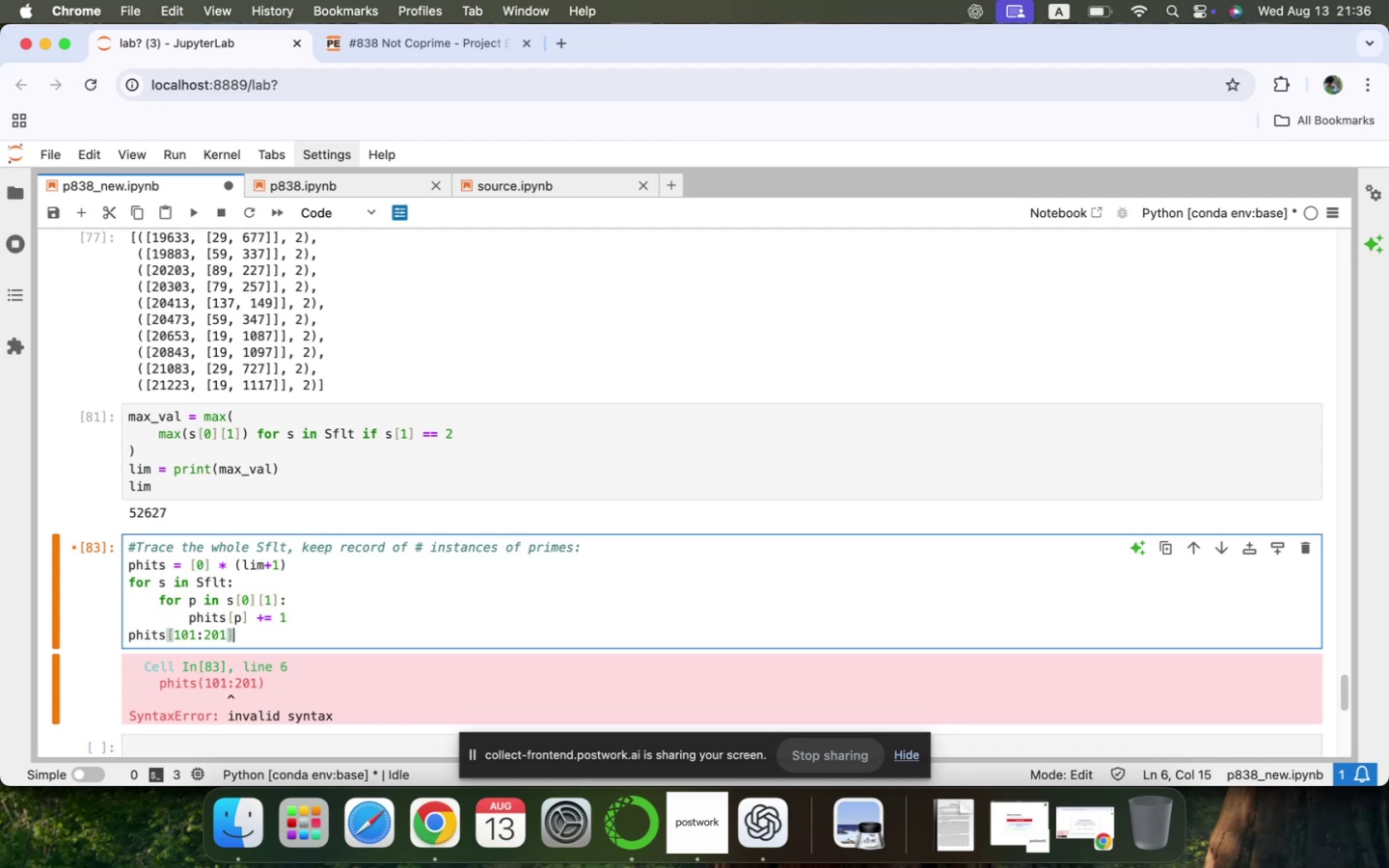 
key(Shift+ShiftLeft)
 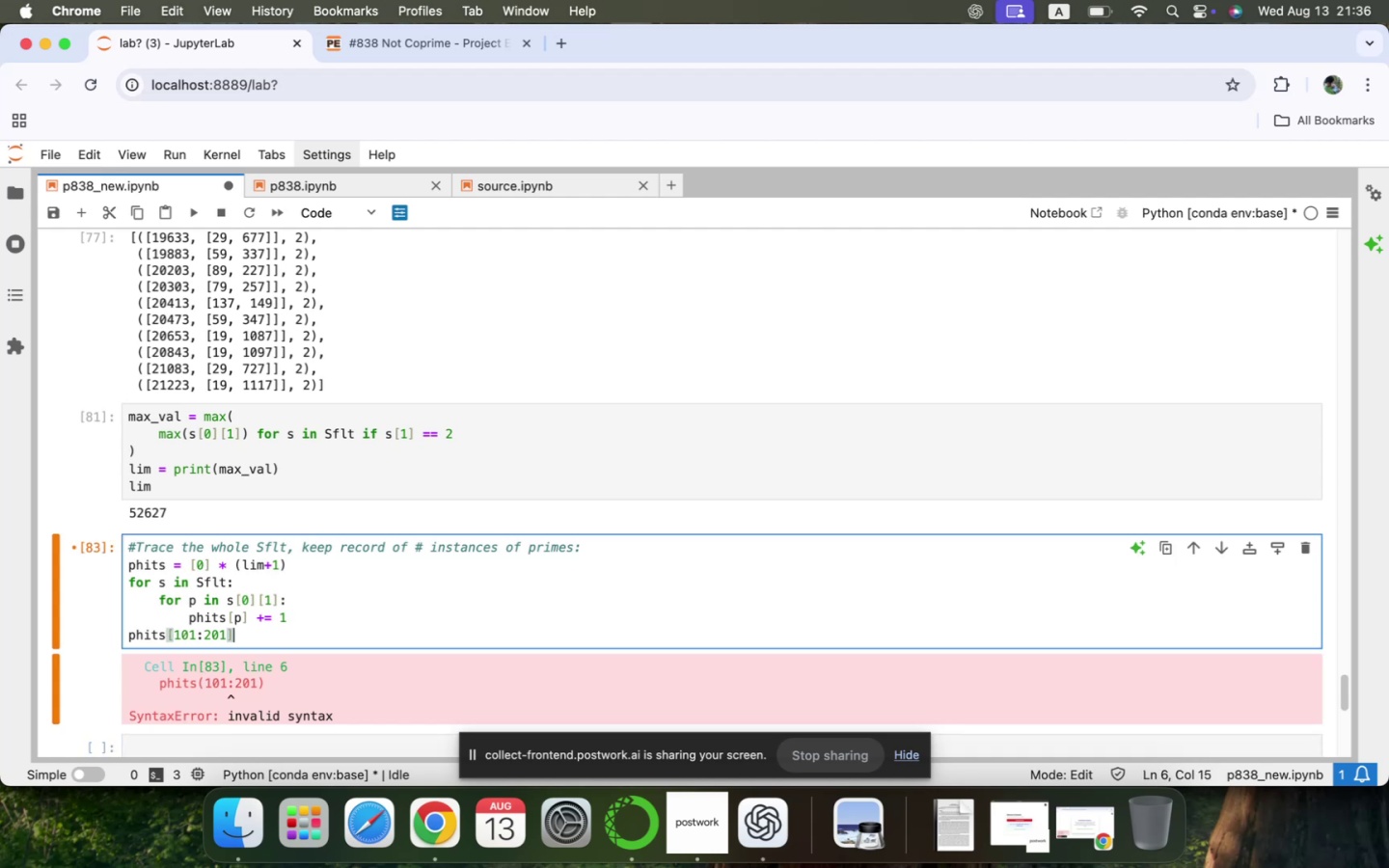 
key(Shift+Enter)
 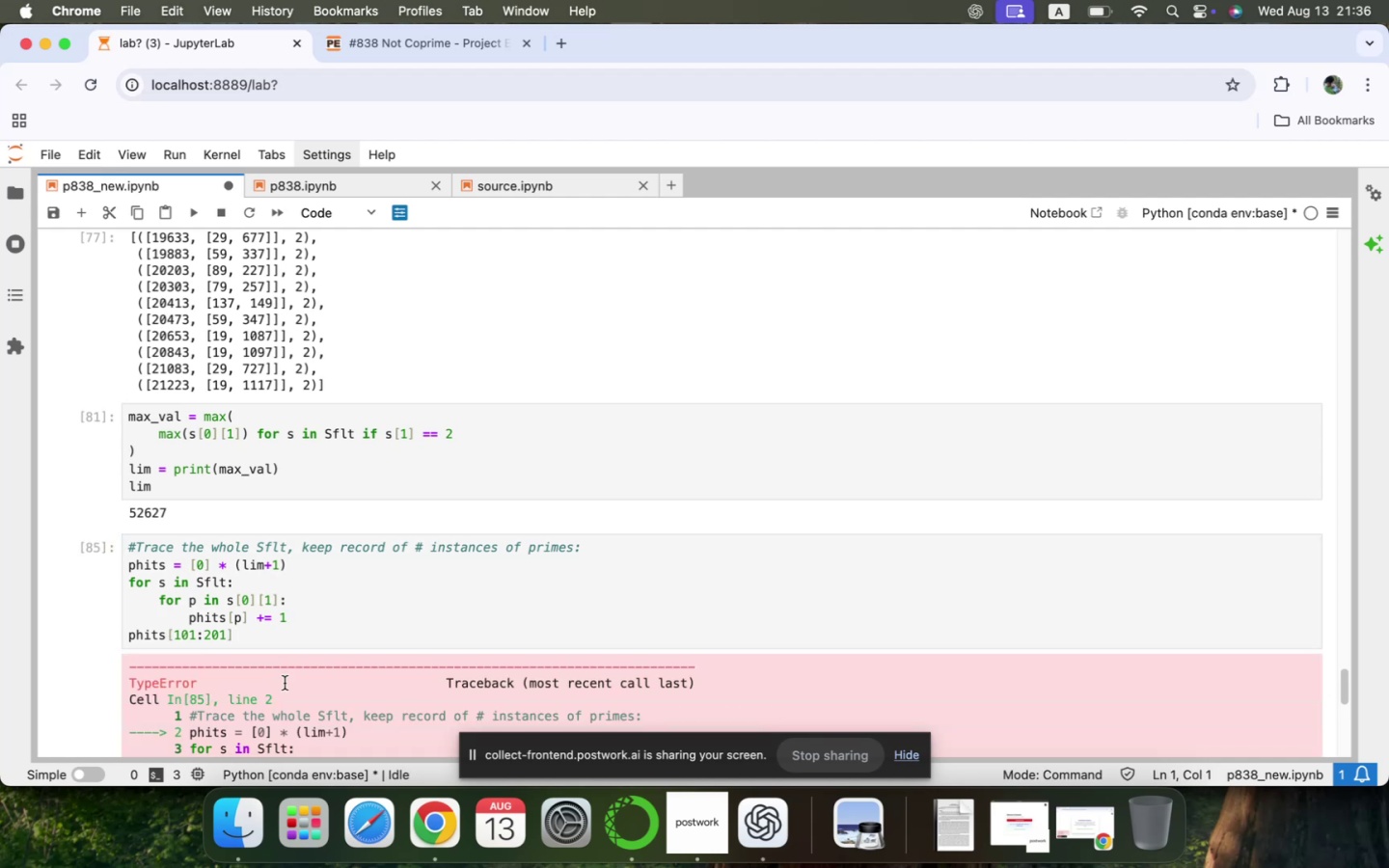 
scroll: coordinate [295, 653], scroll_direction: down, amount: 5.0
 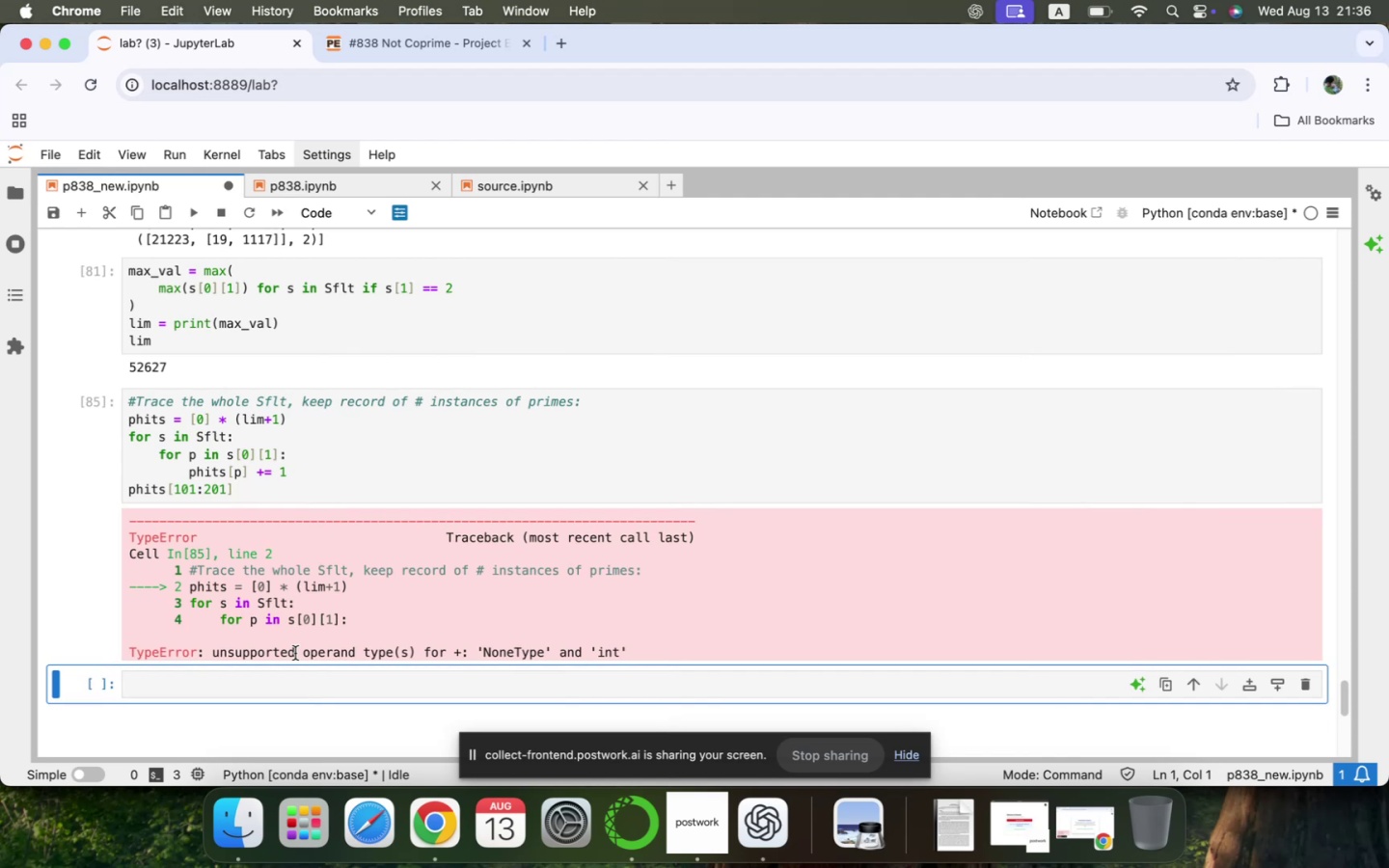 
scroll: coordinate [295, 653], scroll_direction: up, amount: 3.0
 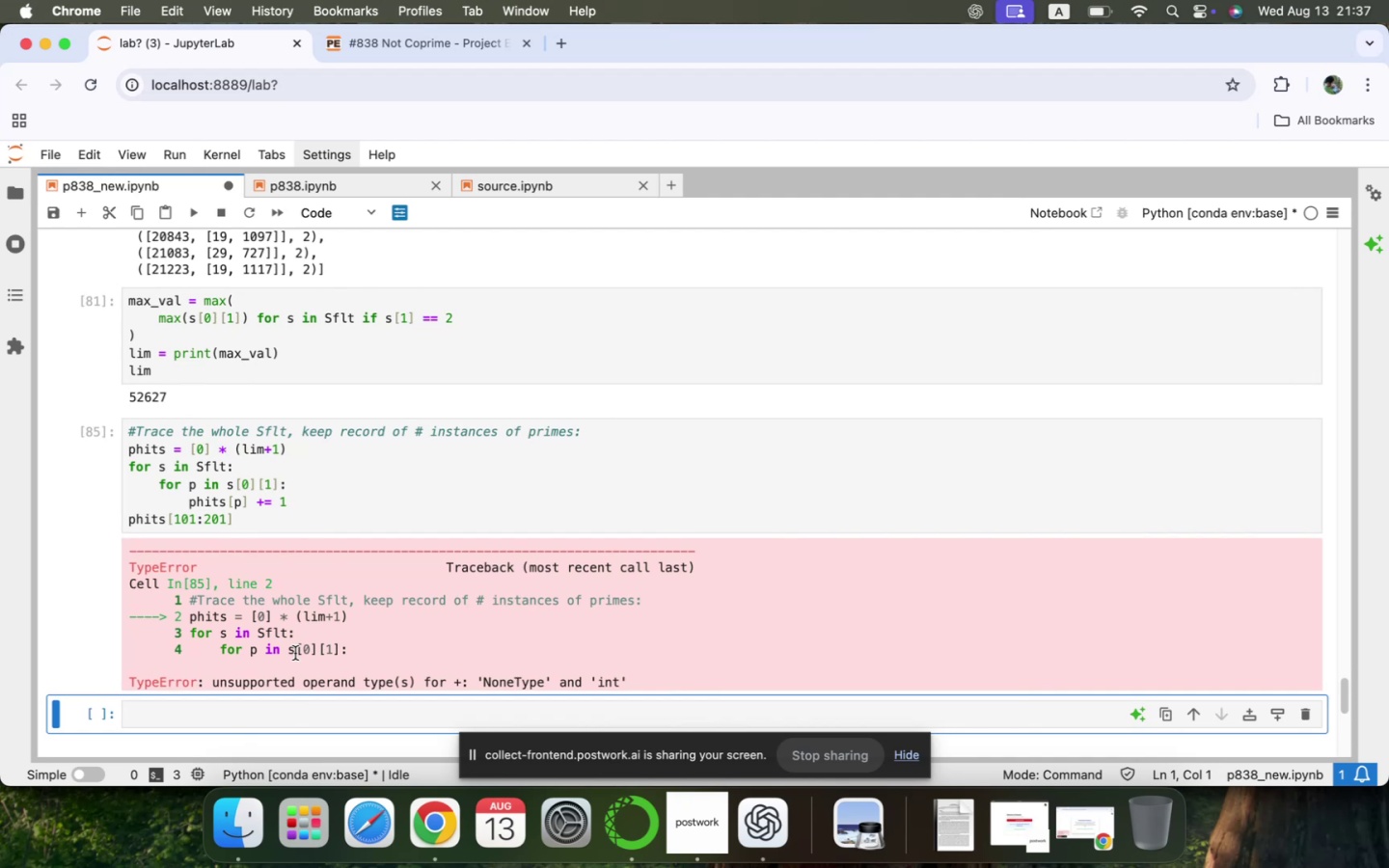 
wait(23.75)
 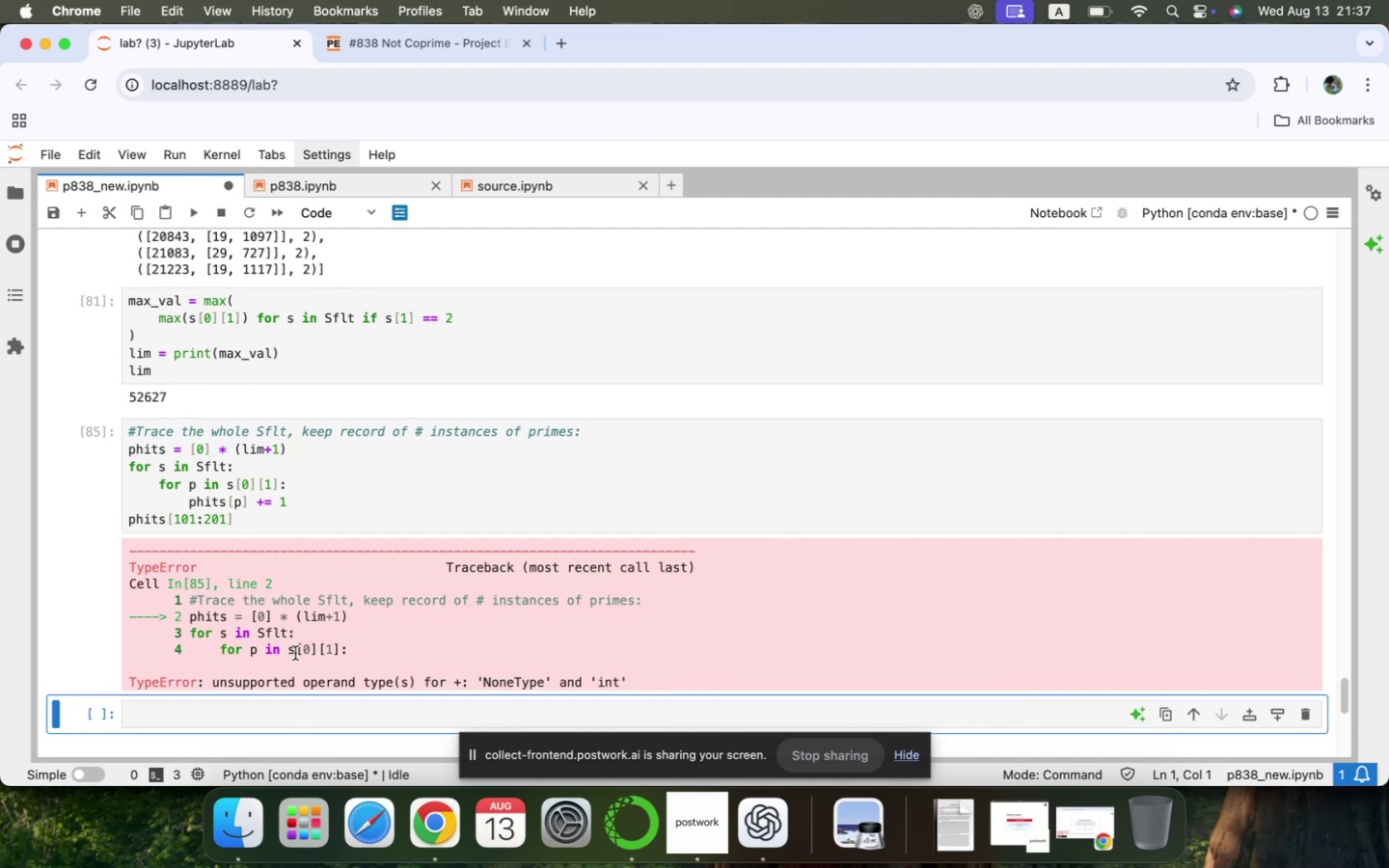 
left_click([299, 450])
 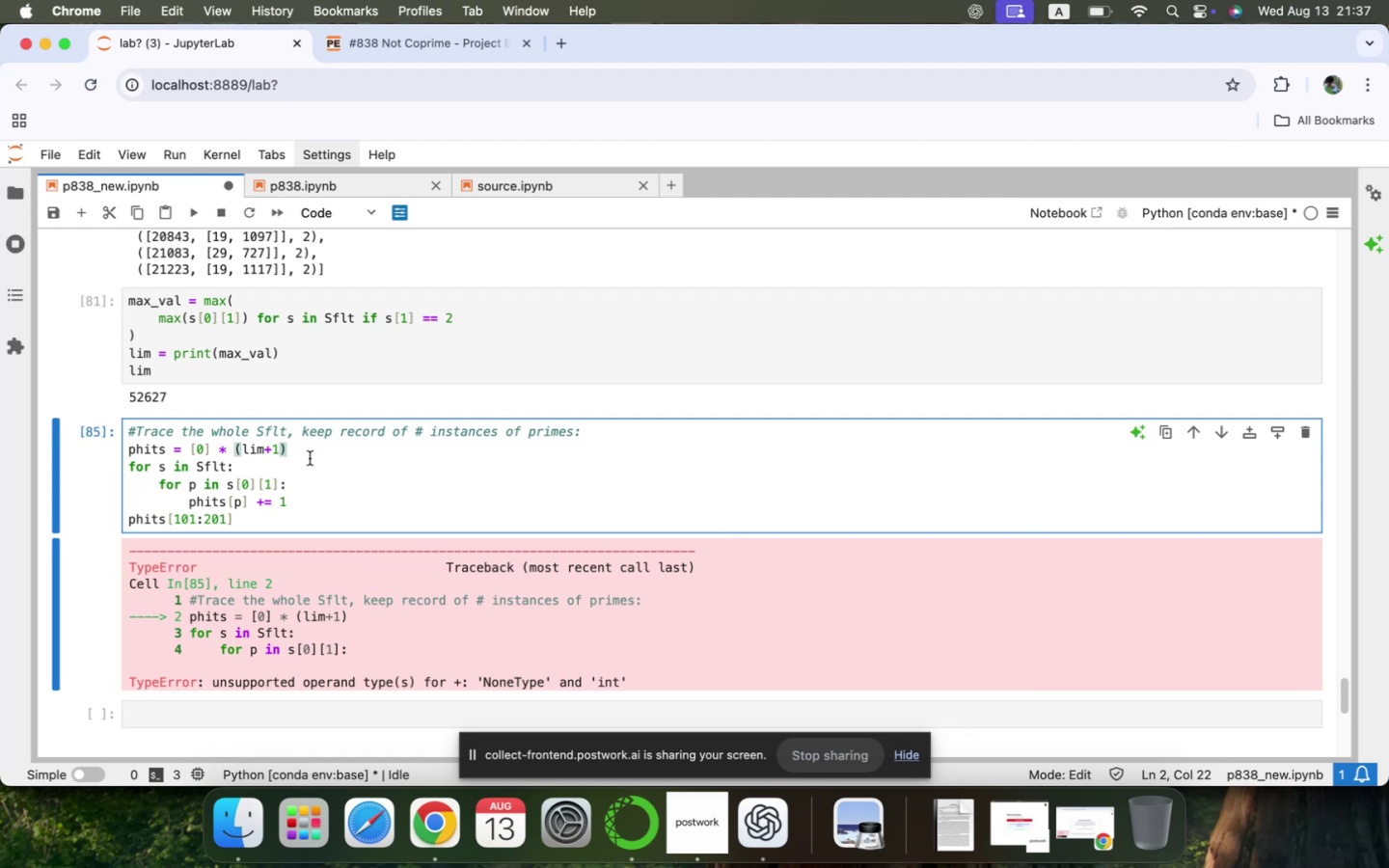 
wait(7.43)
 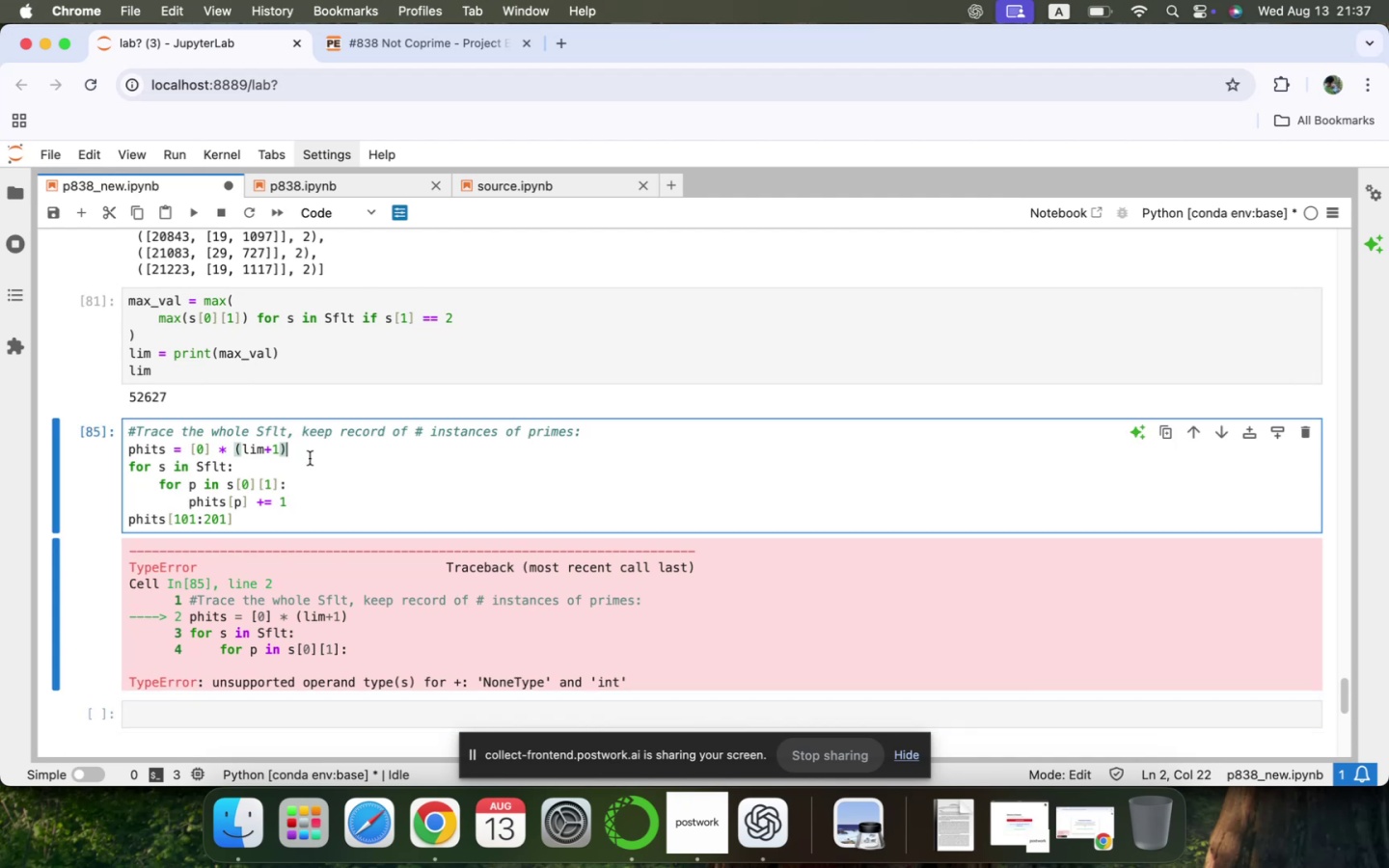 
scroll: coordinate [310, 458], scroll_direction: down, amount: 2.0
 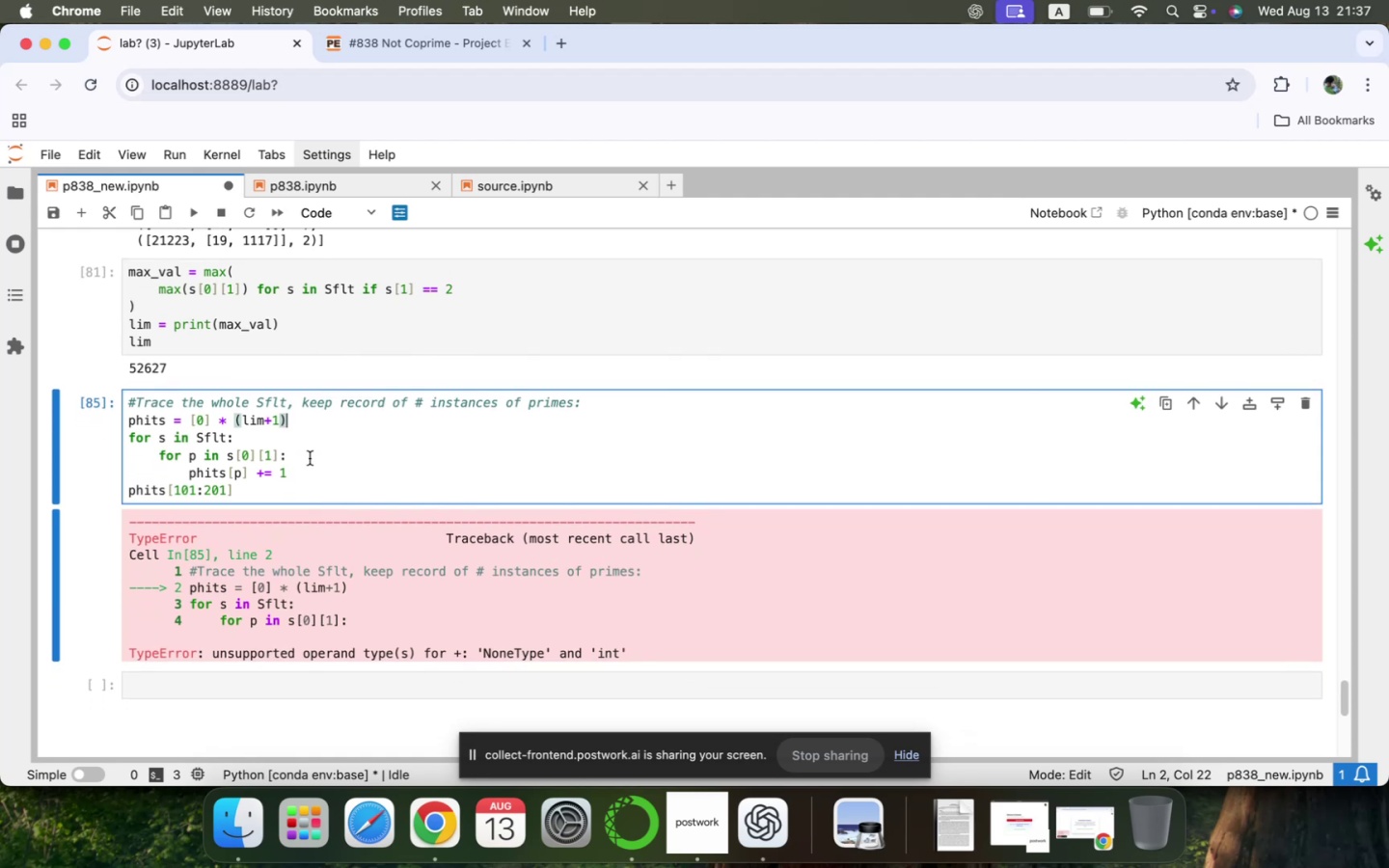 
wait(7.43)
 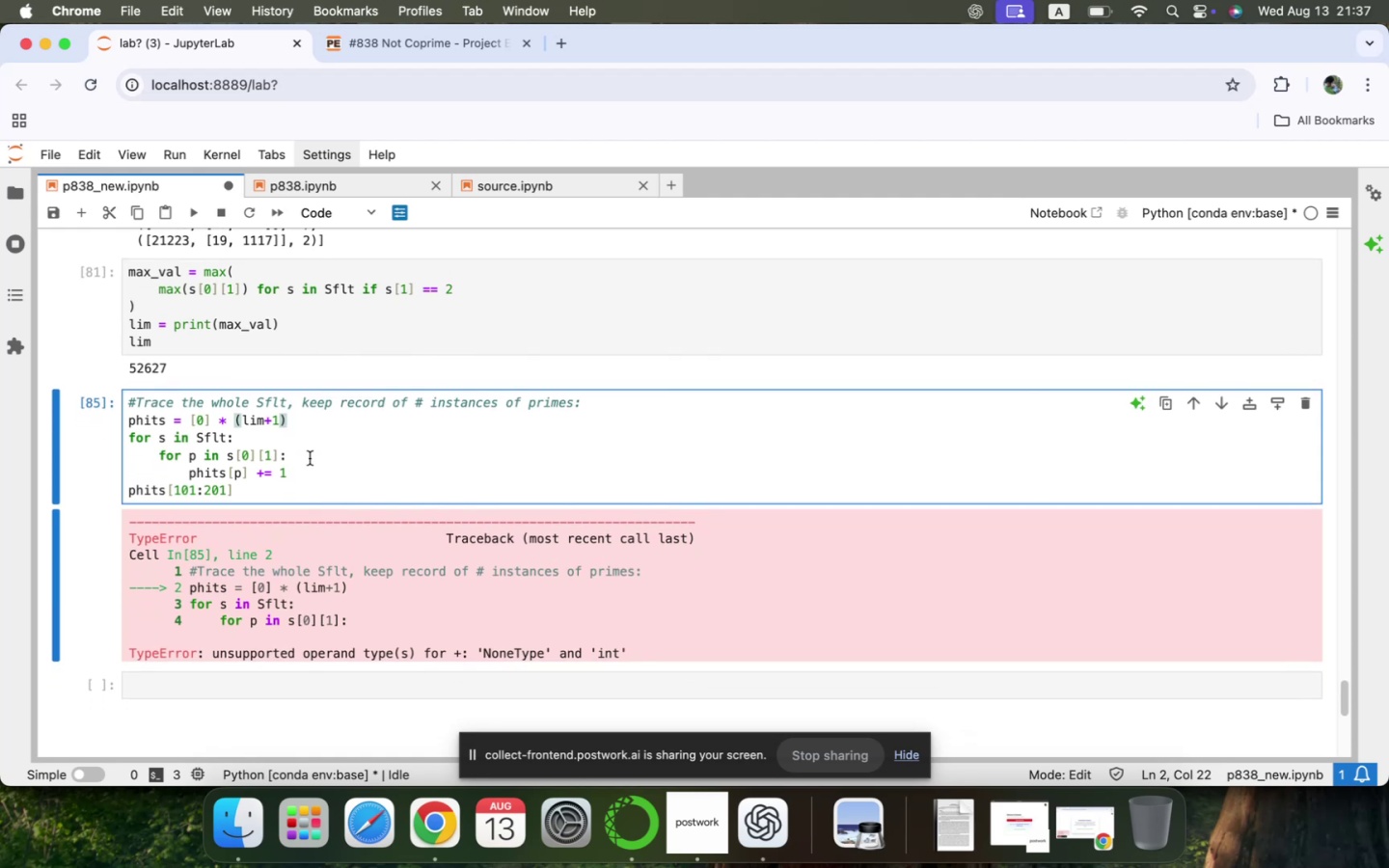 
scroll: coordinate [310, 458], scroll_direction: up, amount: 2.0
 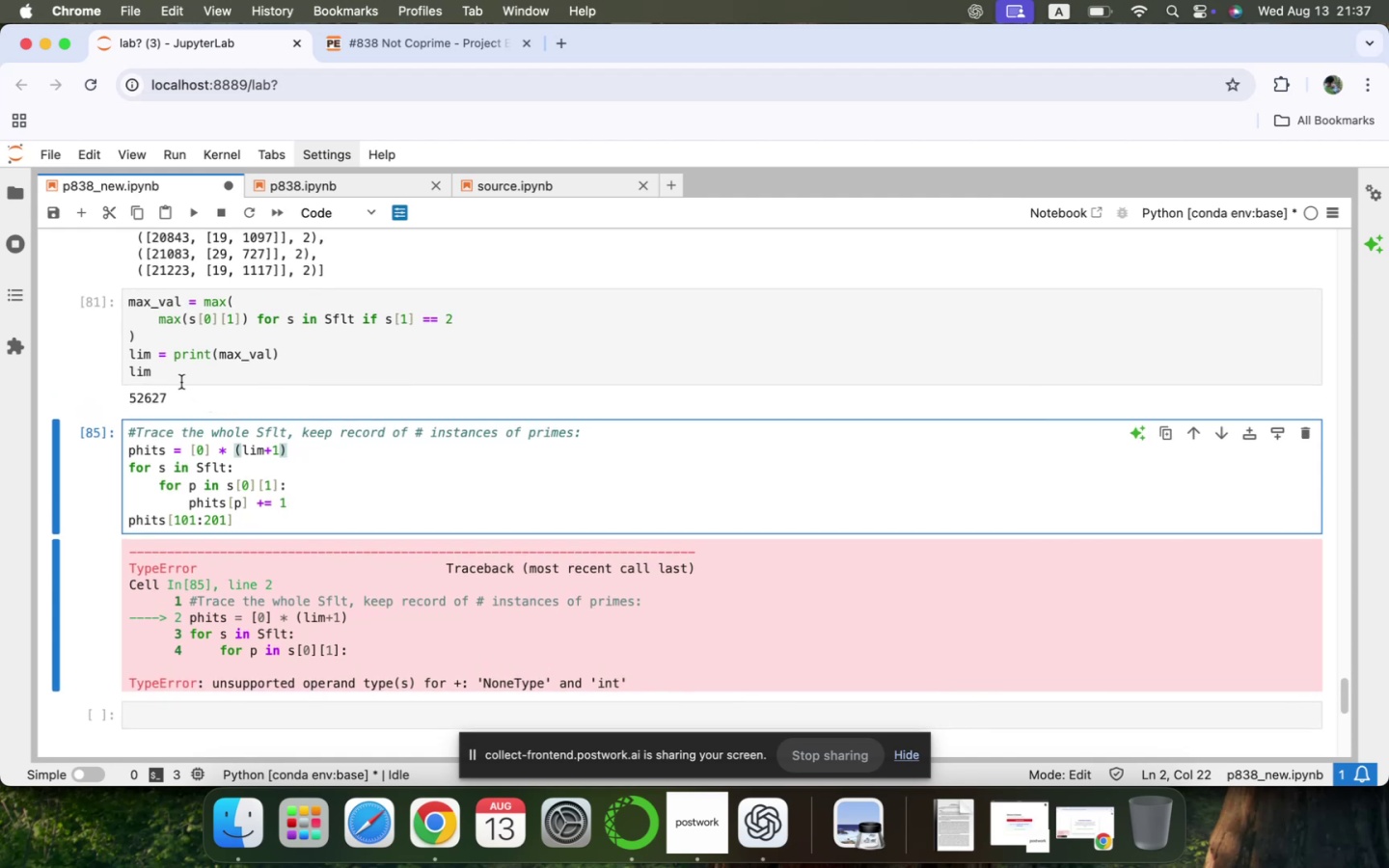 
left_click([177, 370])
 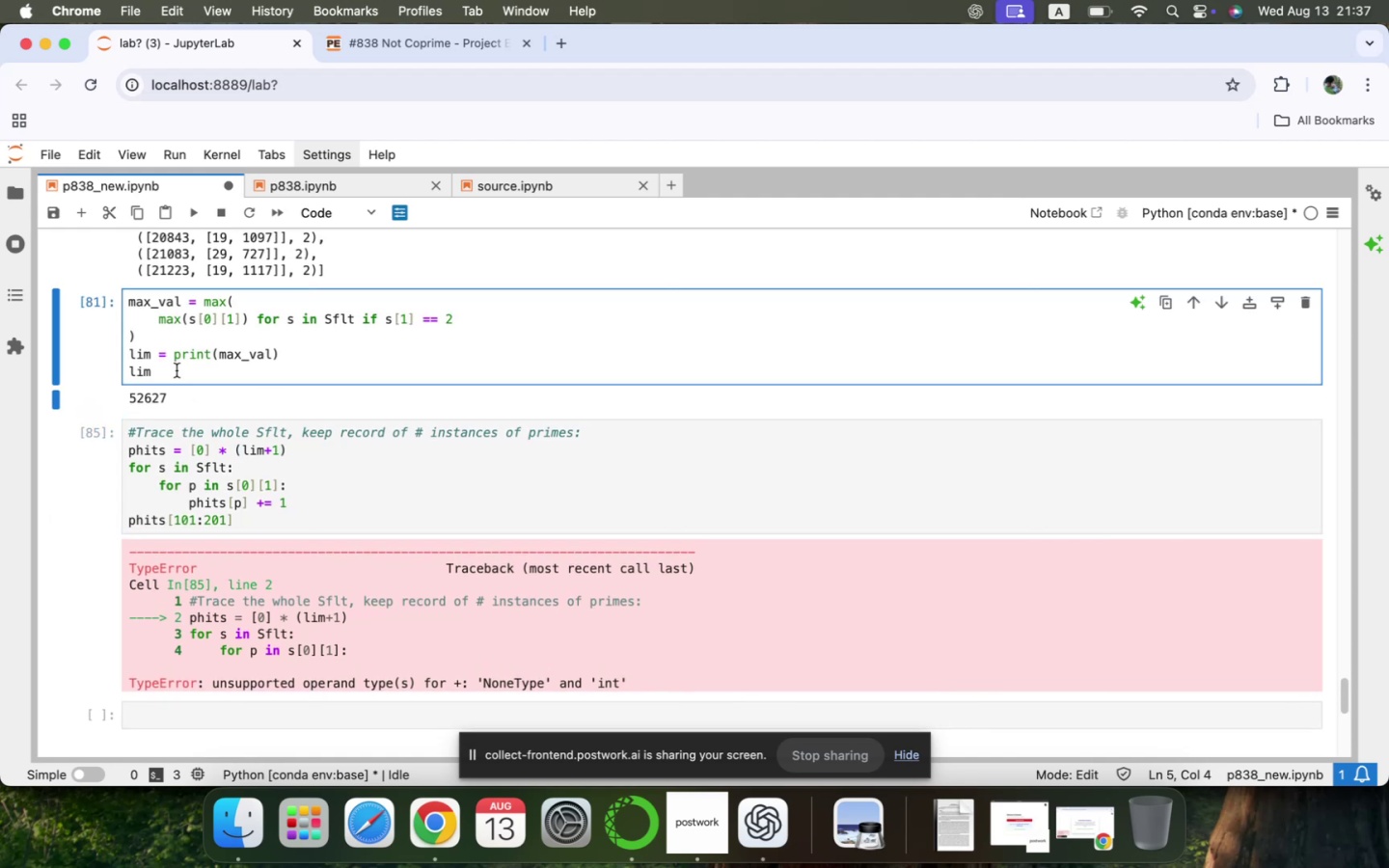 
key(Space)
 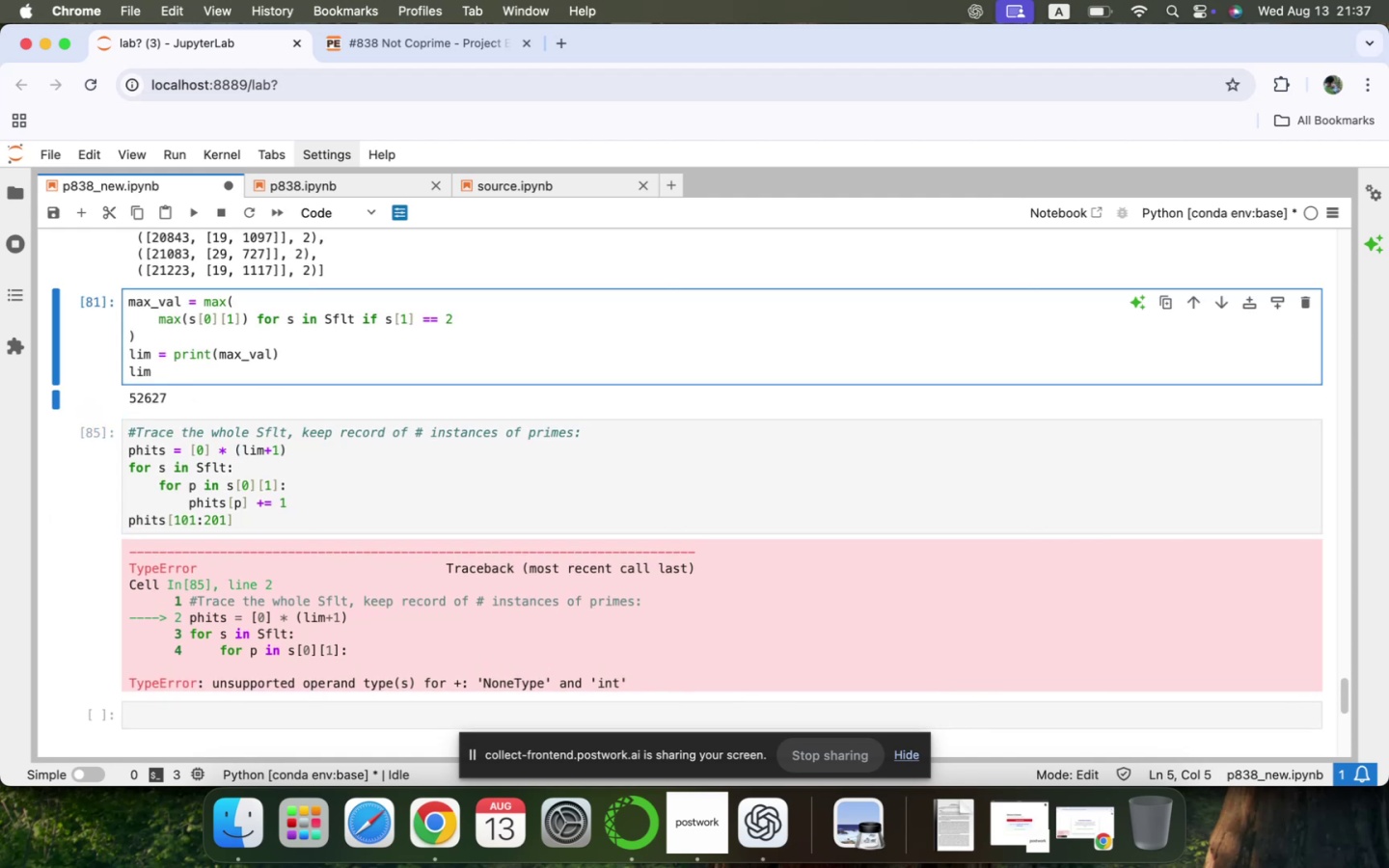 
key(Shift+ShiftLeft)
 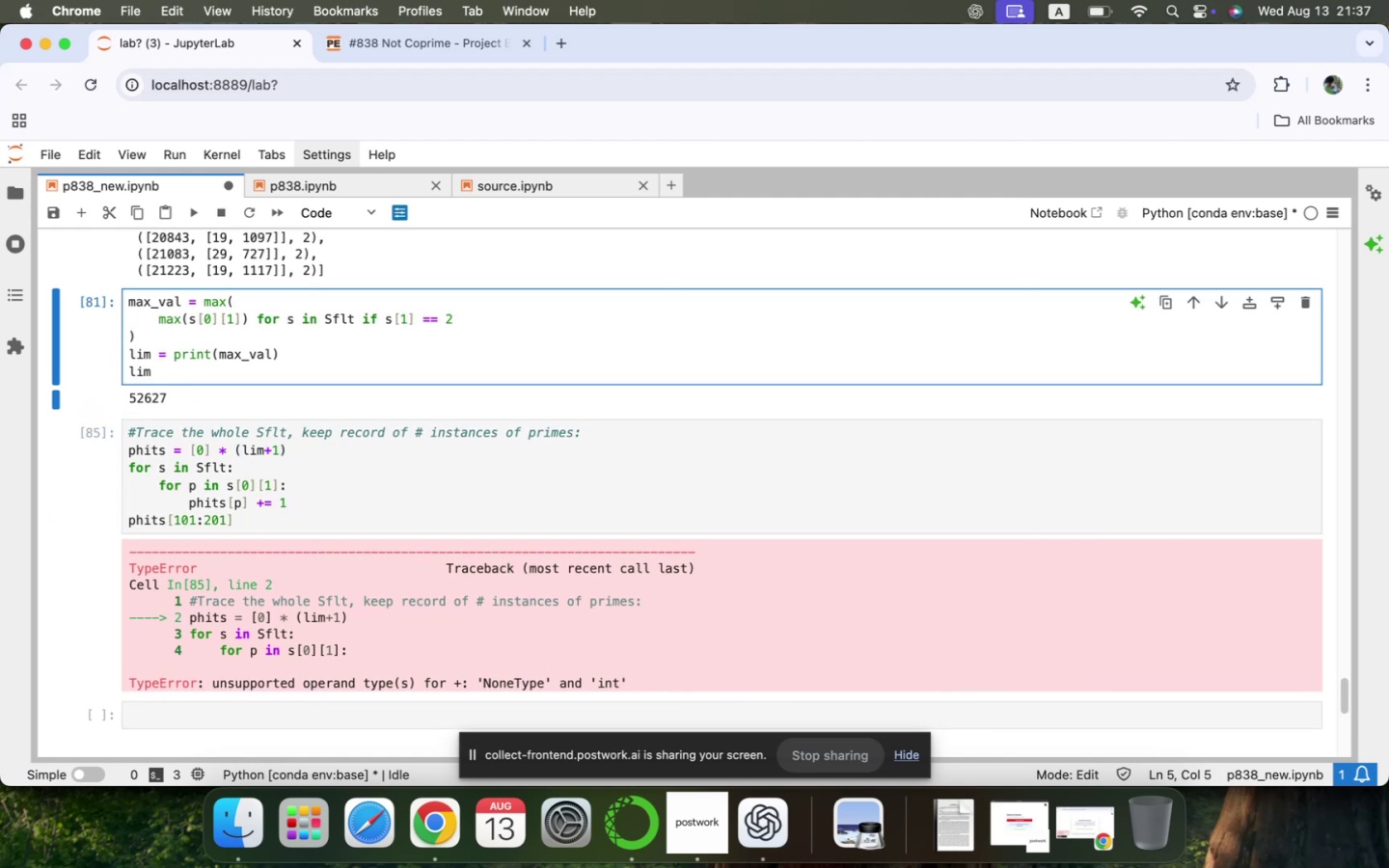 
key(Shift+Equal)
 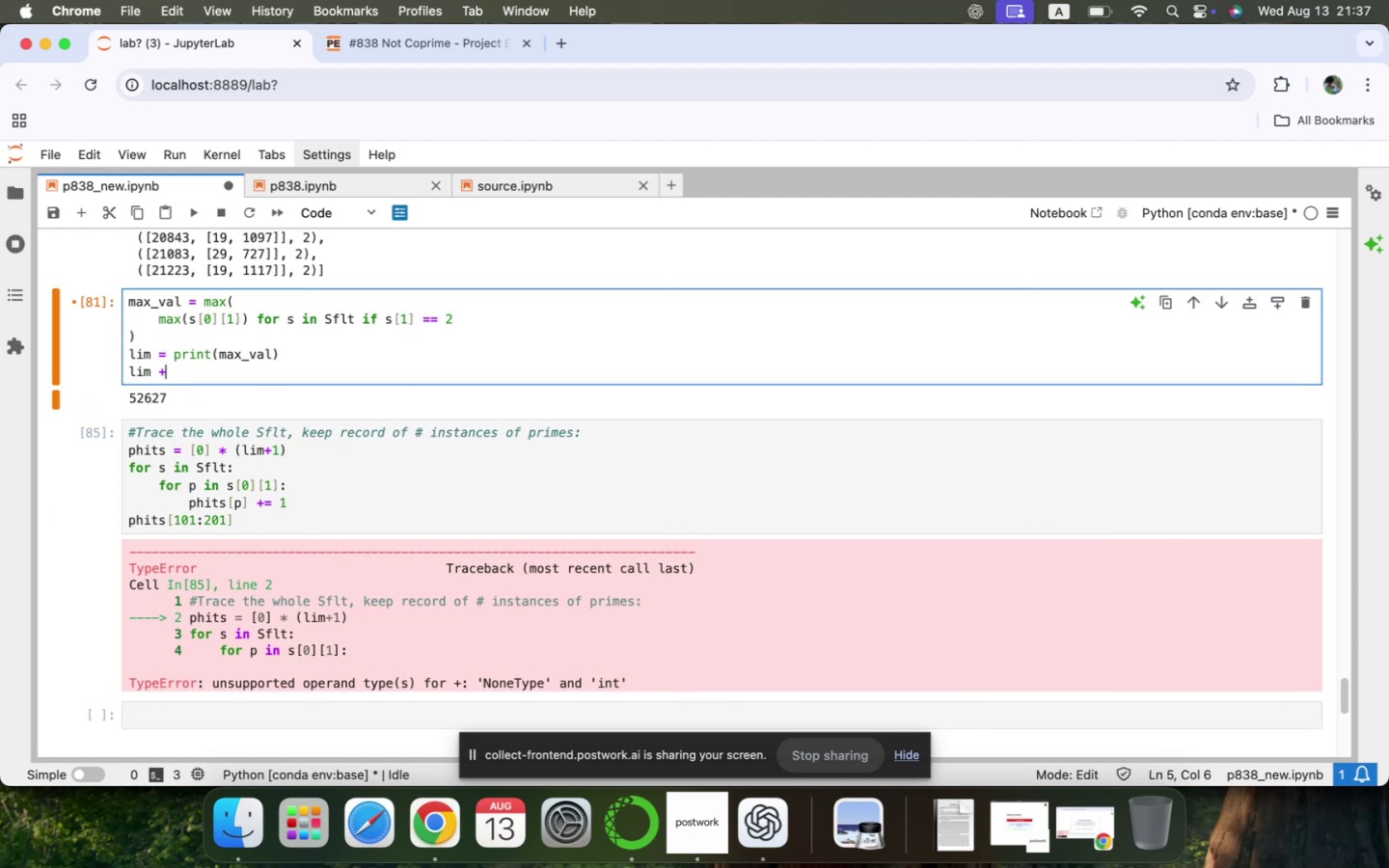 
key(Equal)
 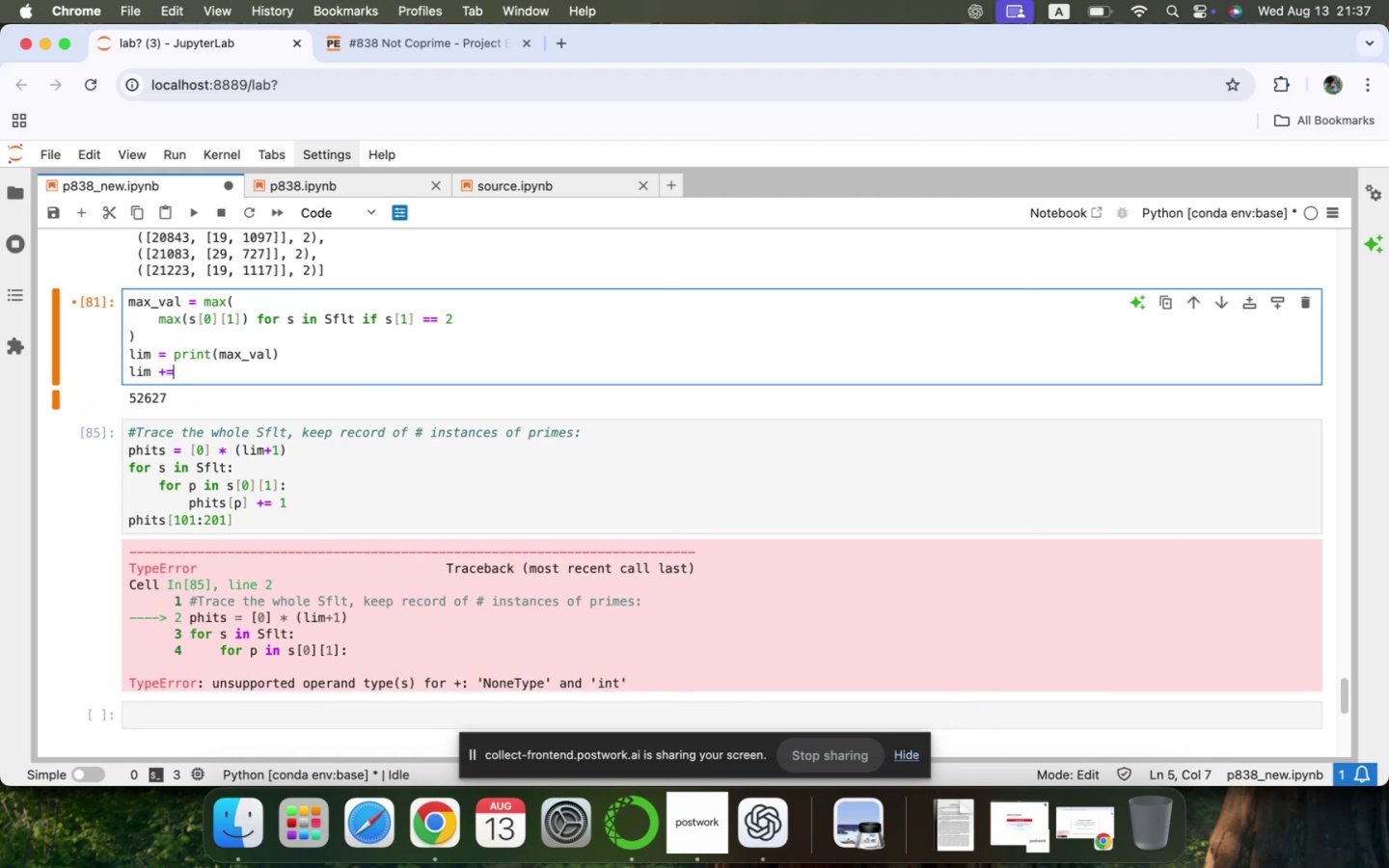 
key(Space)
 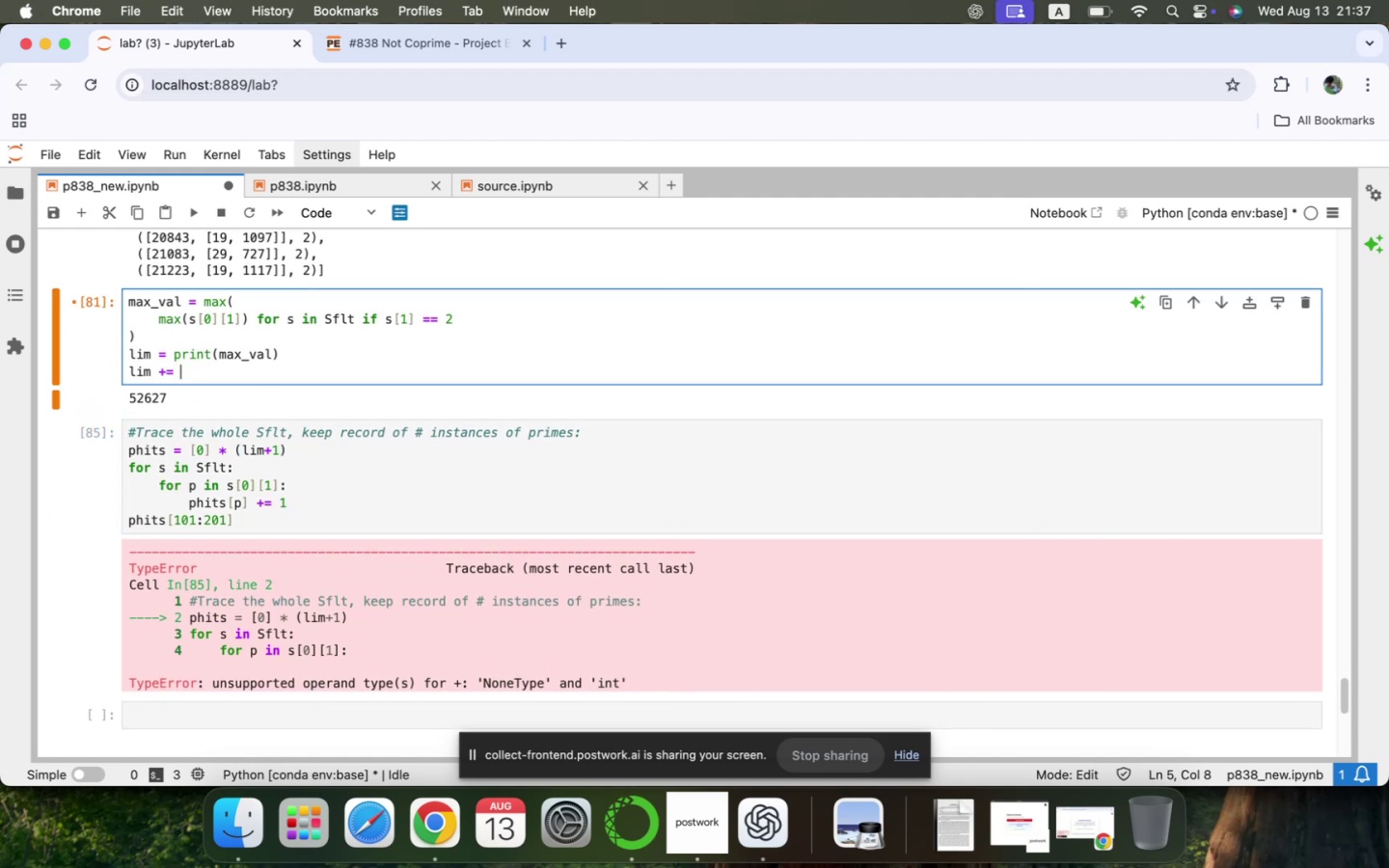 
key(1)
 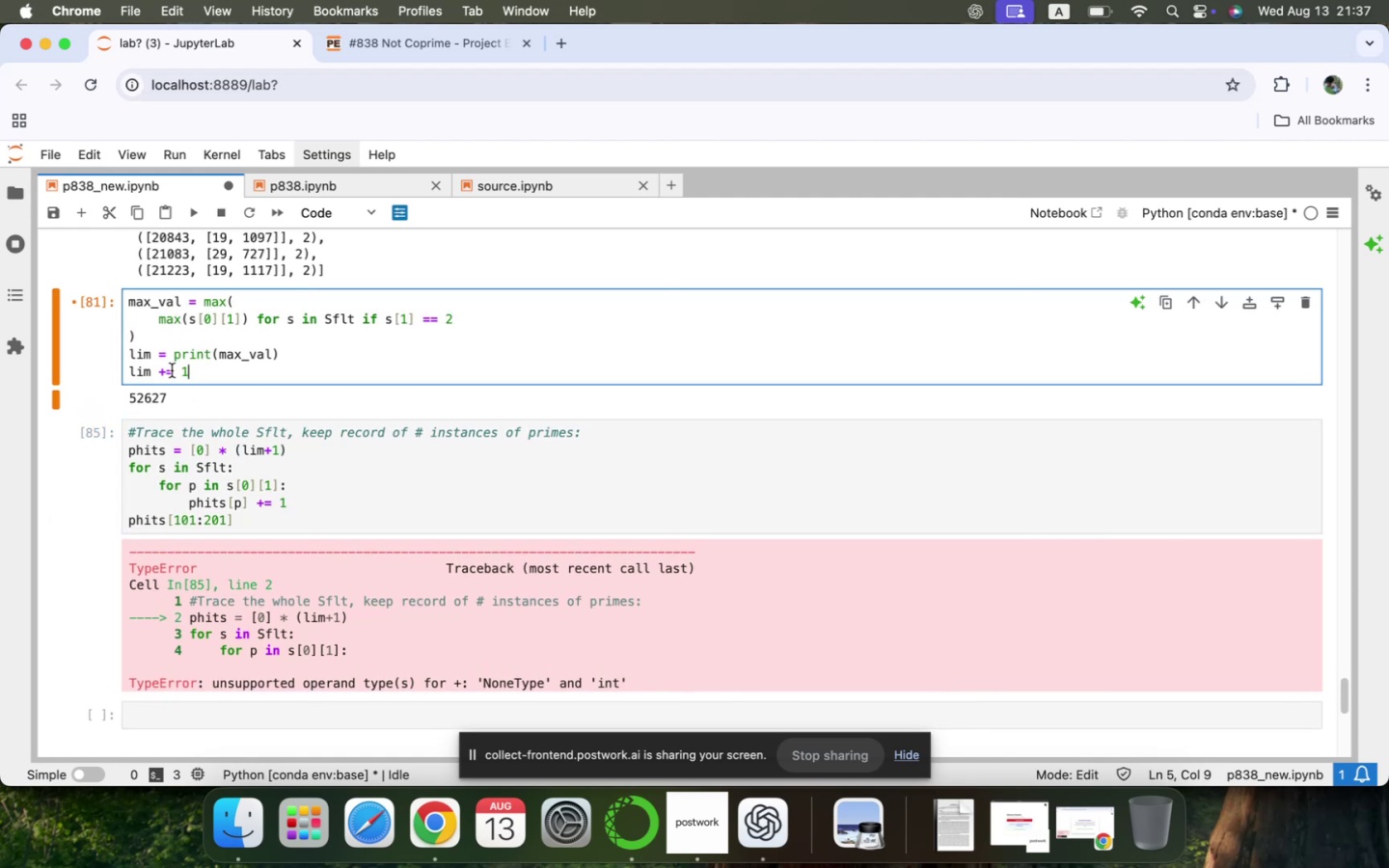 
key(Shift+Enter)
 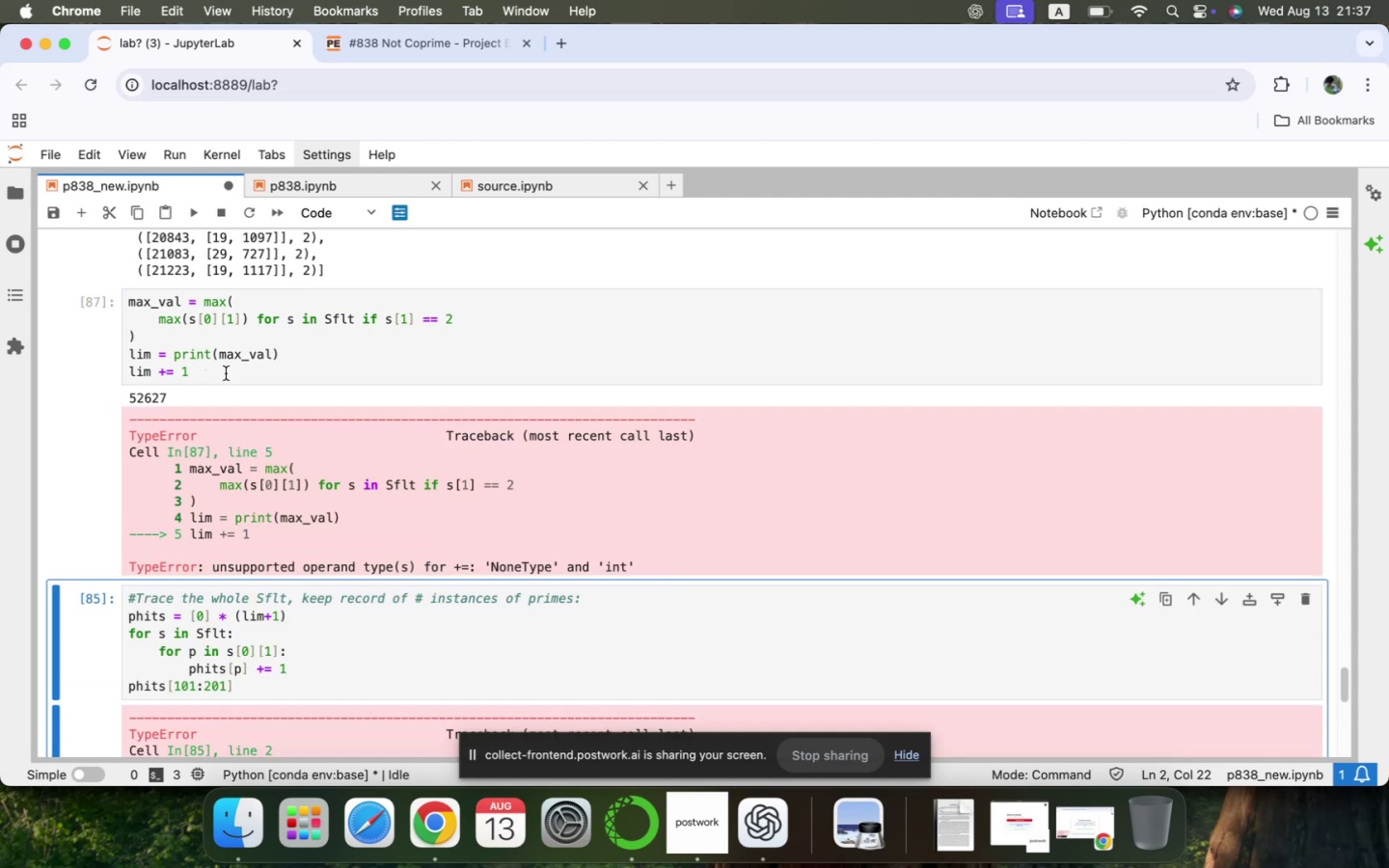 
left_click([229, 365])
 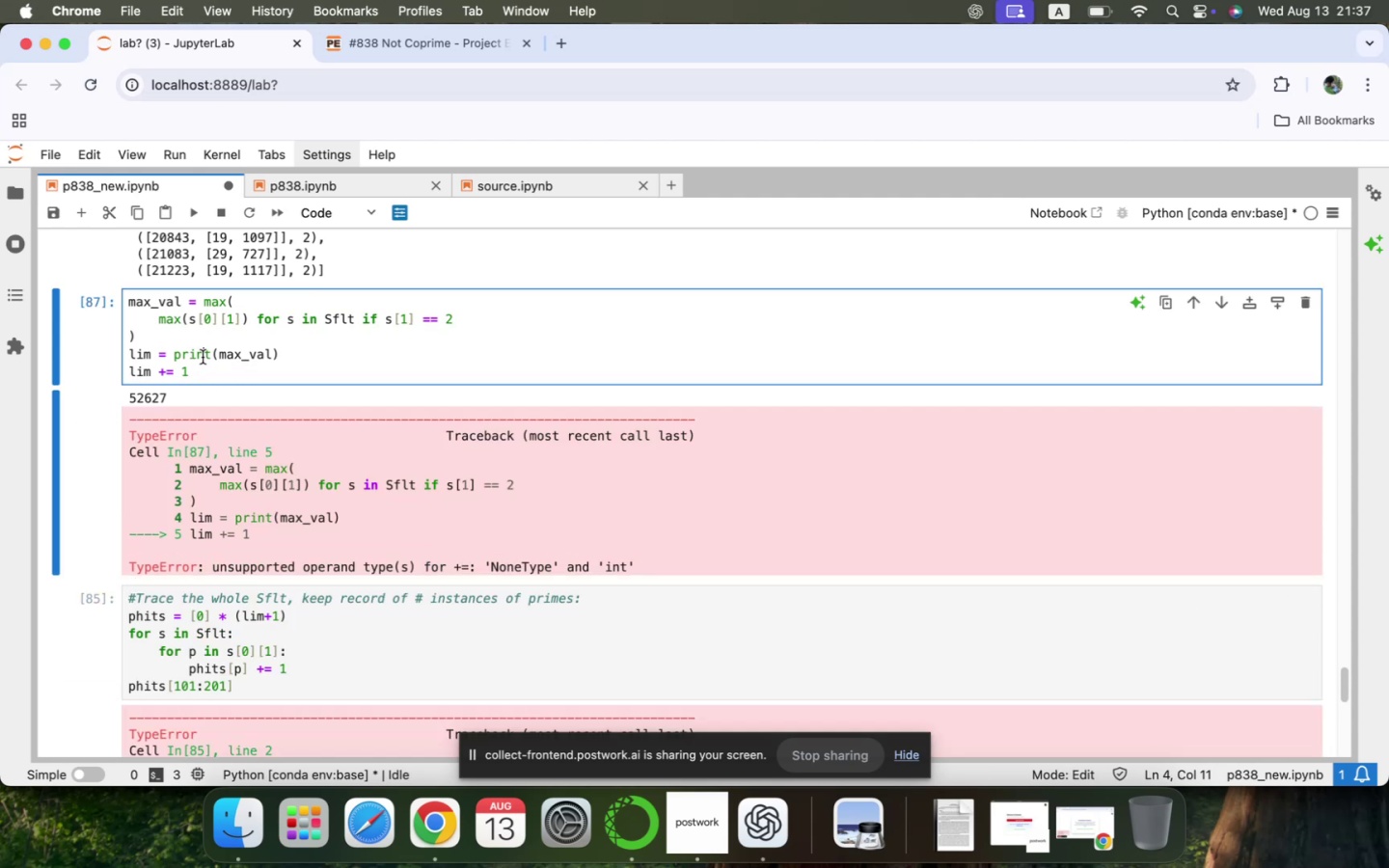 
key(Backspace)
 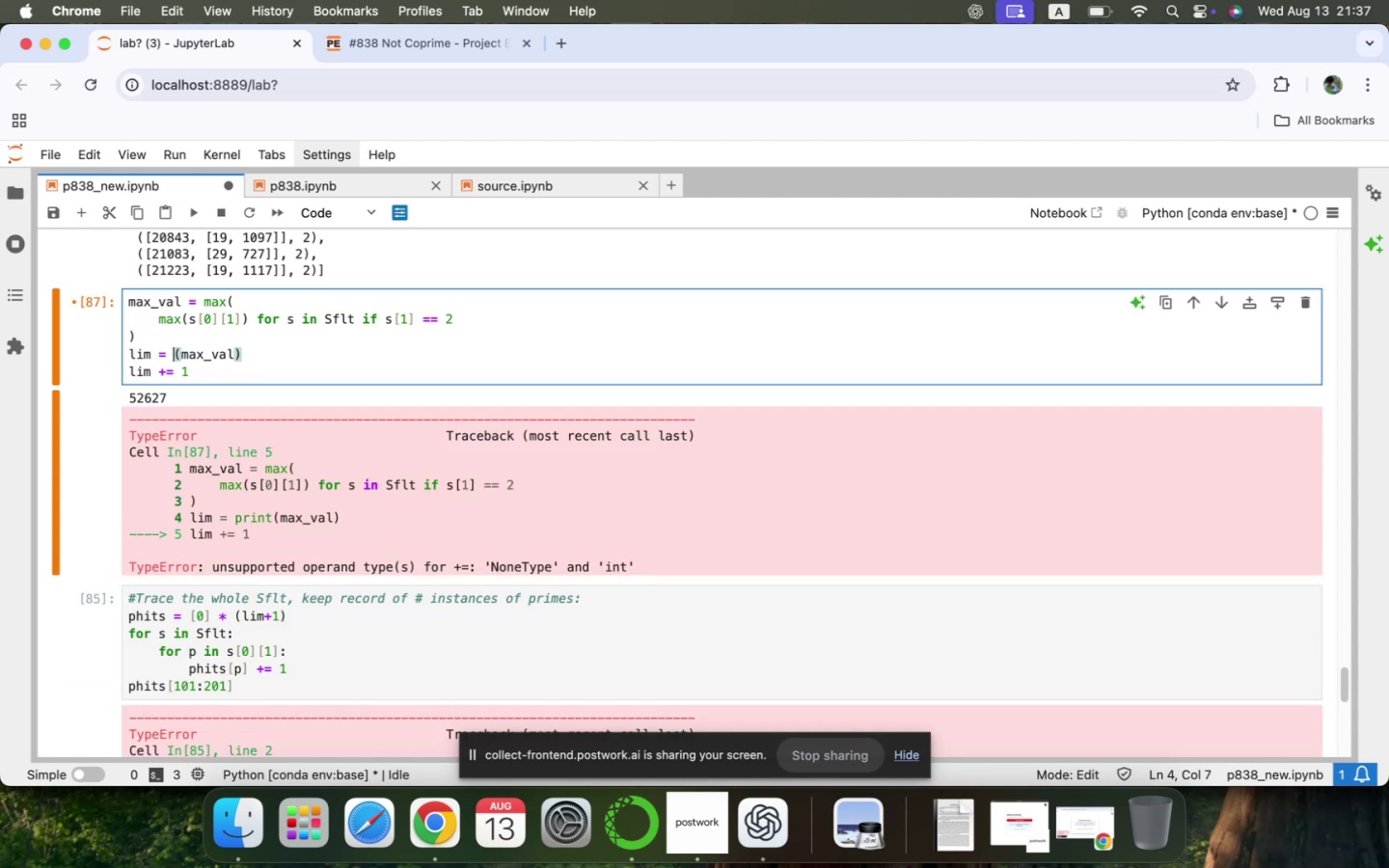 
key(ArrowRight)
 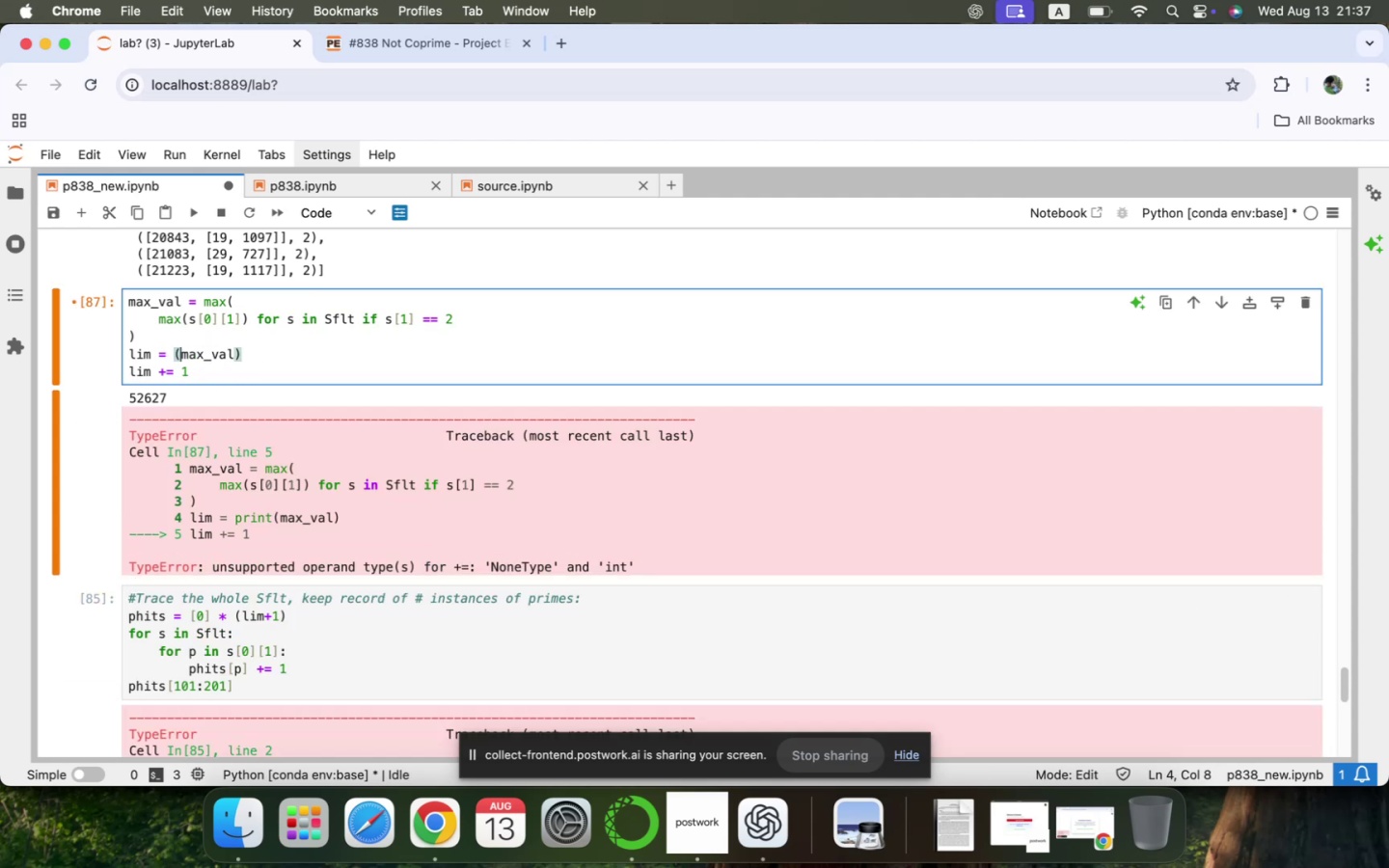 
key(Backspace)
 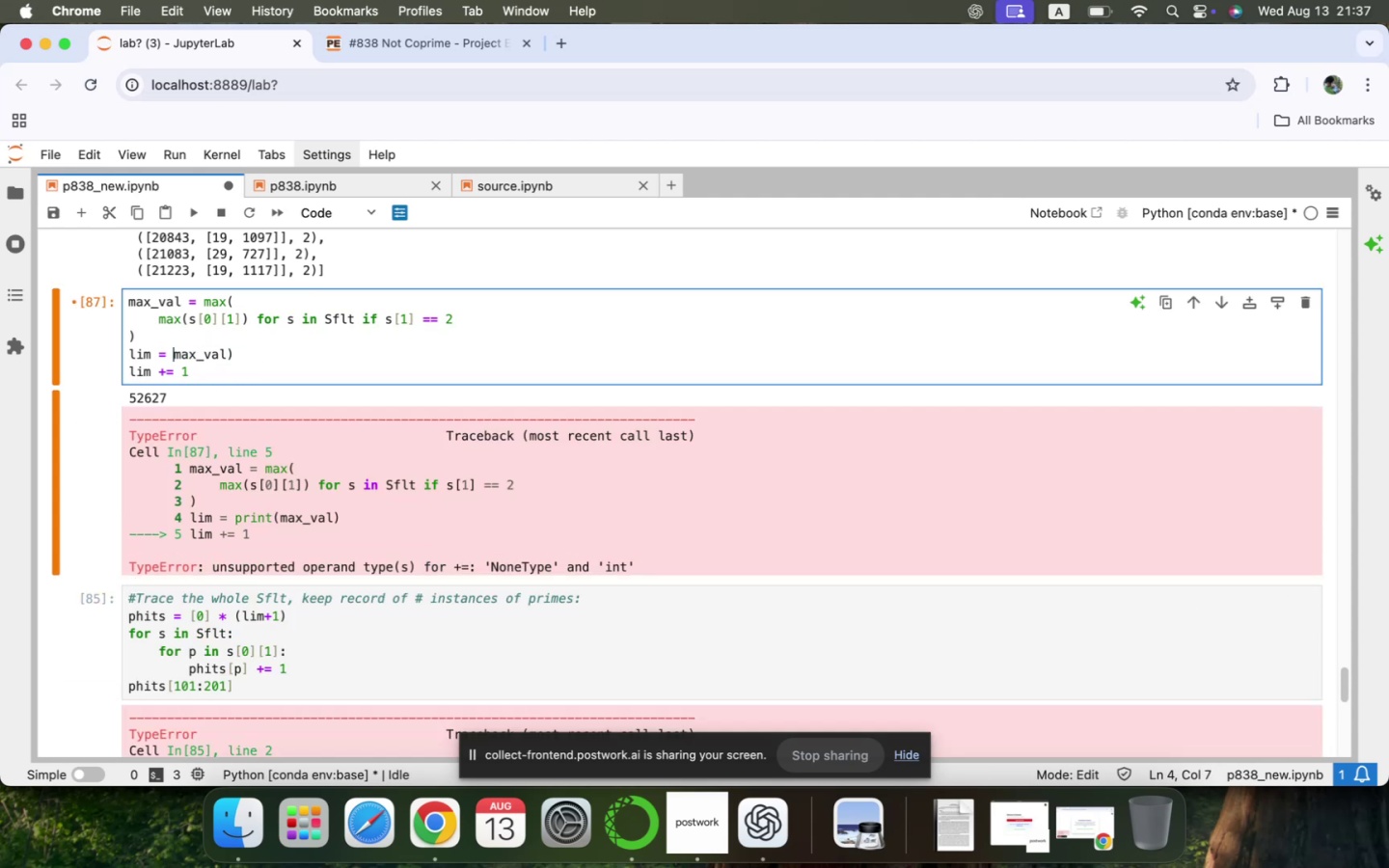 
key(ArrowUp)
 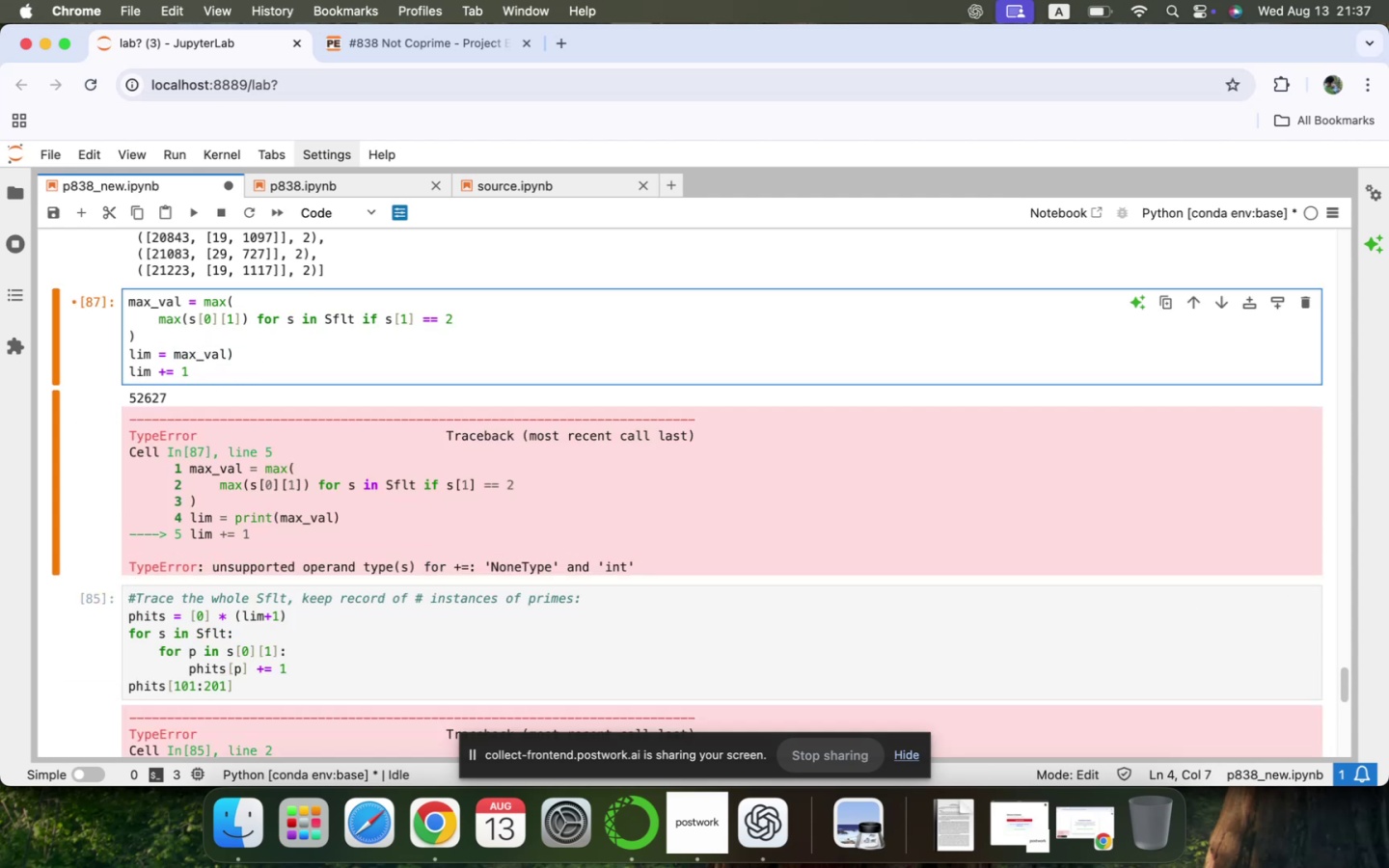 
key(ArrowRight)
 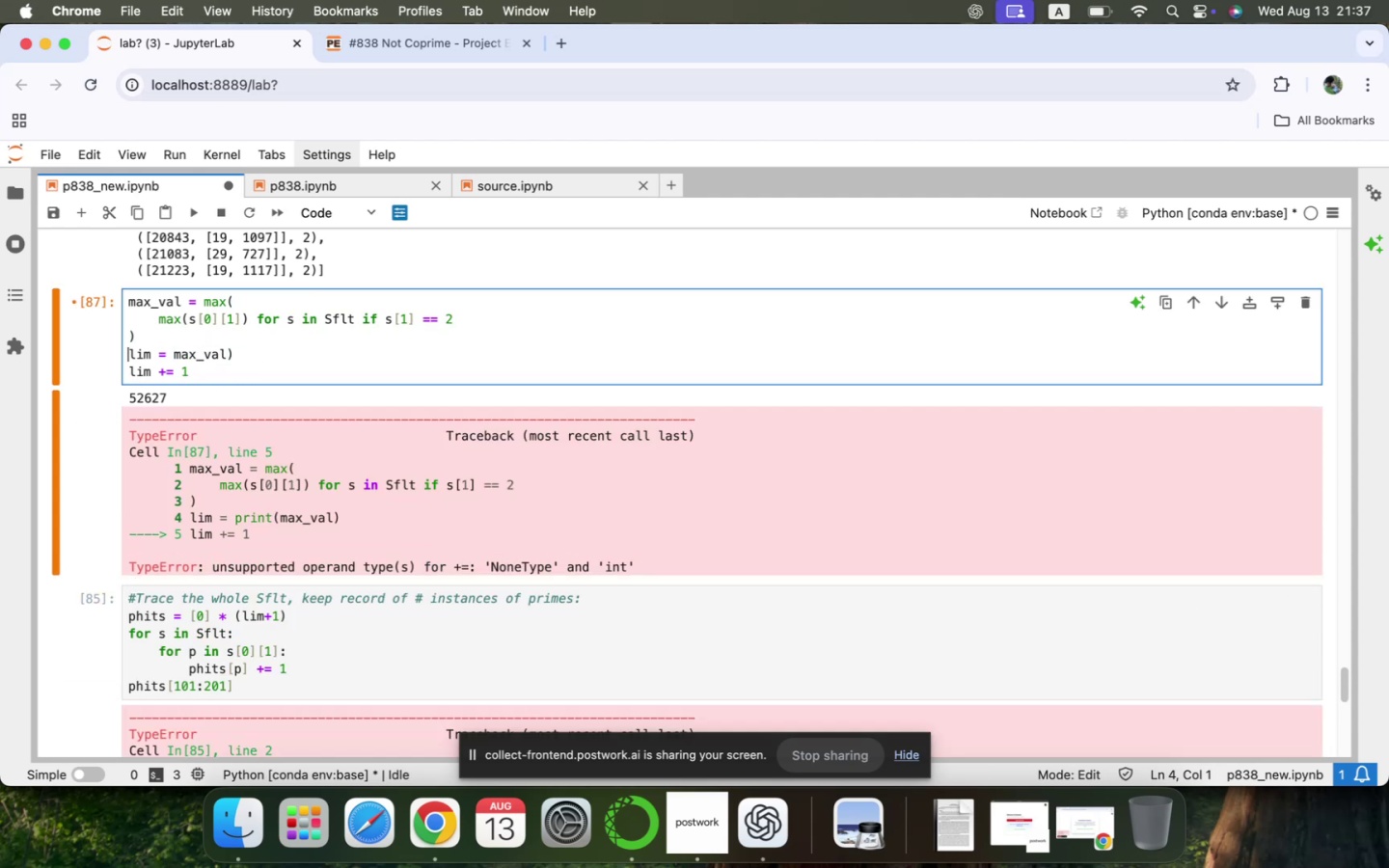 
key(ArrowDown)
 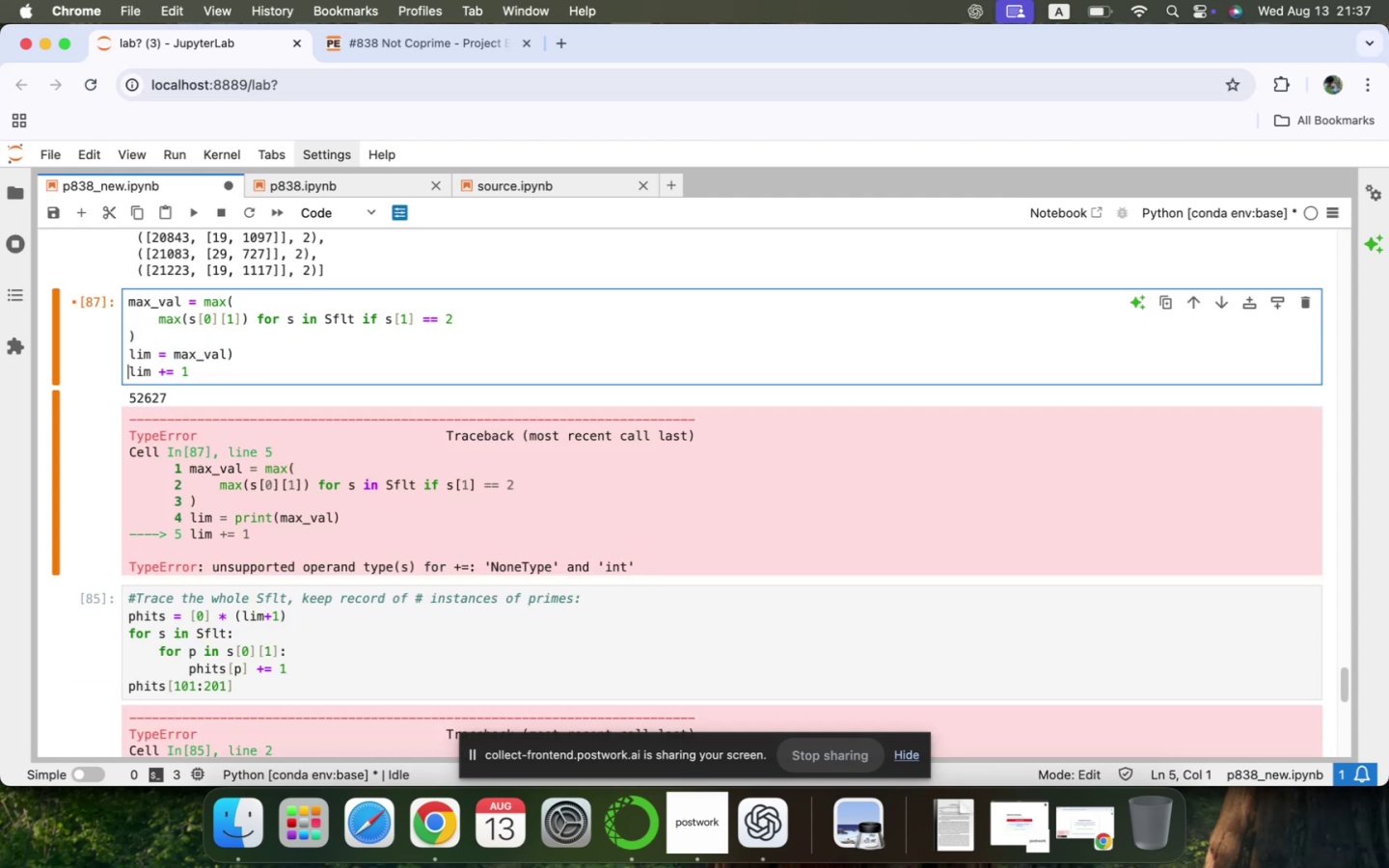 
key(ArrowLeft)
 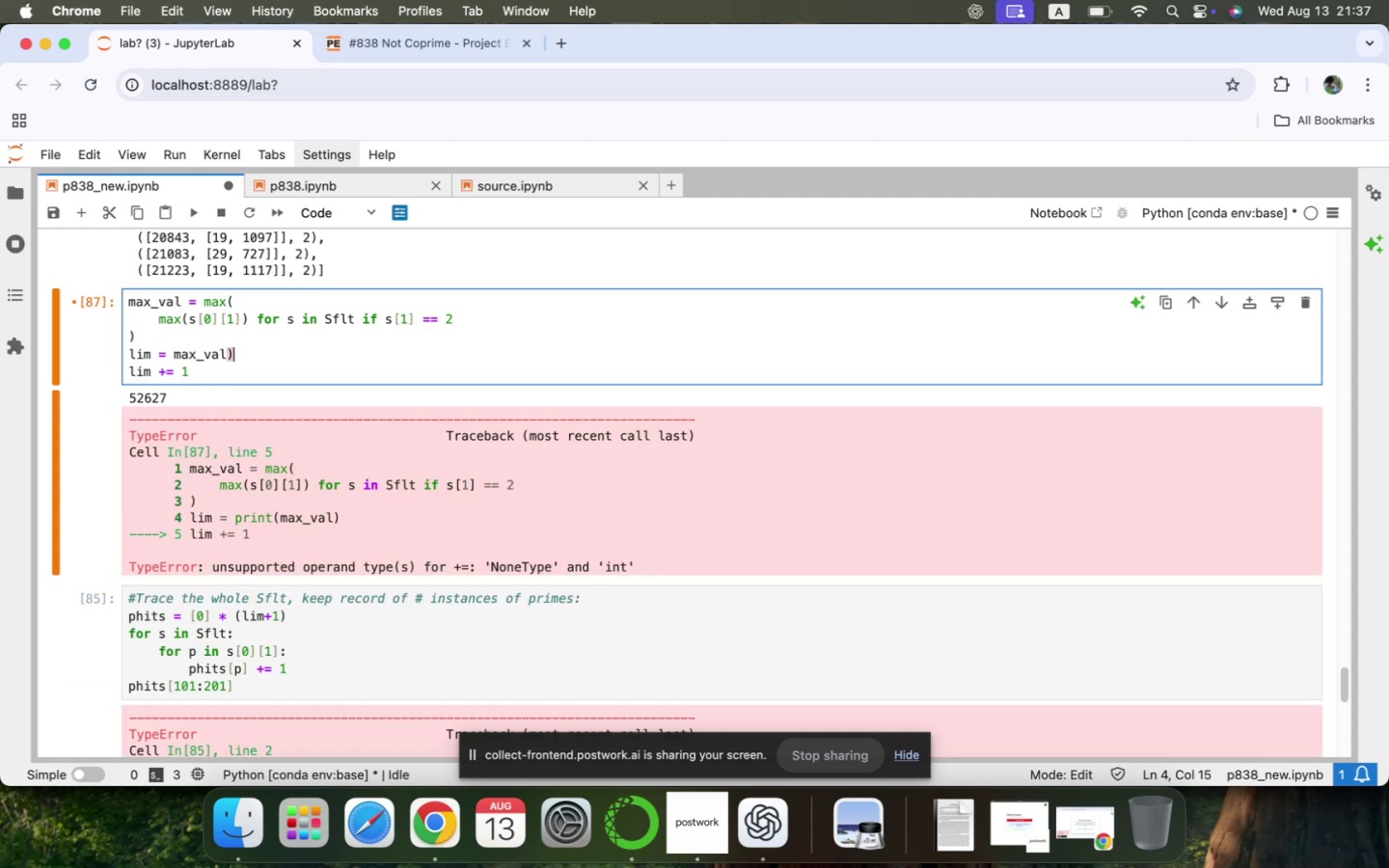 
key(Backspace)
 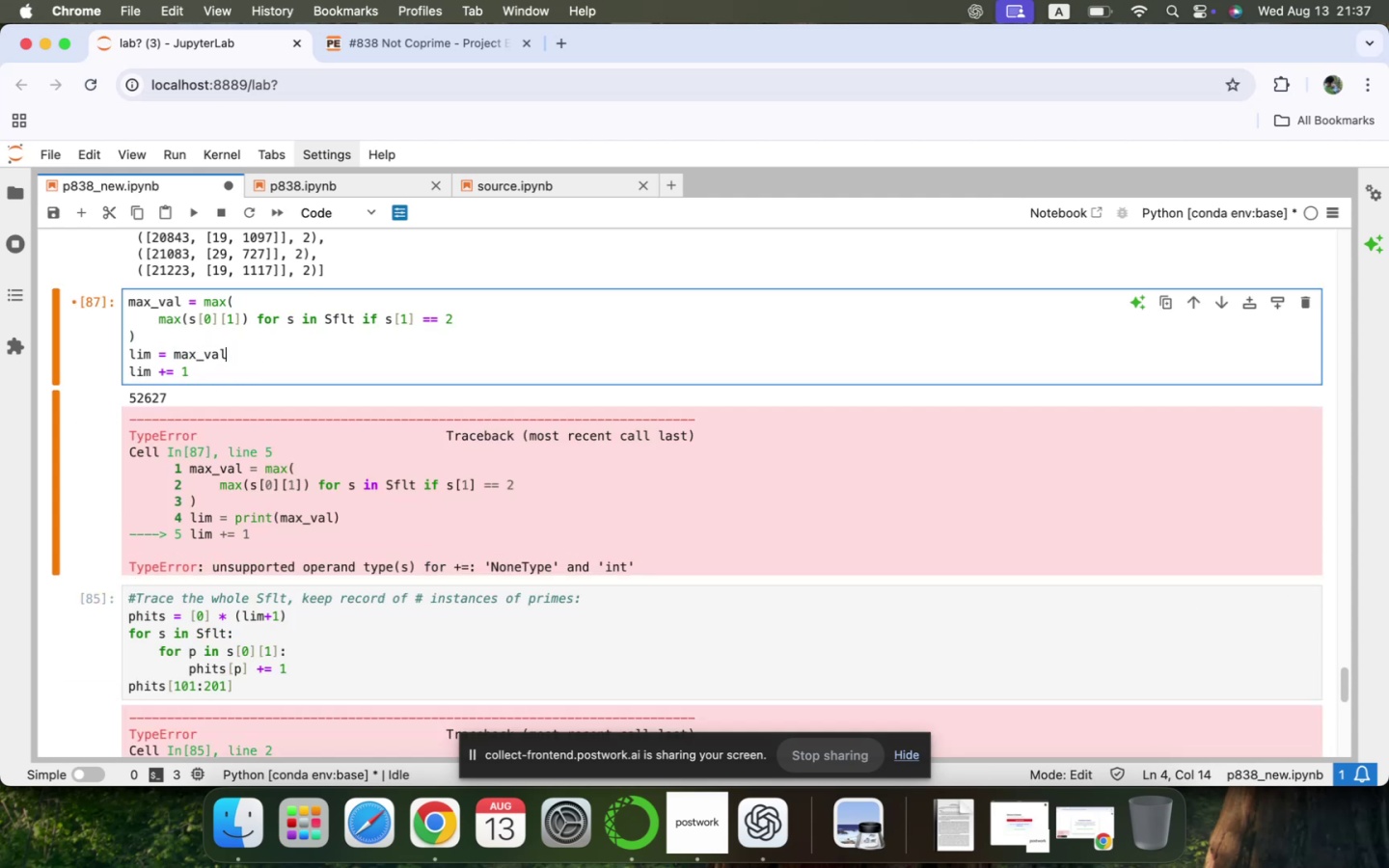 
key(ArrowDown)
 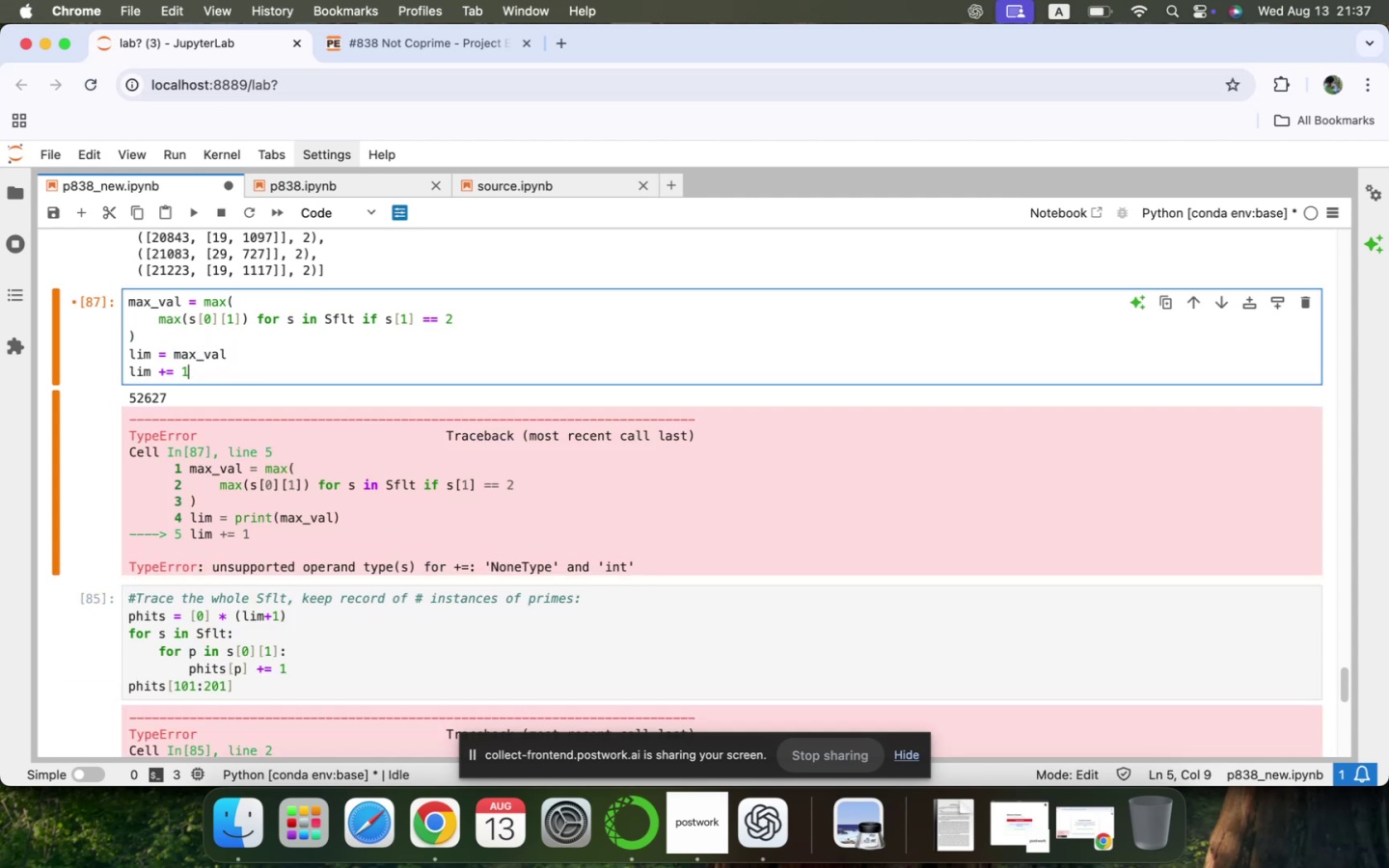 
key(Backspace)
 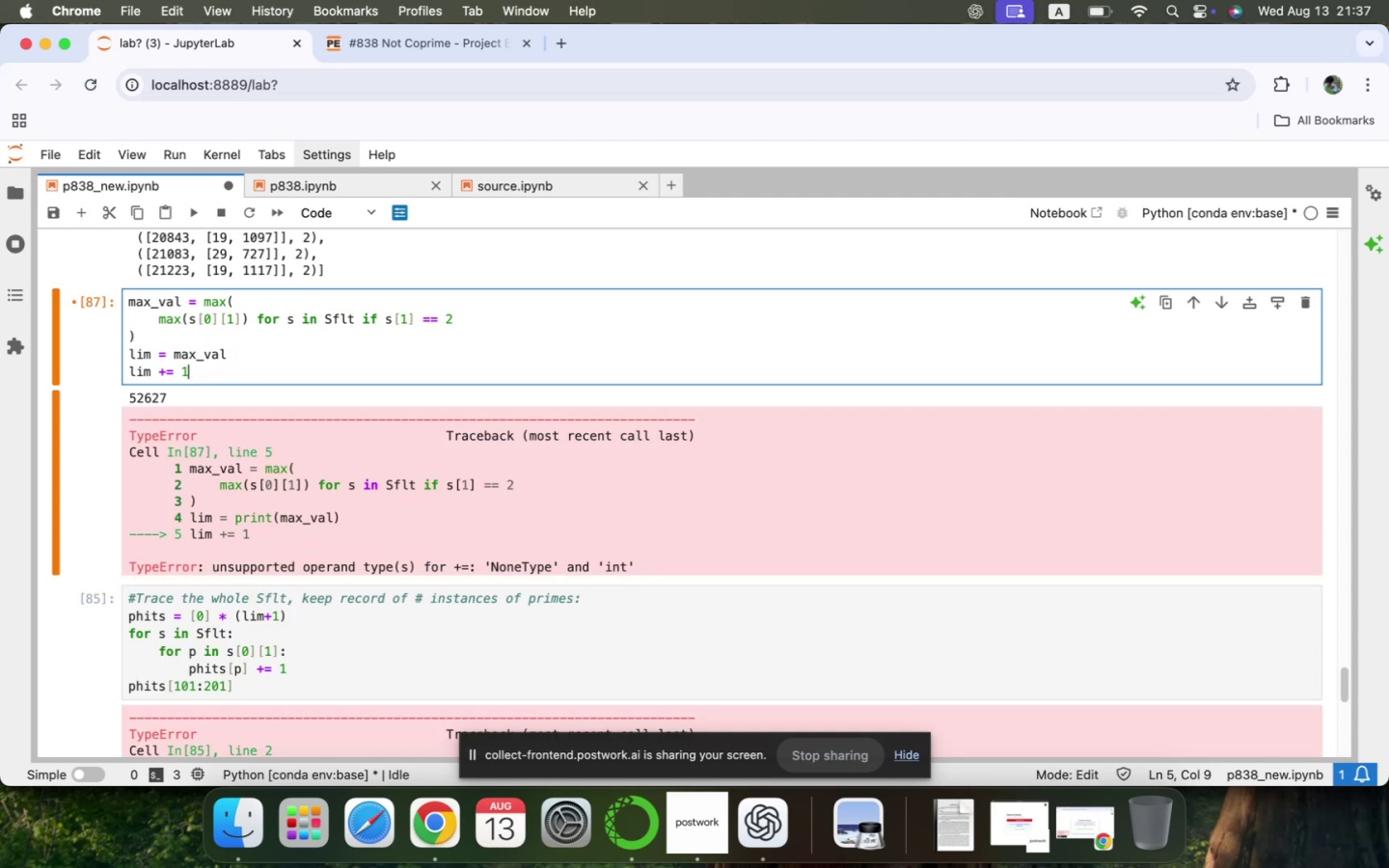 
key(Backspace)
 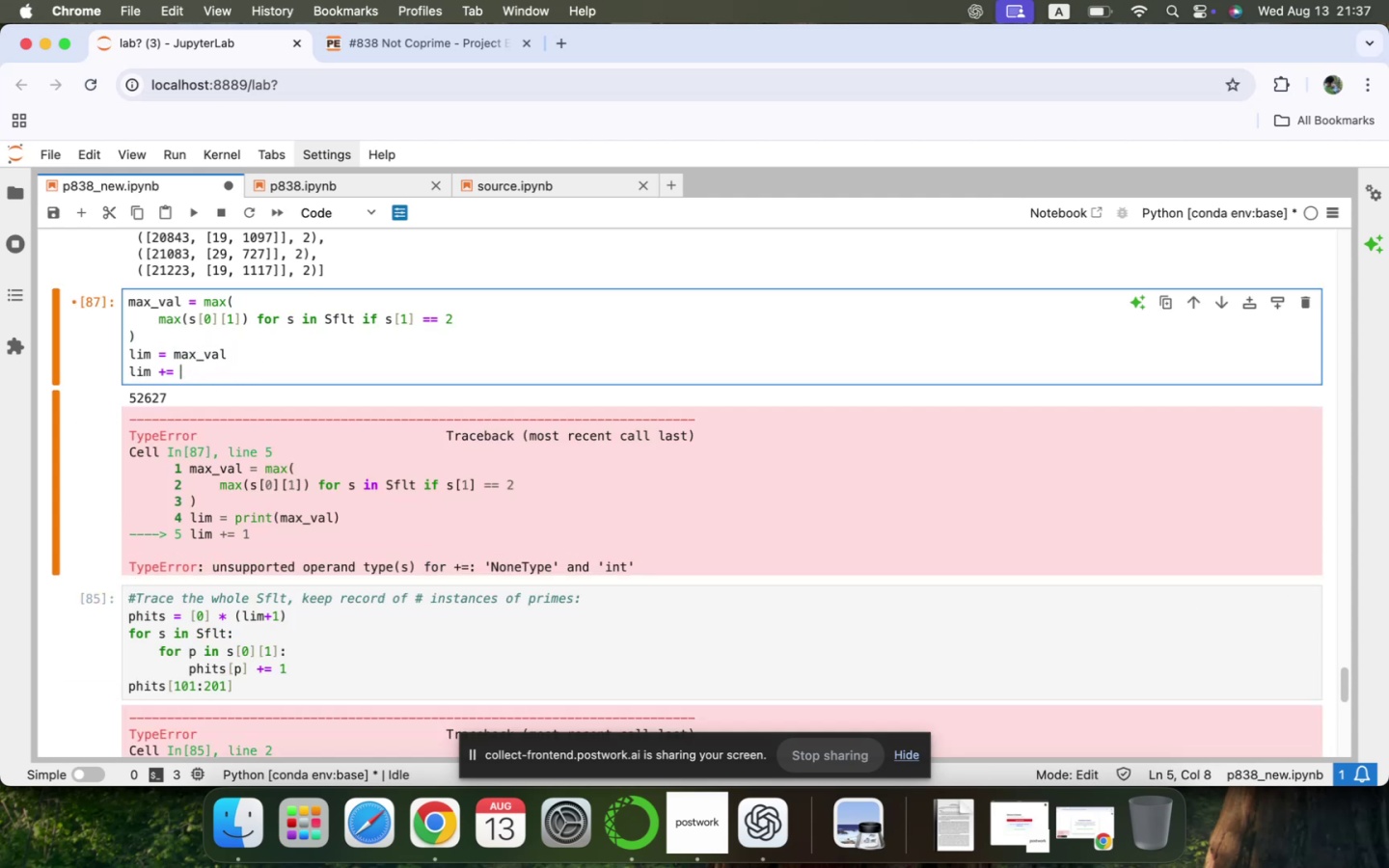 
key(Backspace)
 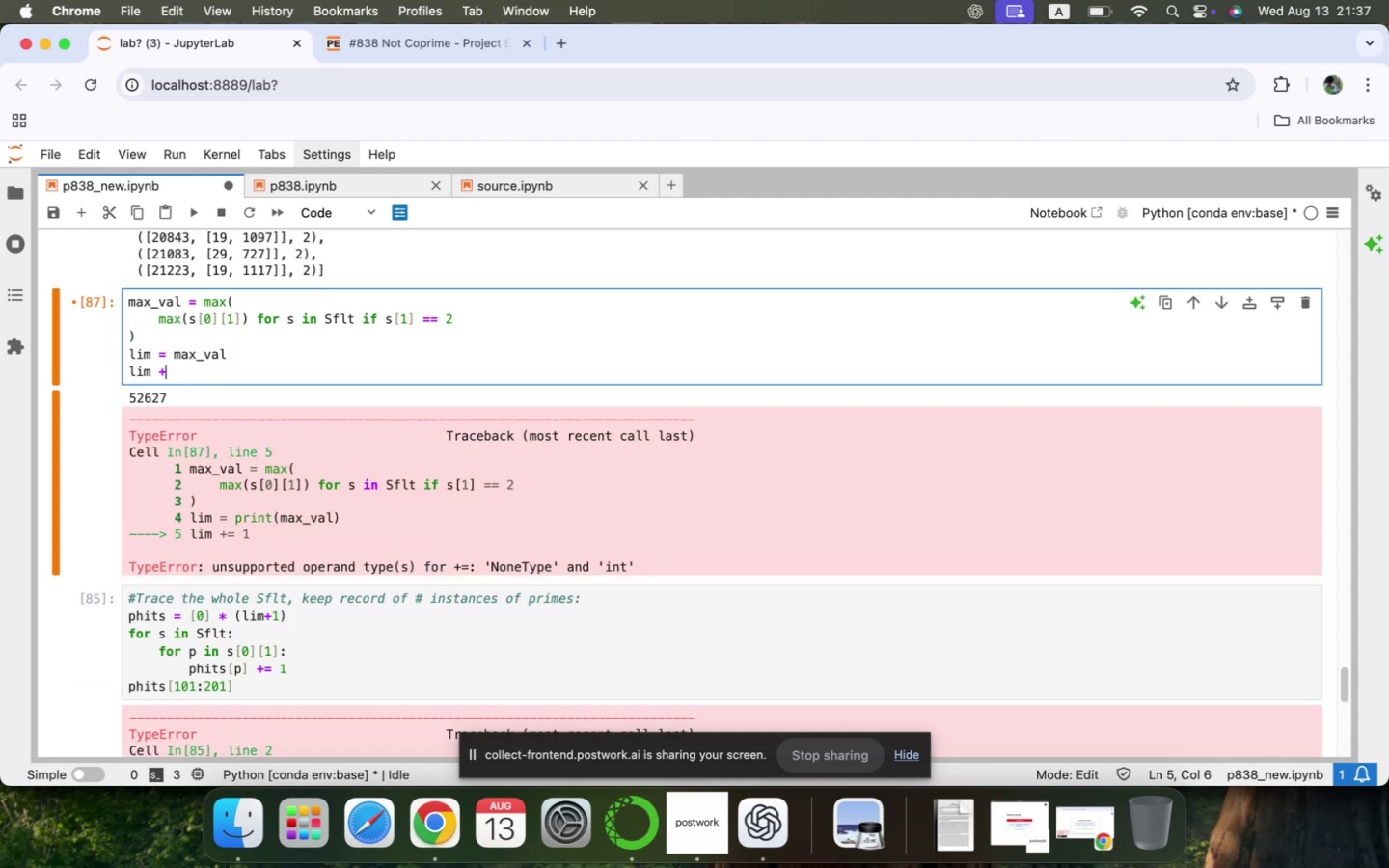 
key(Backspace)
 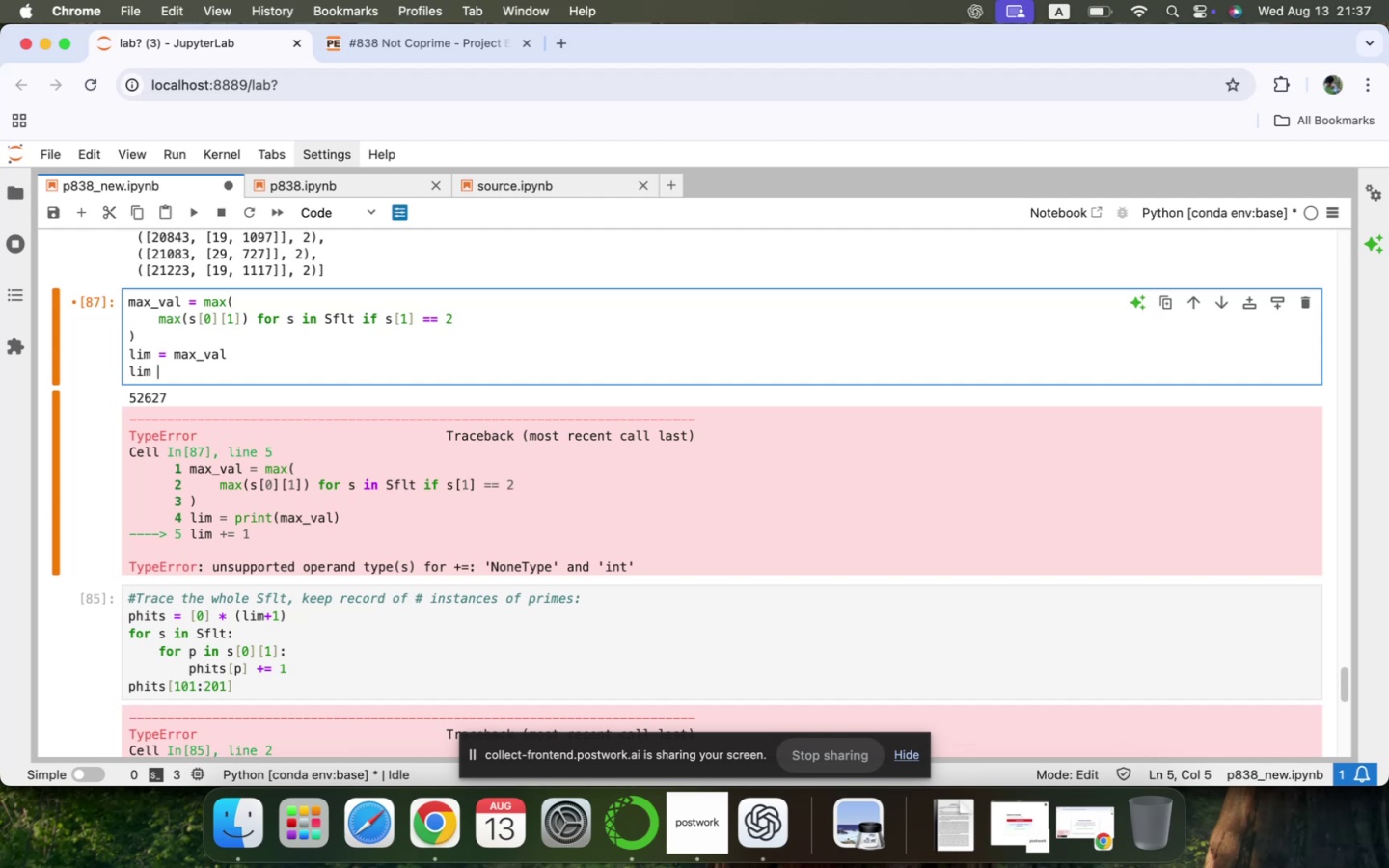 
key(Backspace)
 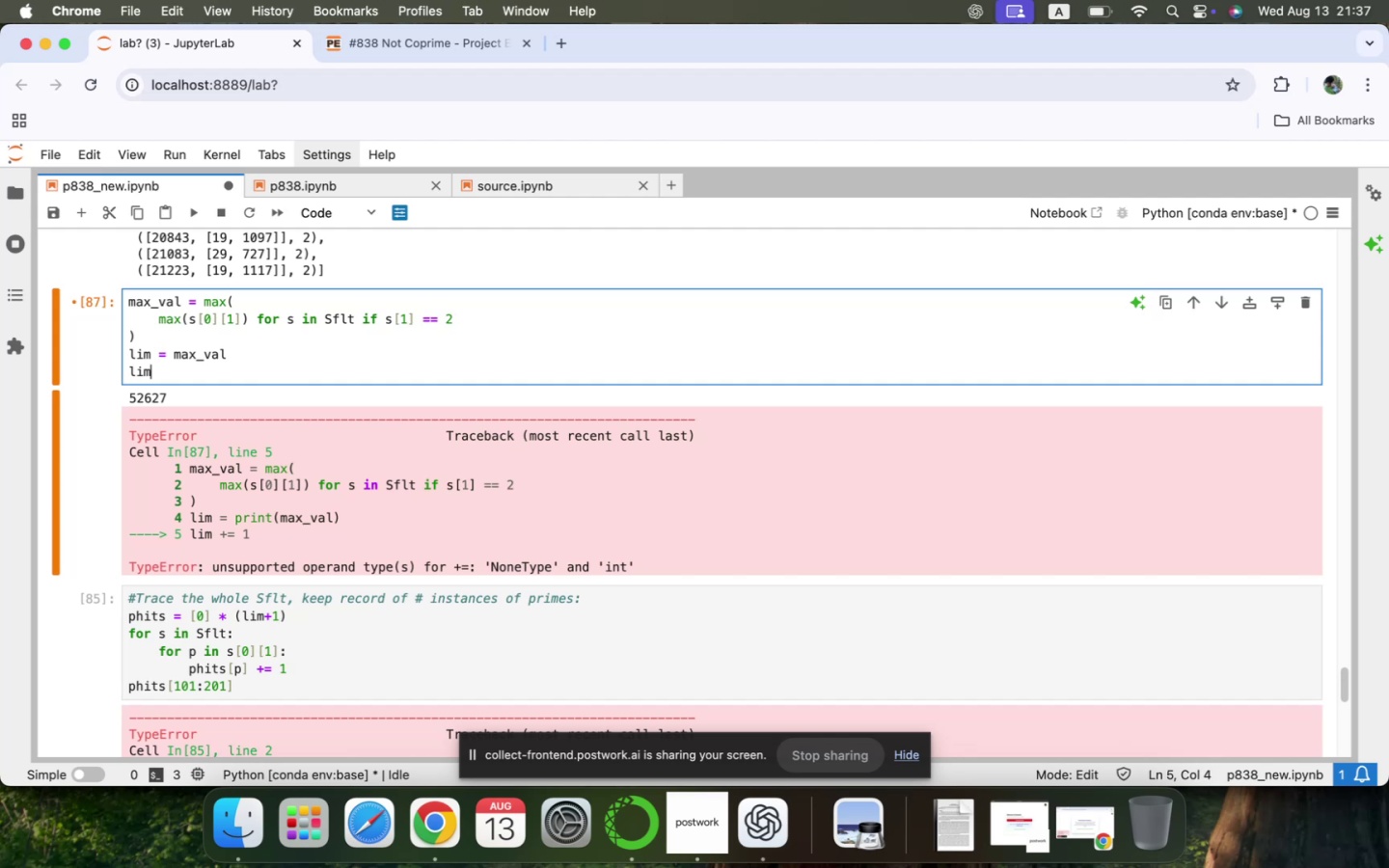 
key(Shift+Enter)
 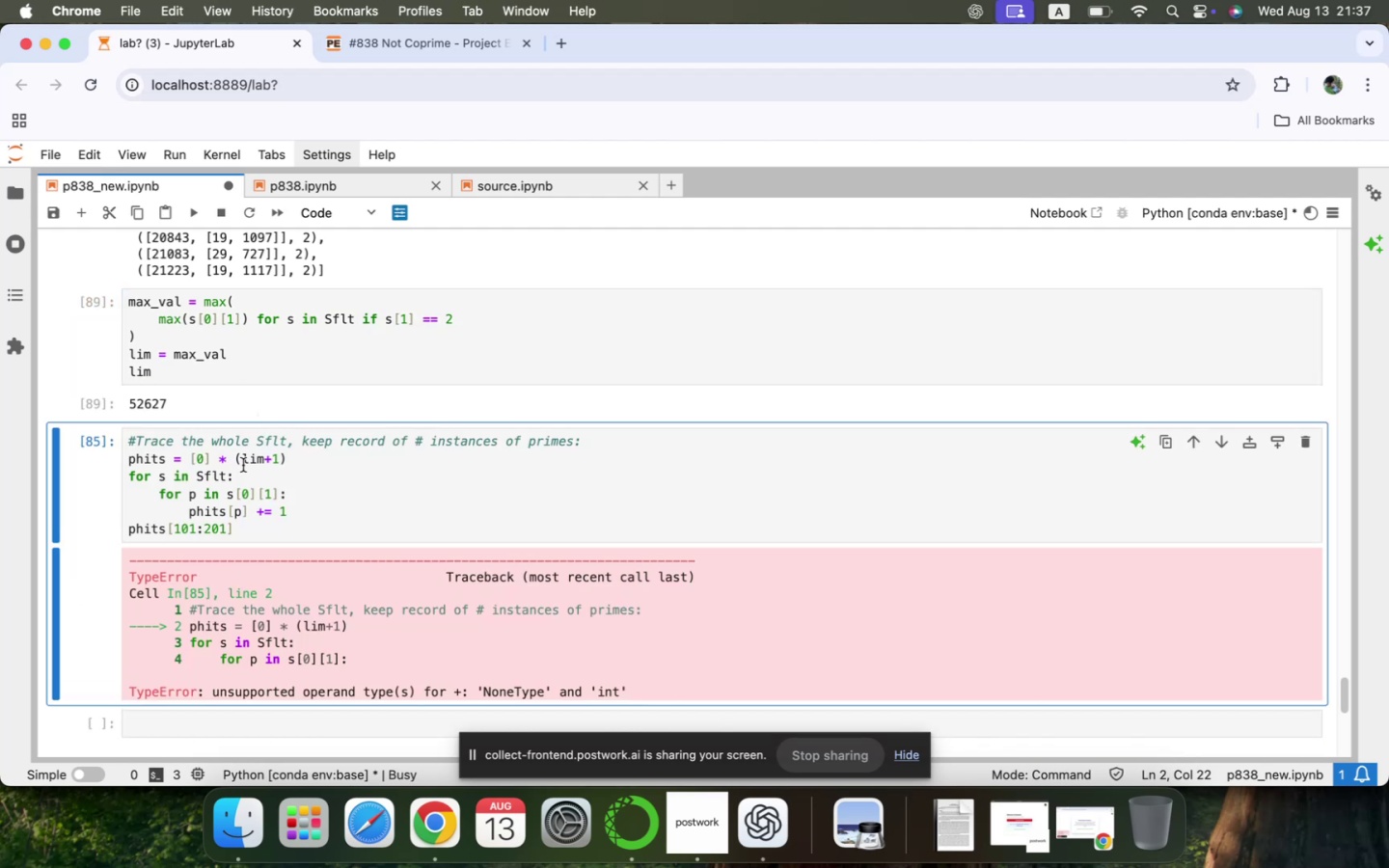 
left_click([270, 482])
 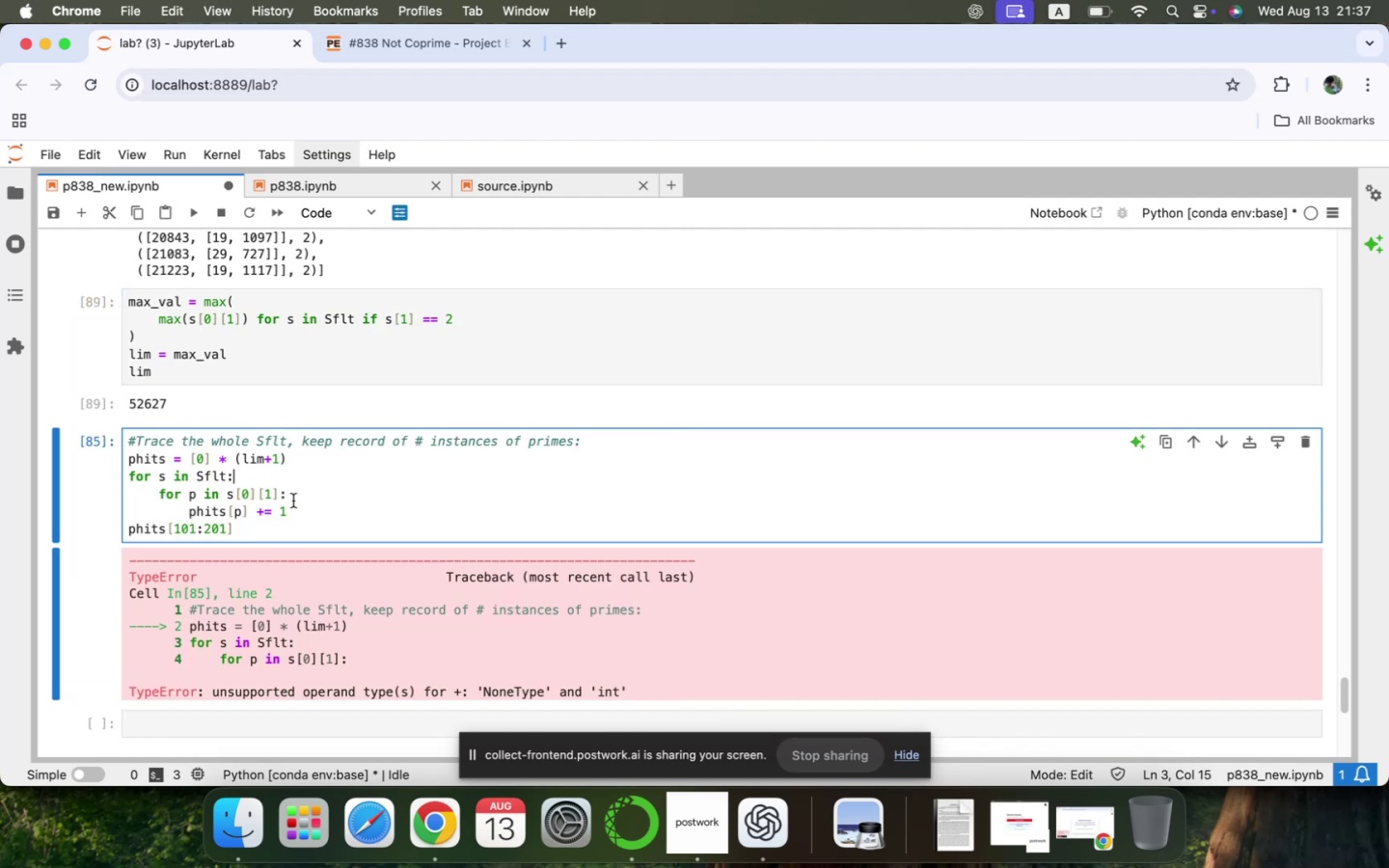 
key(Shift+Enter)
 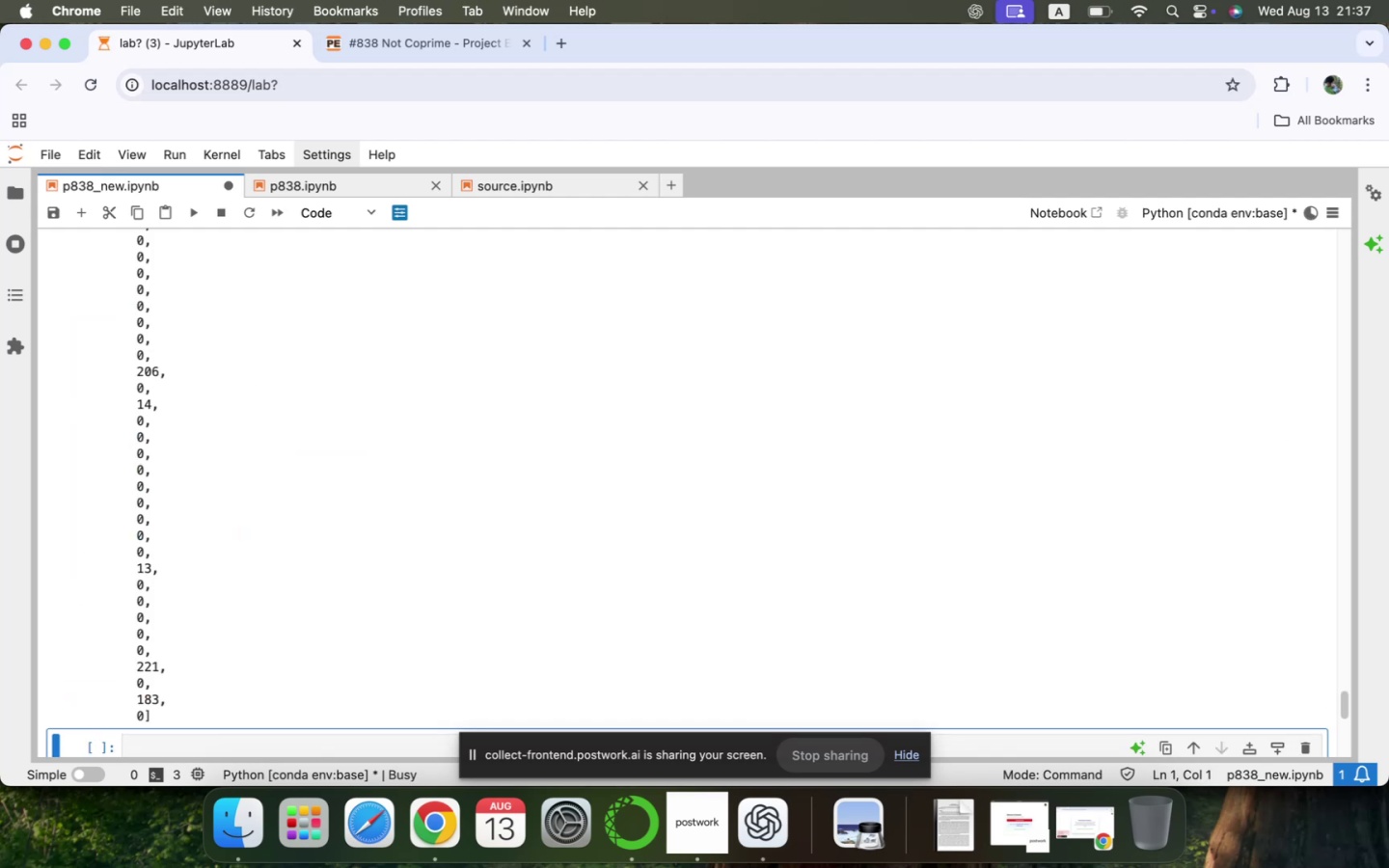 
scroll: coordinate [218, 368], scroll_direction: up, amount: 81.0
 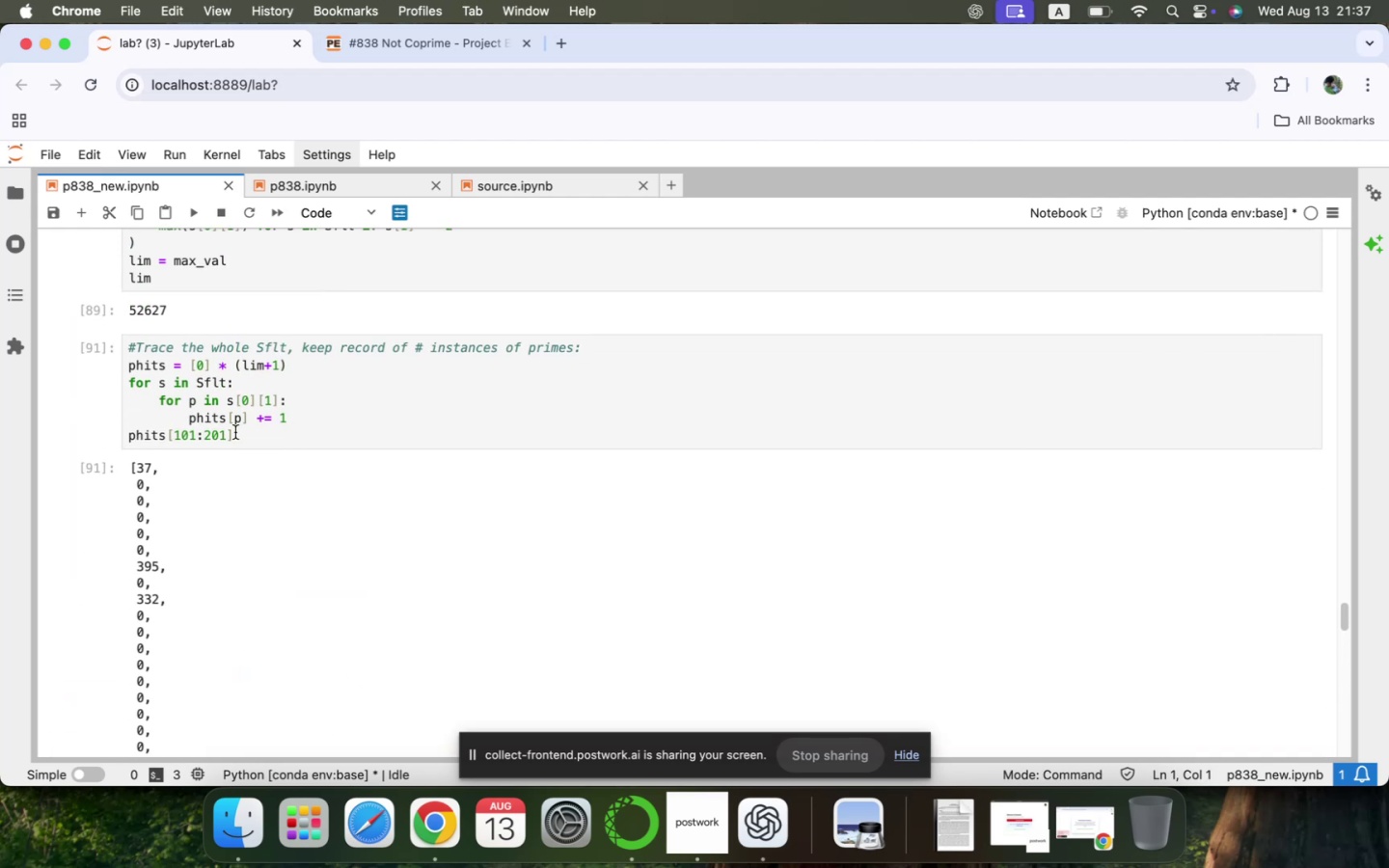 
left_click([259, 435])
 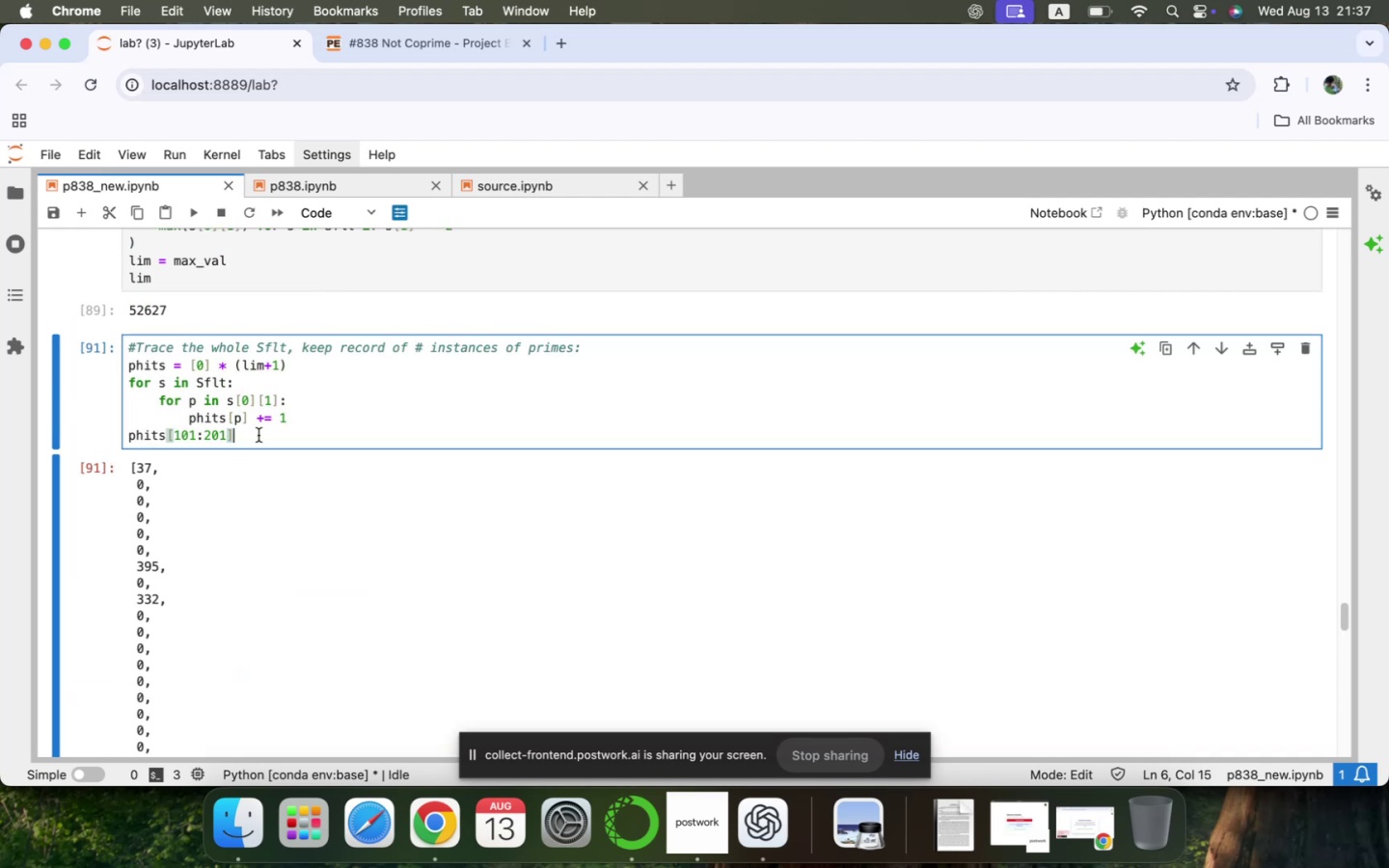 
key(ArrowUp)
 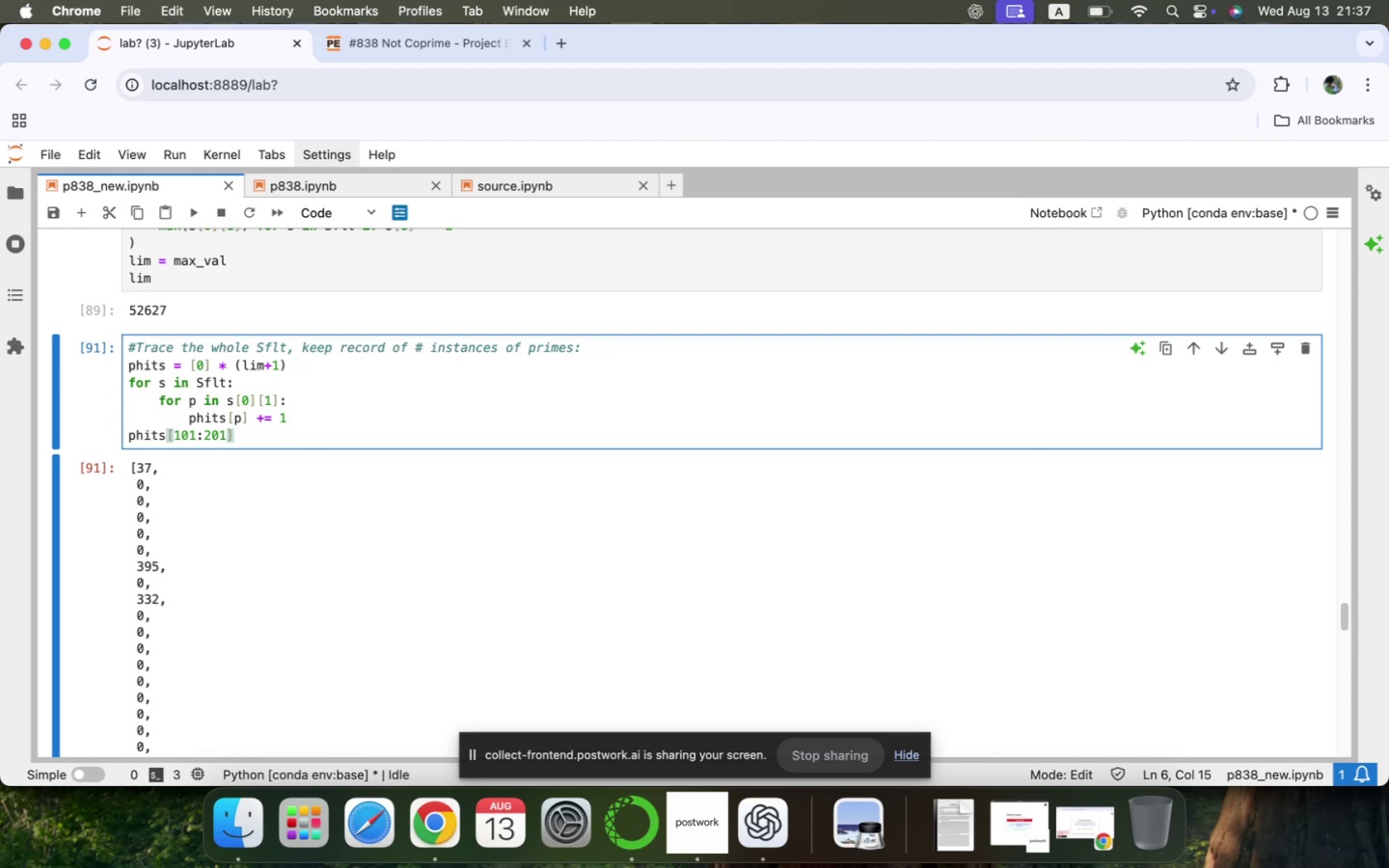 
key(ArrowUp)
 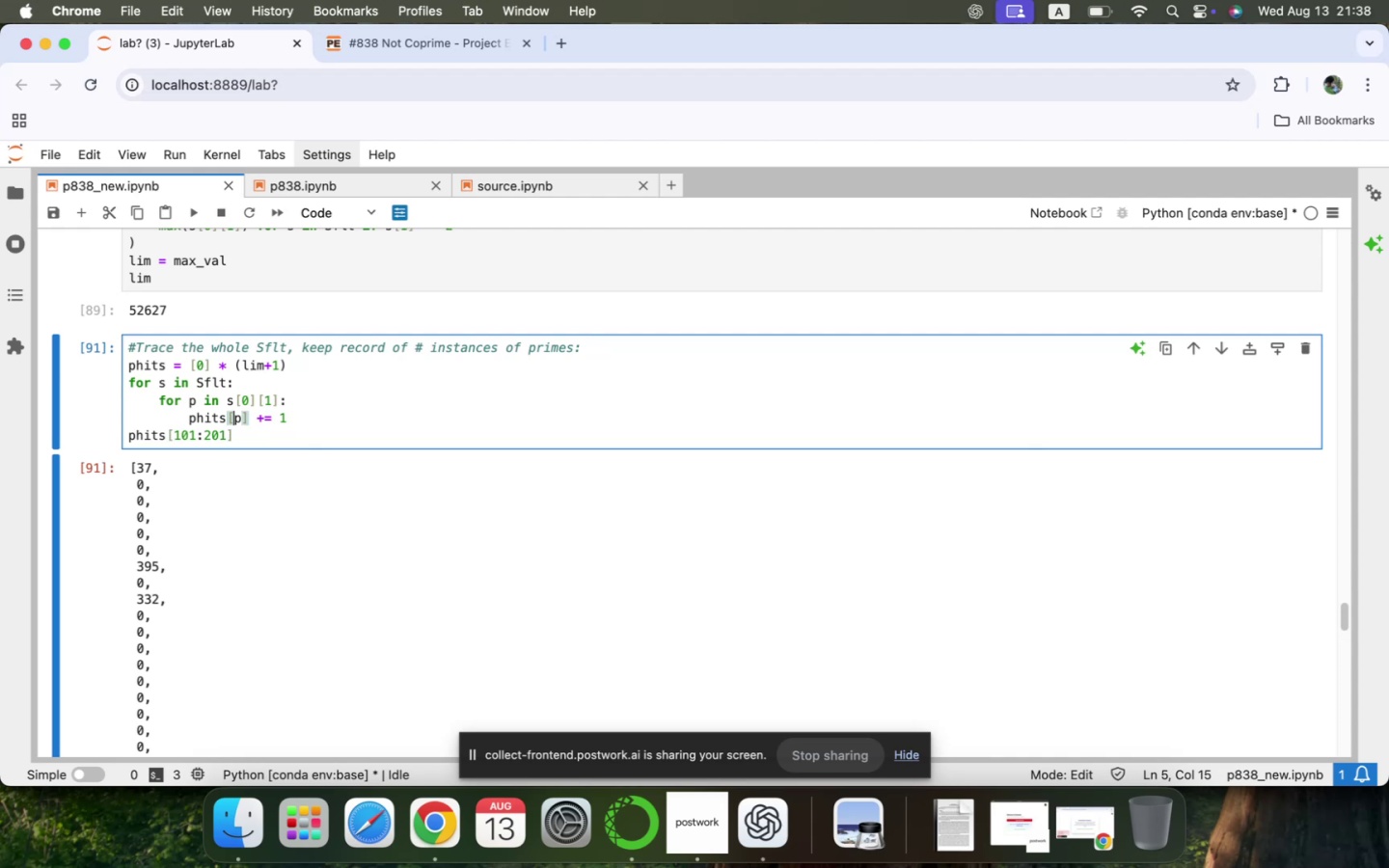 
key(ArrowUp)
 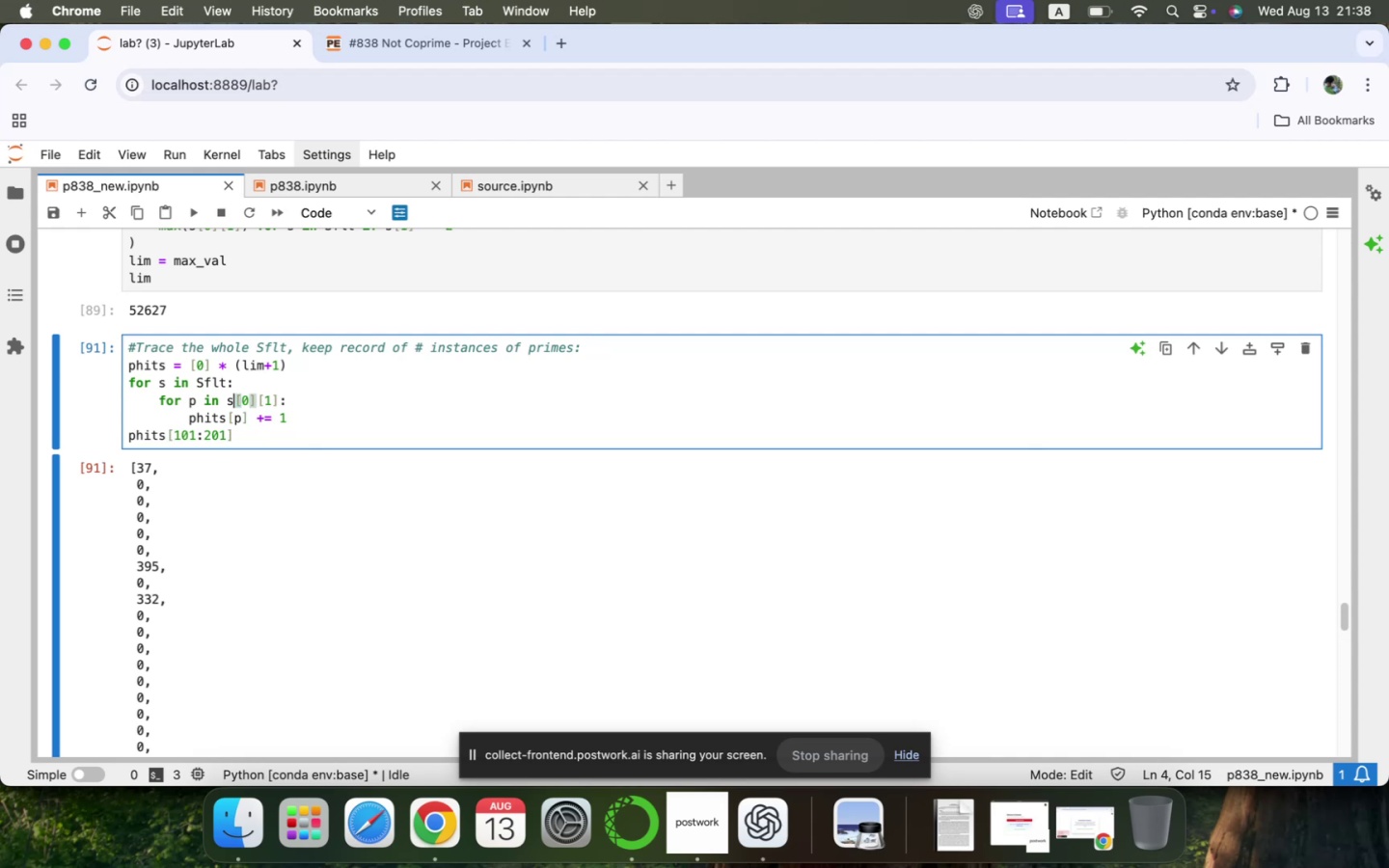 
key(ArrowRight)
 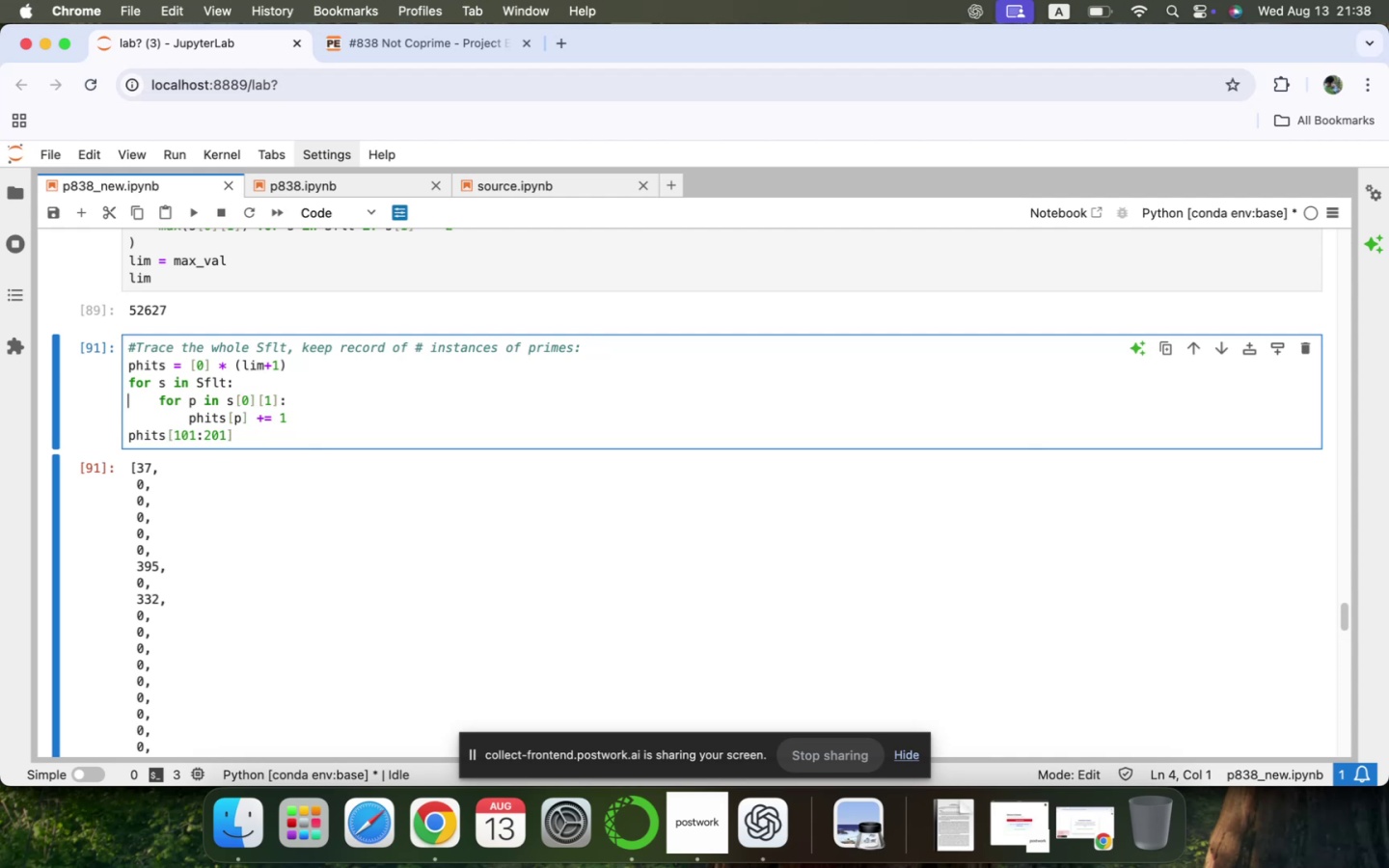 
key(ArrowDown)
 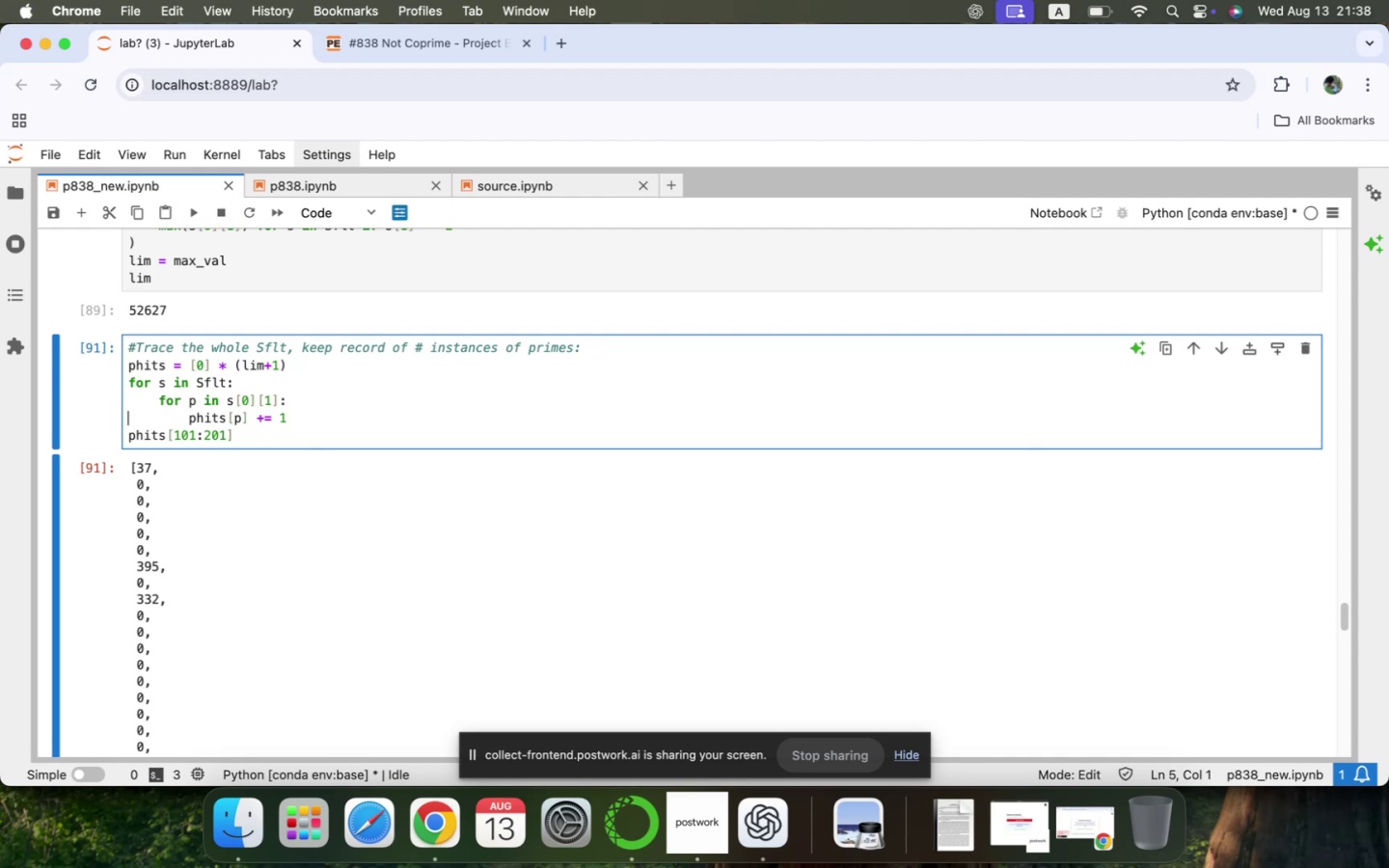 
key(ArrowDown)
 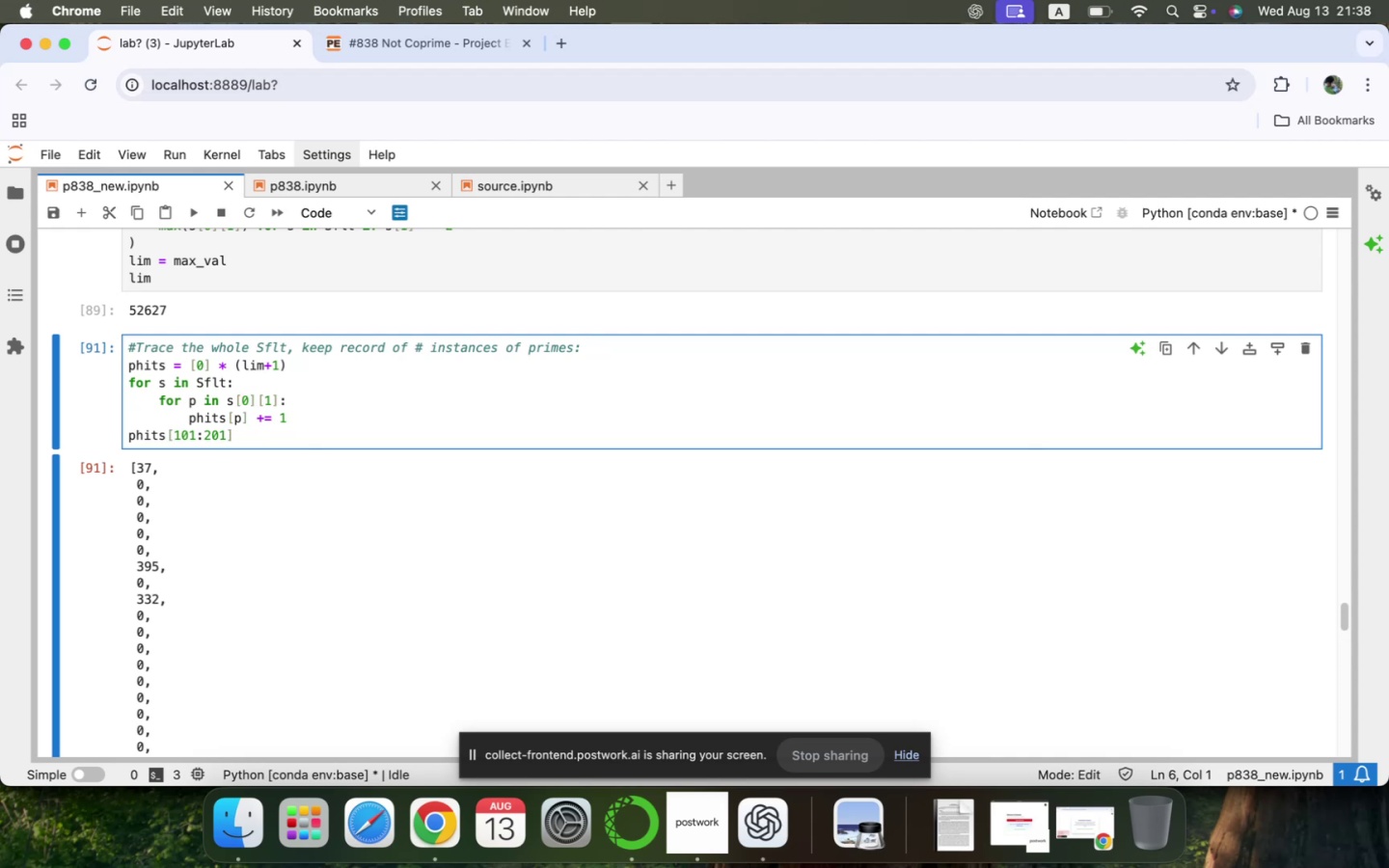 
key(ArrowDown)
 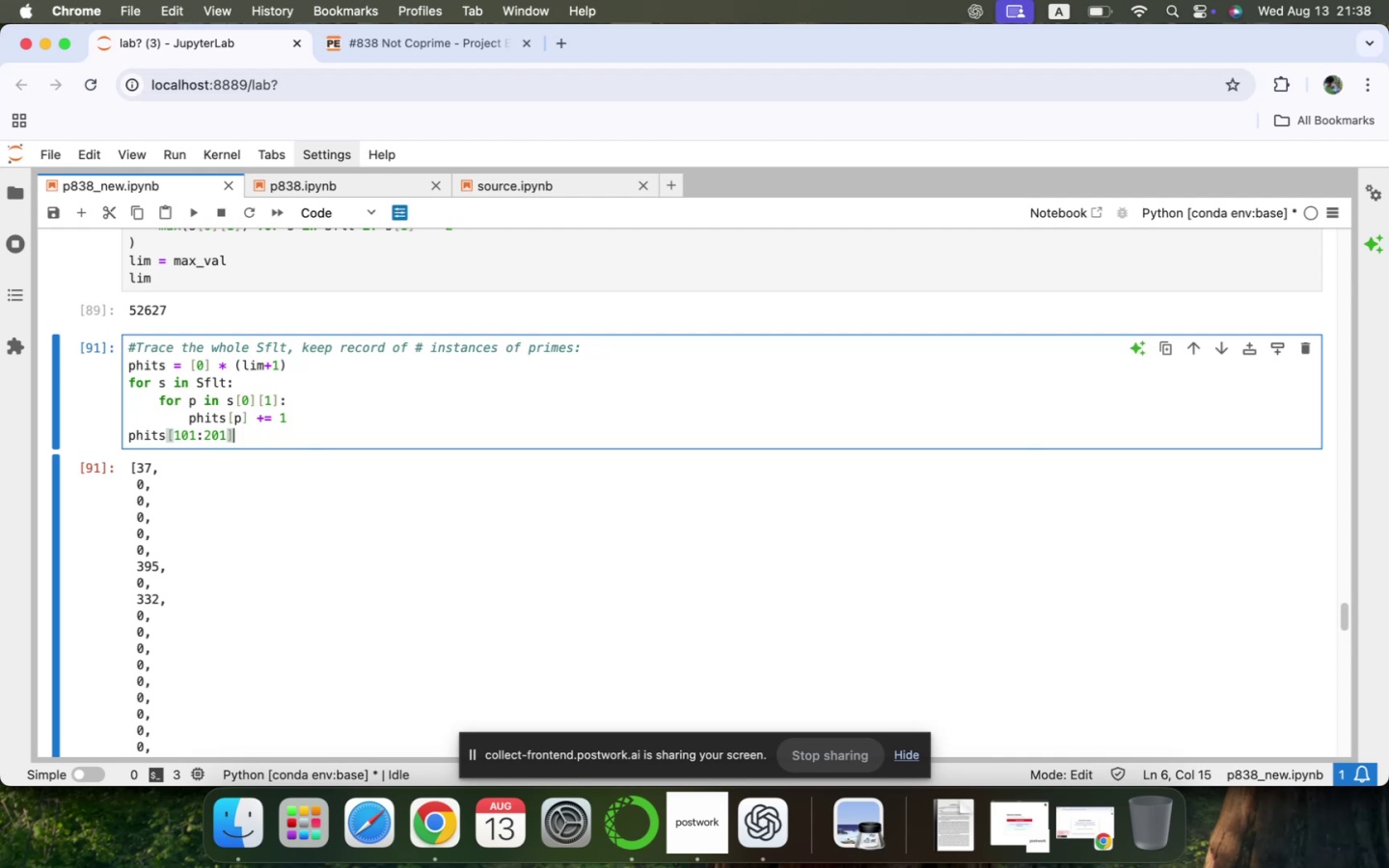 
key(ArrowLeft)
 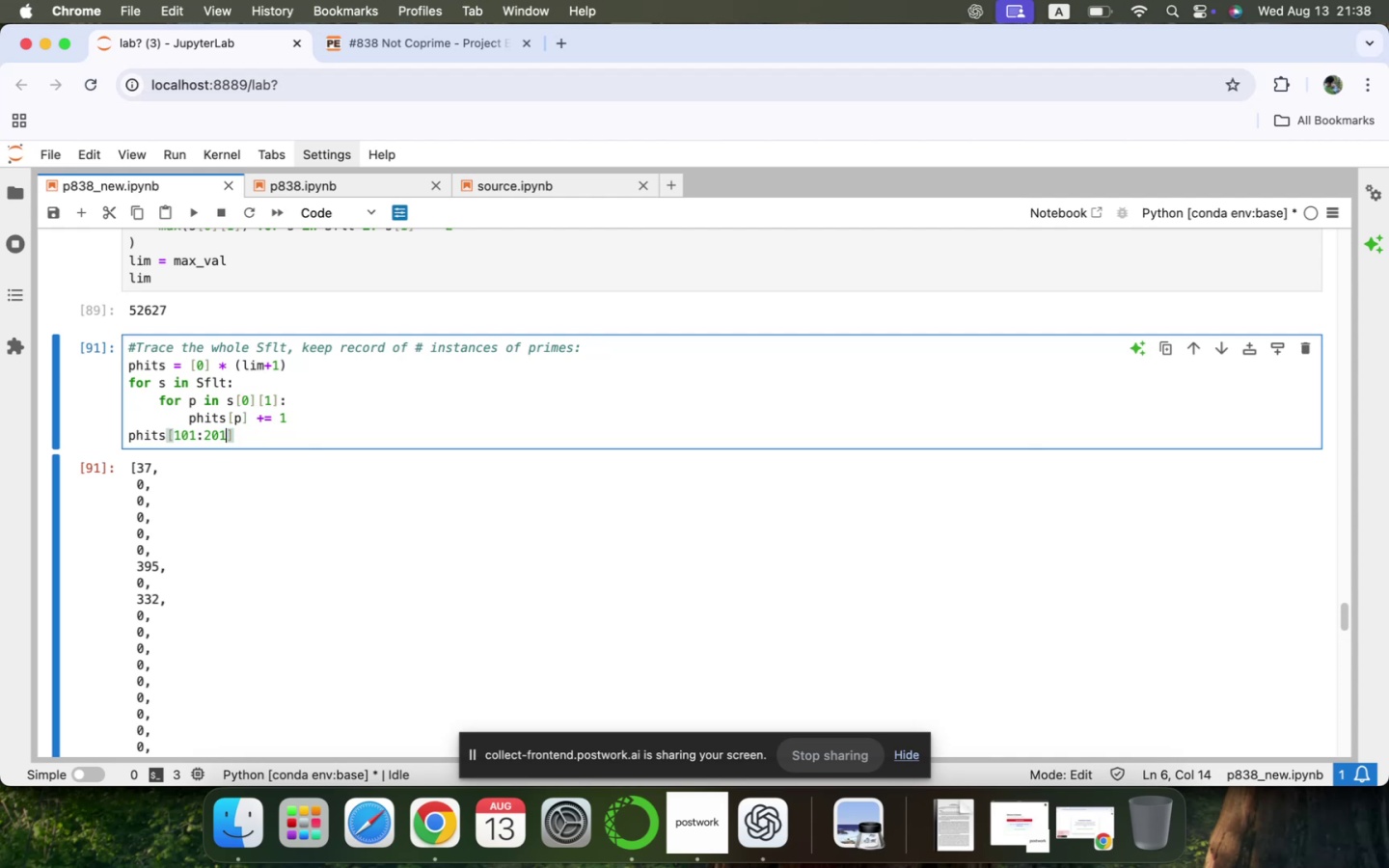 
key(ArrowLeft)
 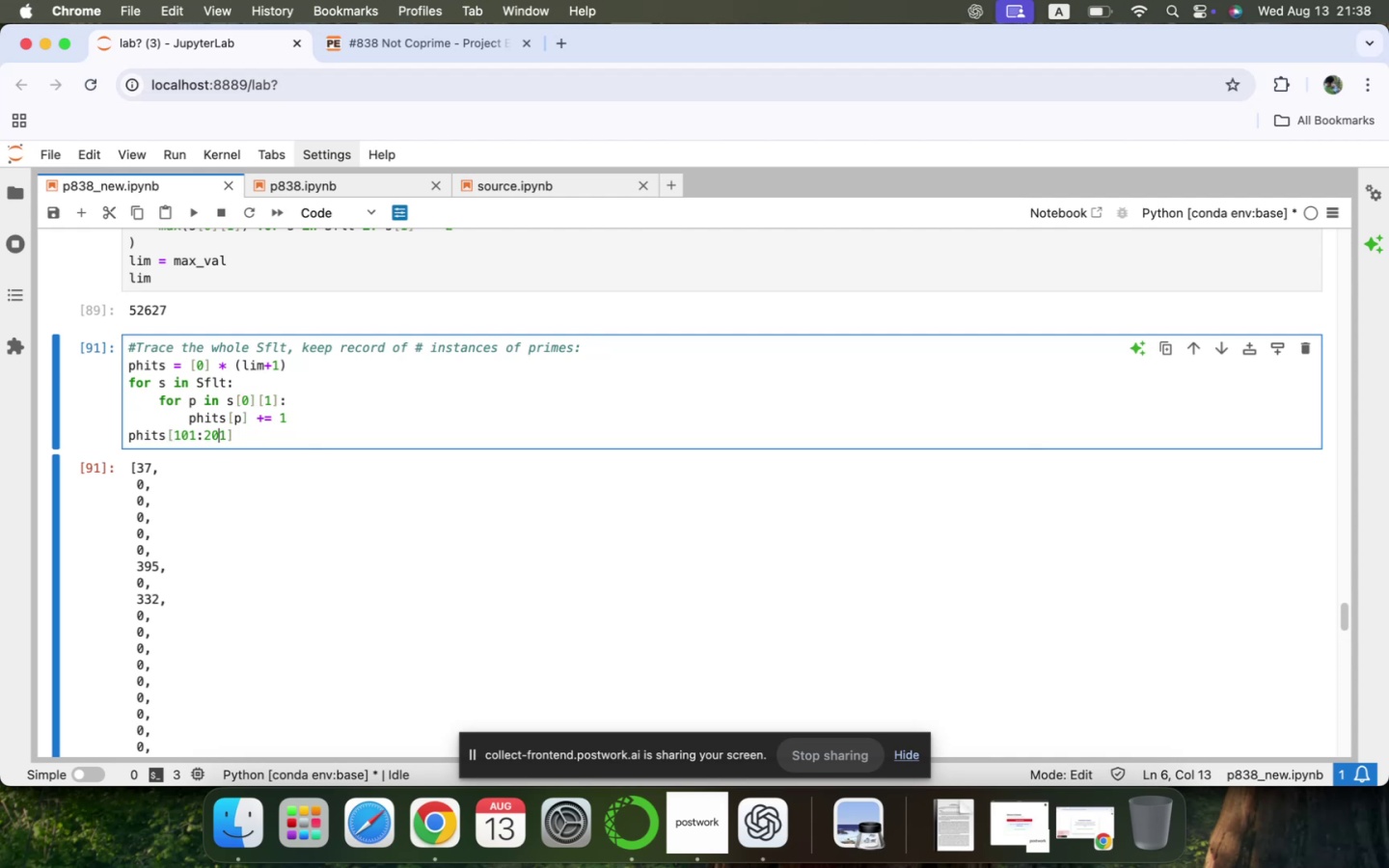 
key(ArrowLeft)
 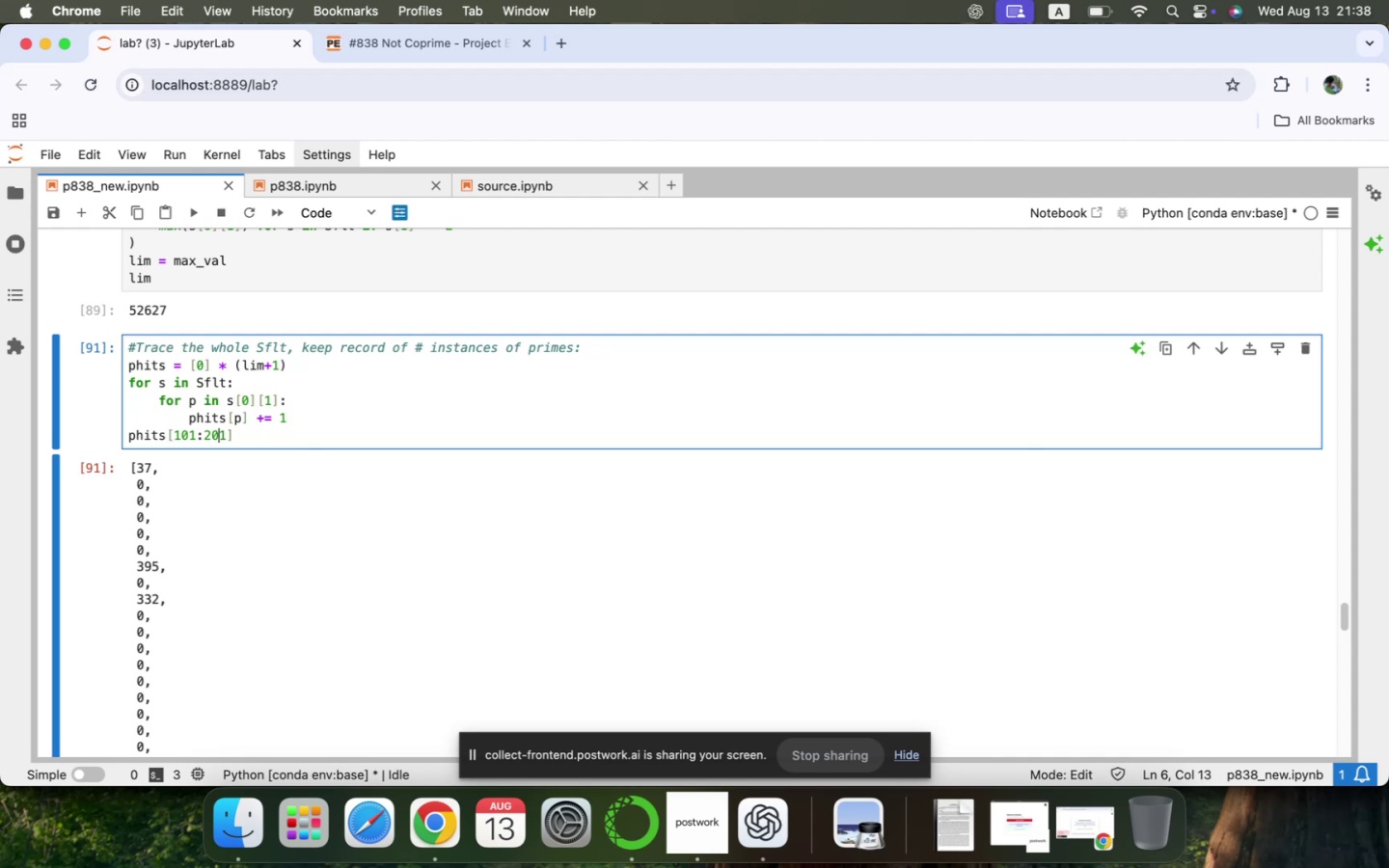 
key(ArrowLeft)
 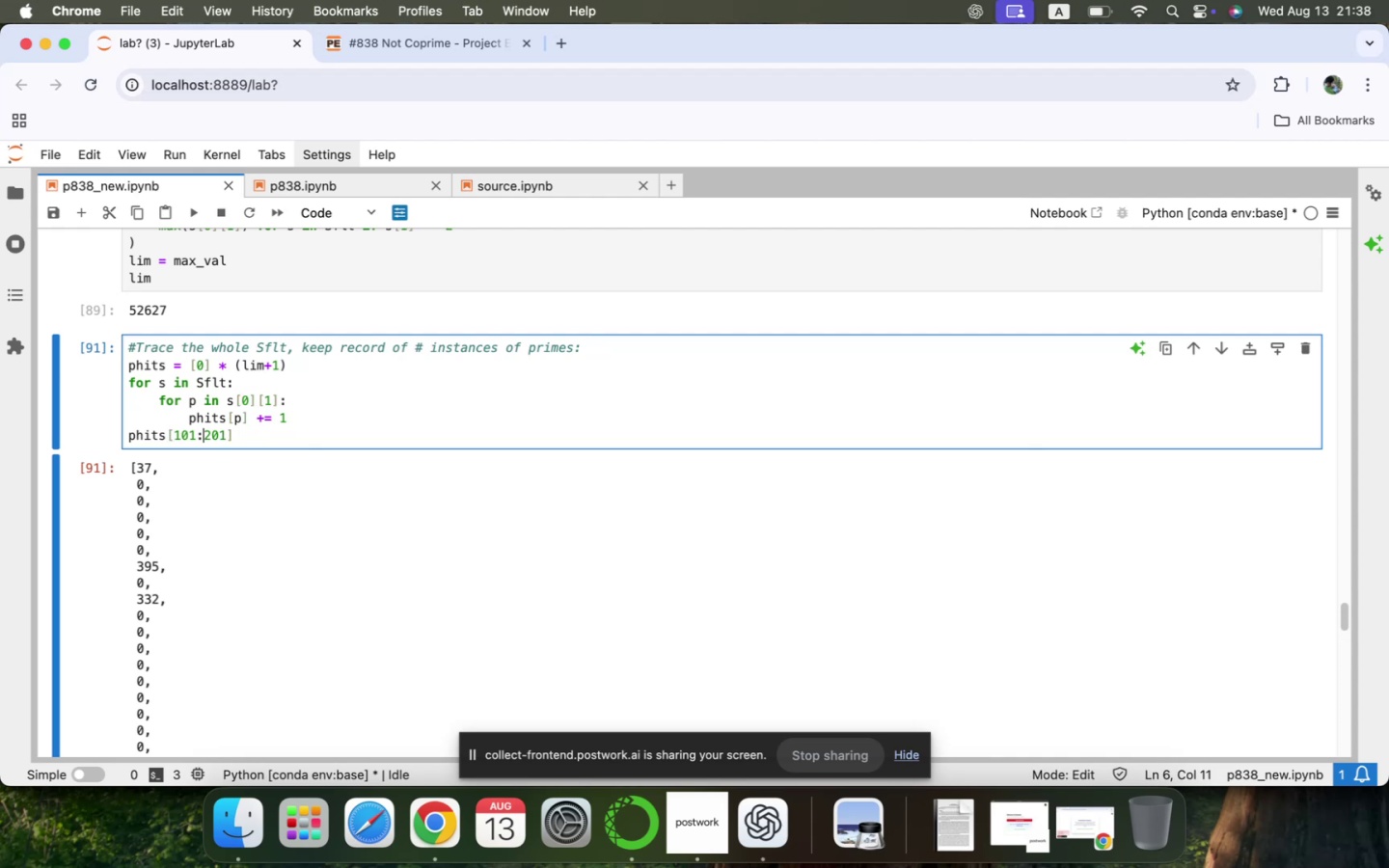 
key(ArrowLeft)
 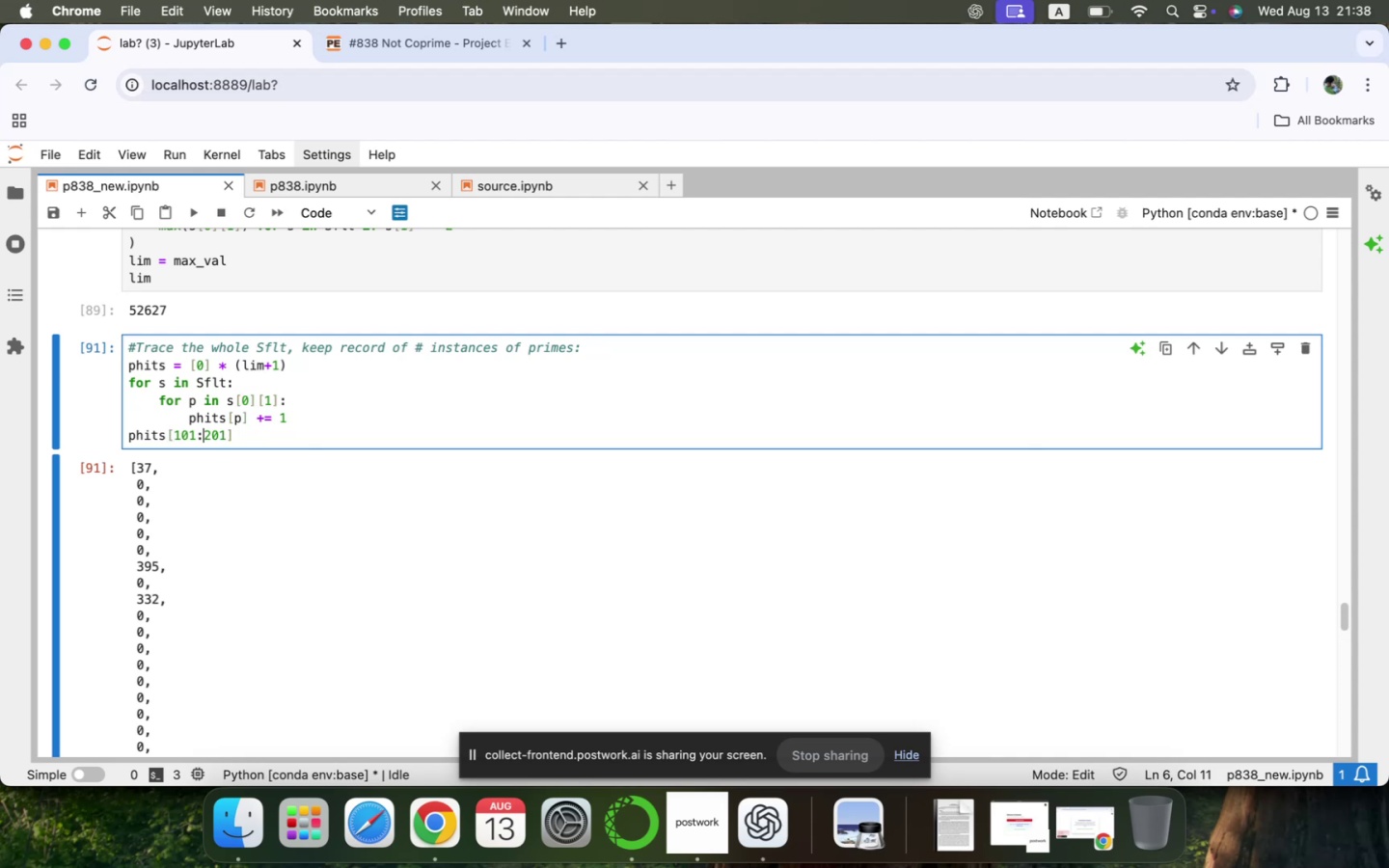 
key(ArrowLeft)
 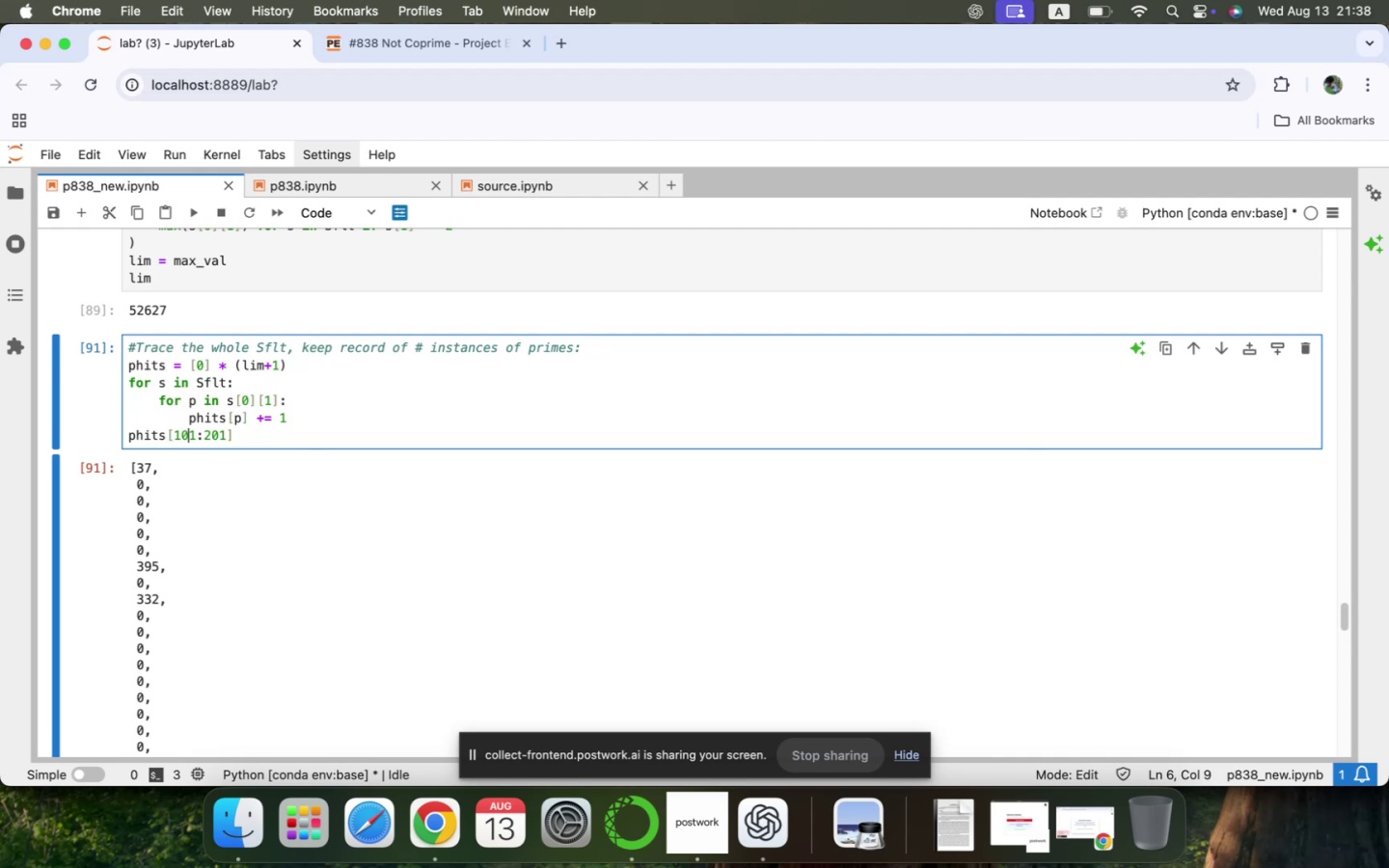 
key(Backspace)
 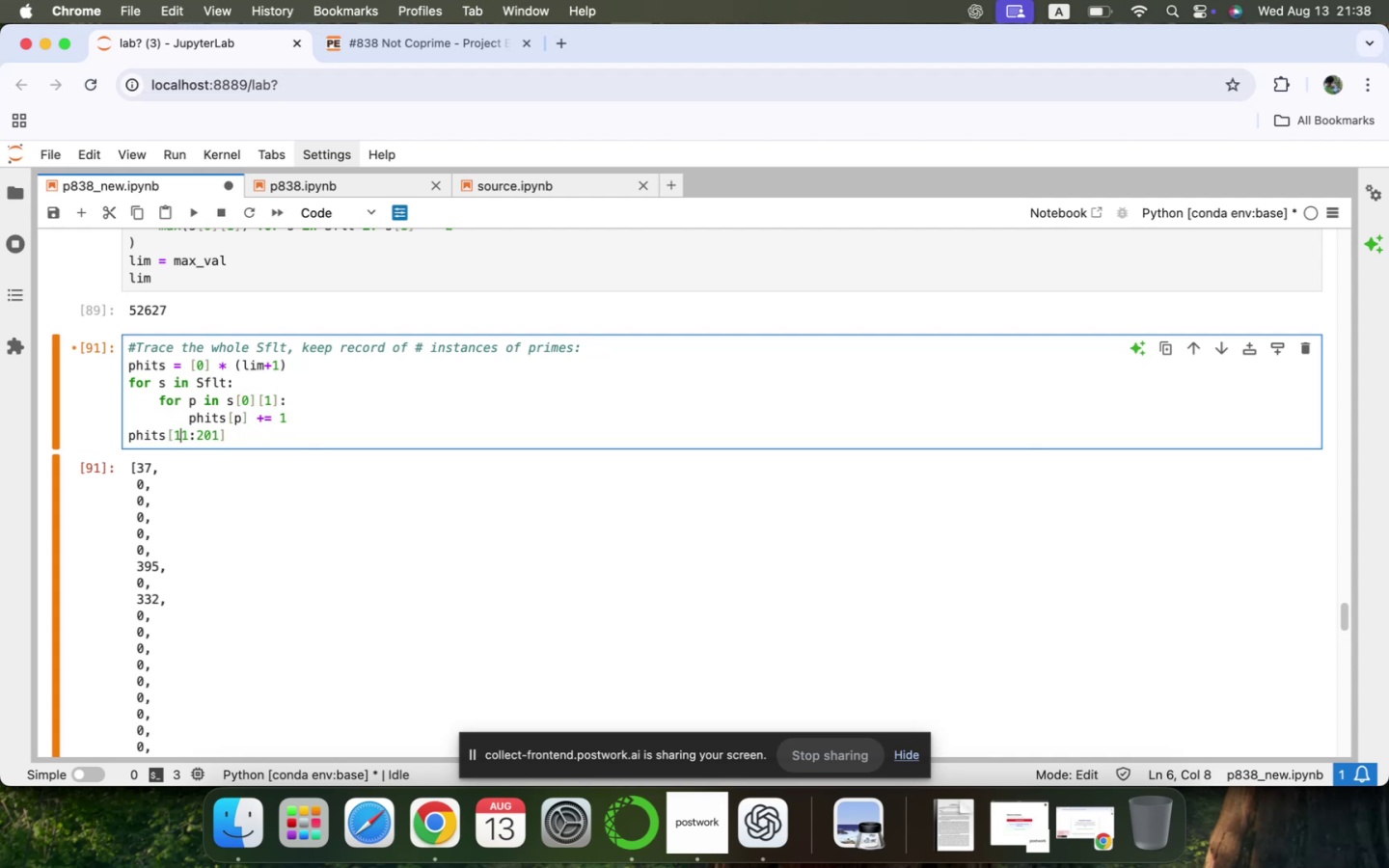 
key(9)
 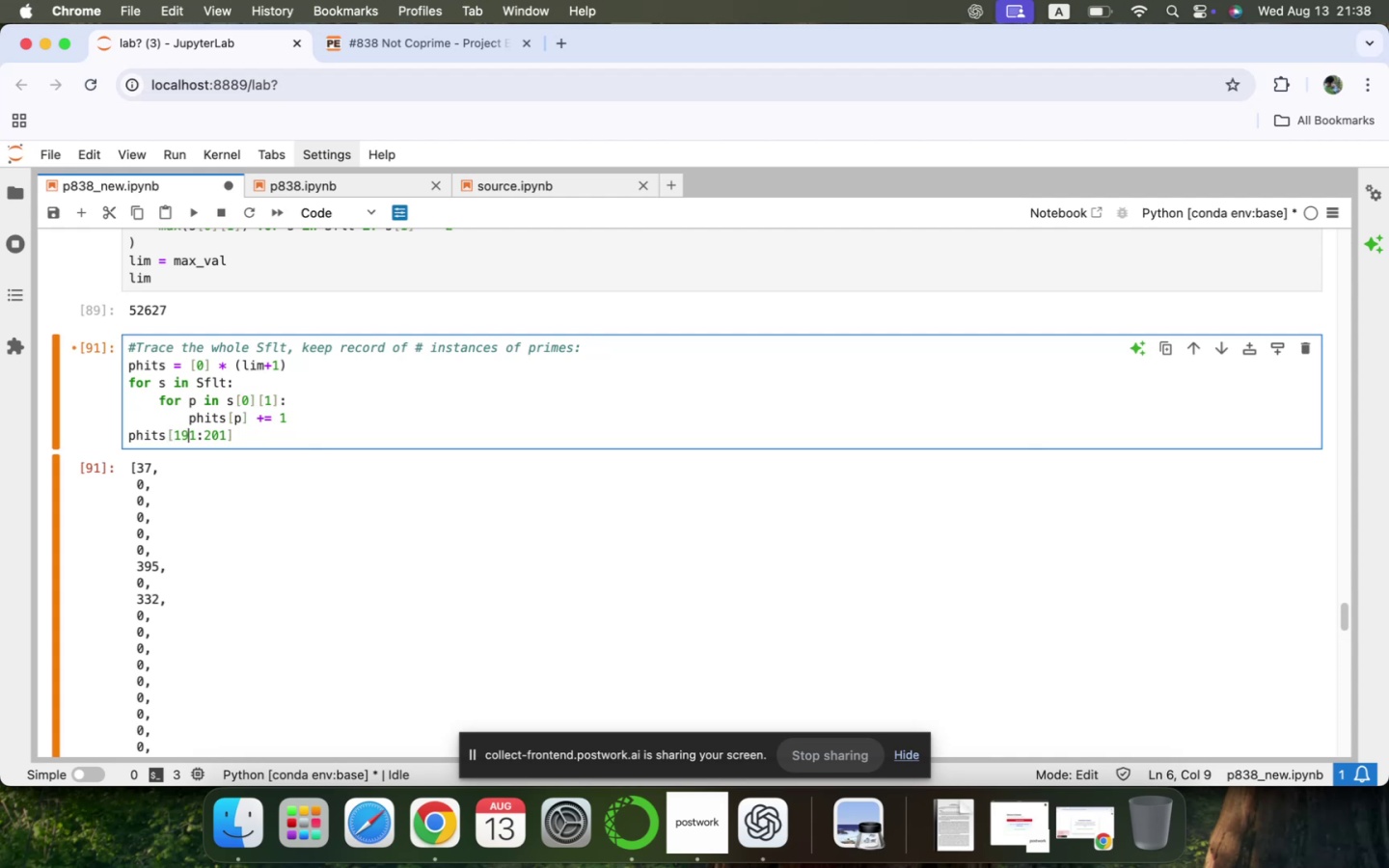 
key(Shift+Enter)
 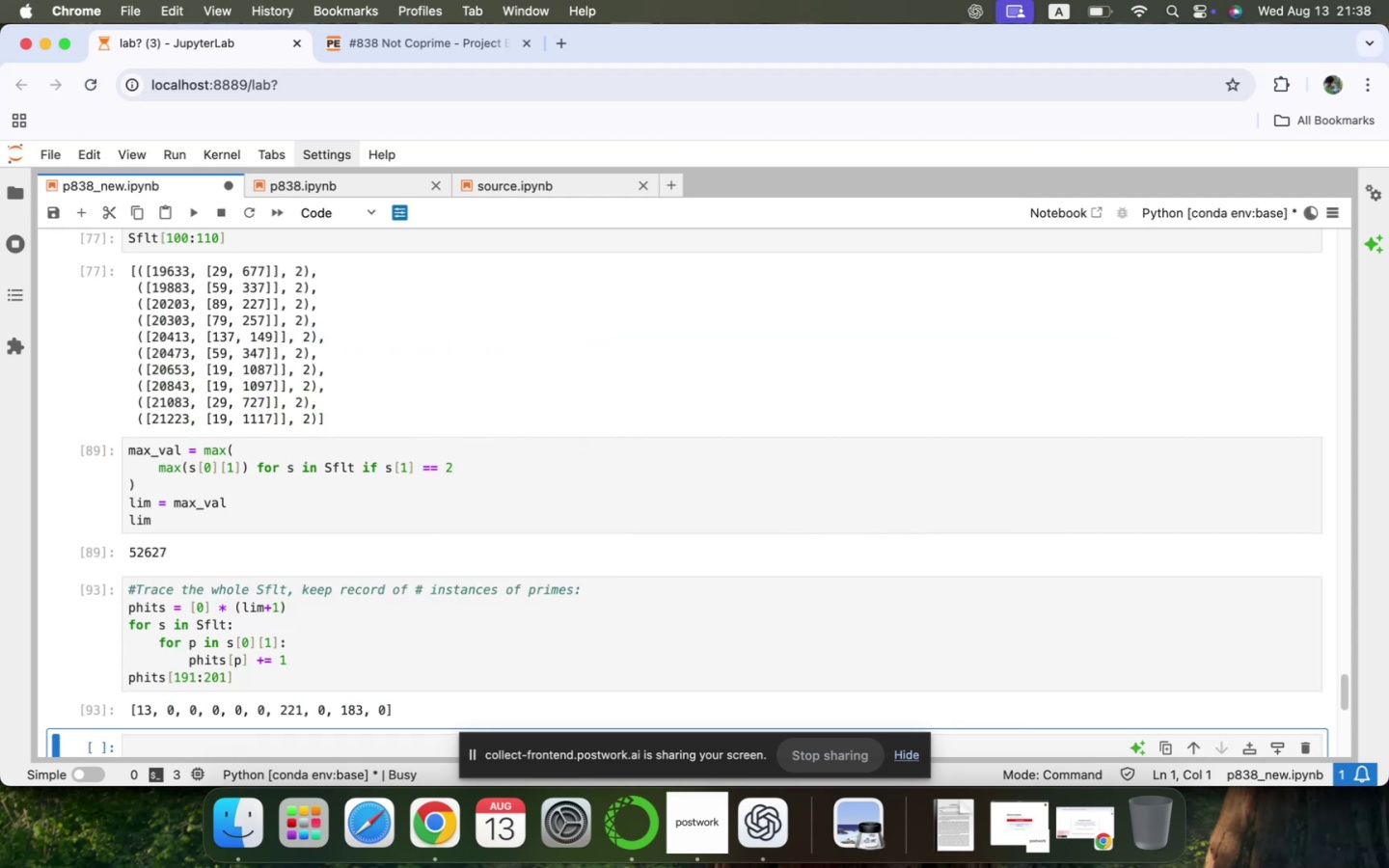 
scroll: coordinate [259, 435], scroll_direction: down, amount: 16.0
 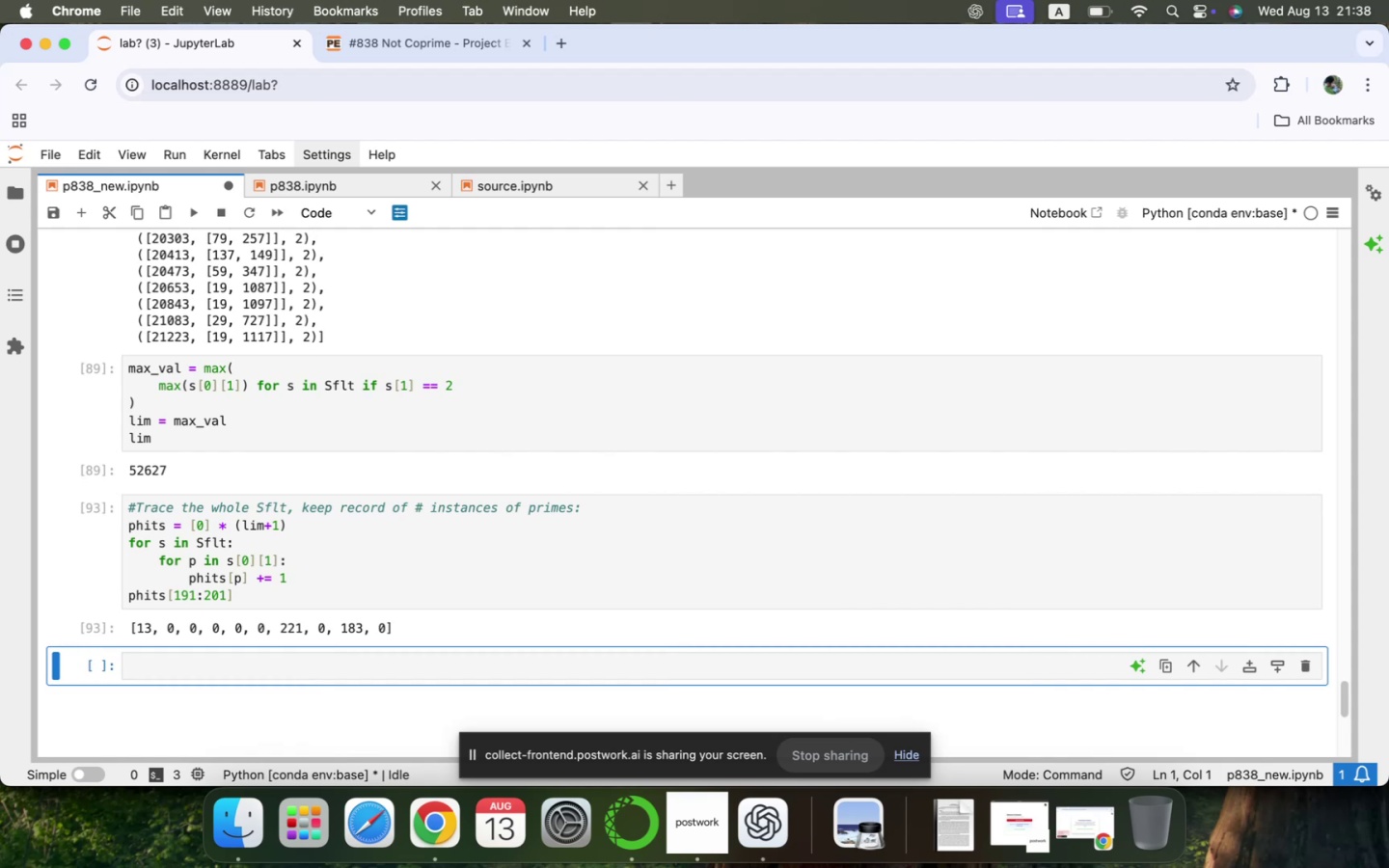 
wait(6.56)
 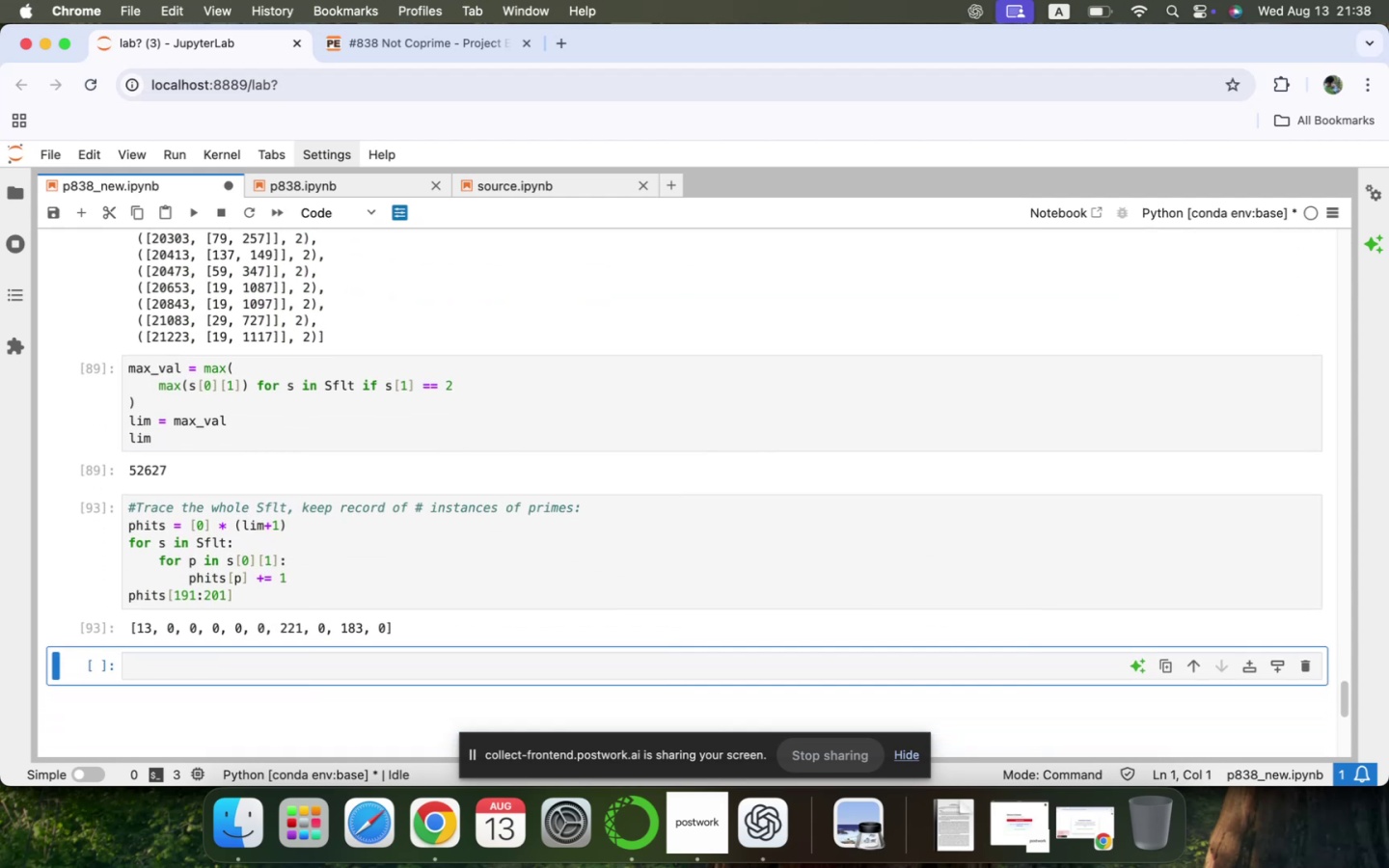 
scroll: coordinate [259, 435], scroll_direction: down, amount: 1.0
 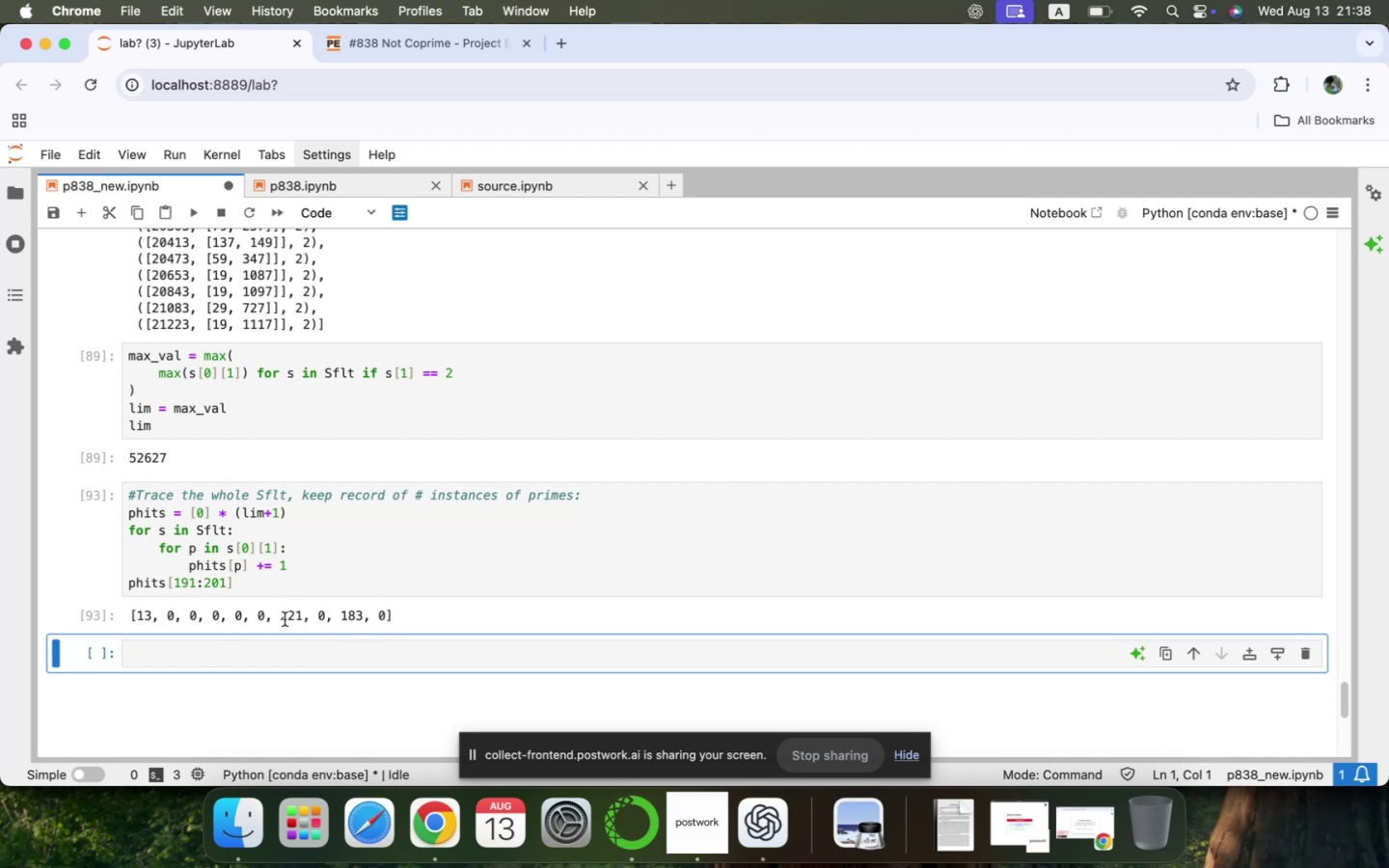 
wait(16.06)
 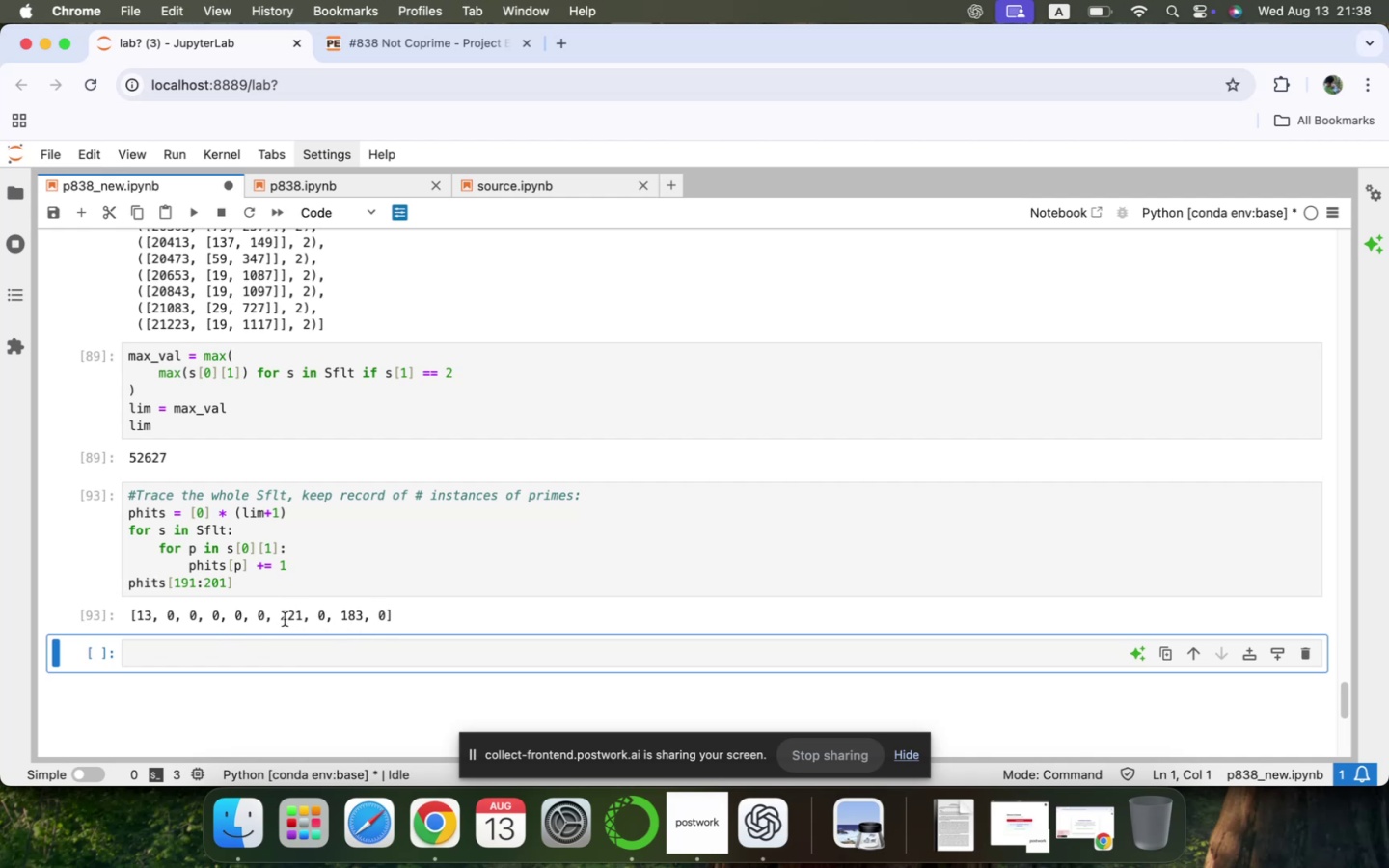 
scroll: coordinate [231, 619], scroll_direction: down, amount: 5.0
 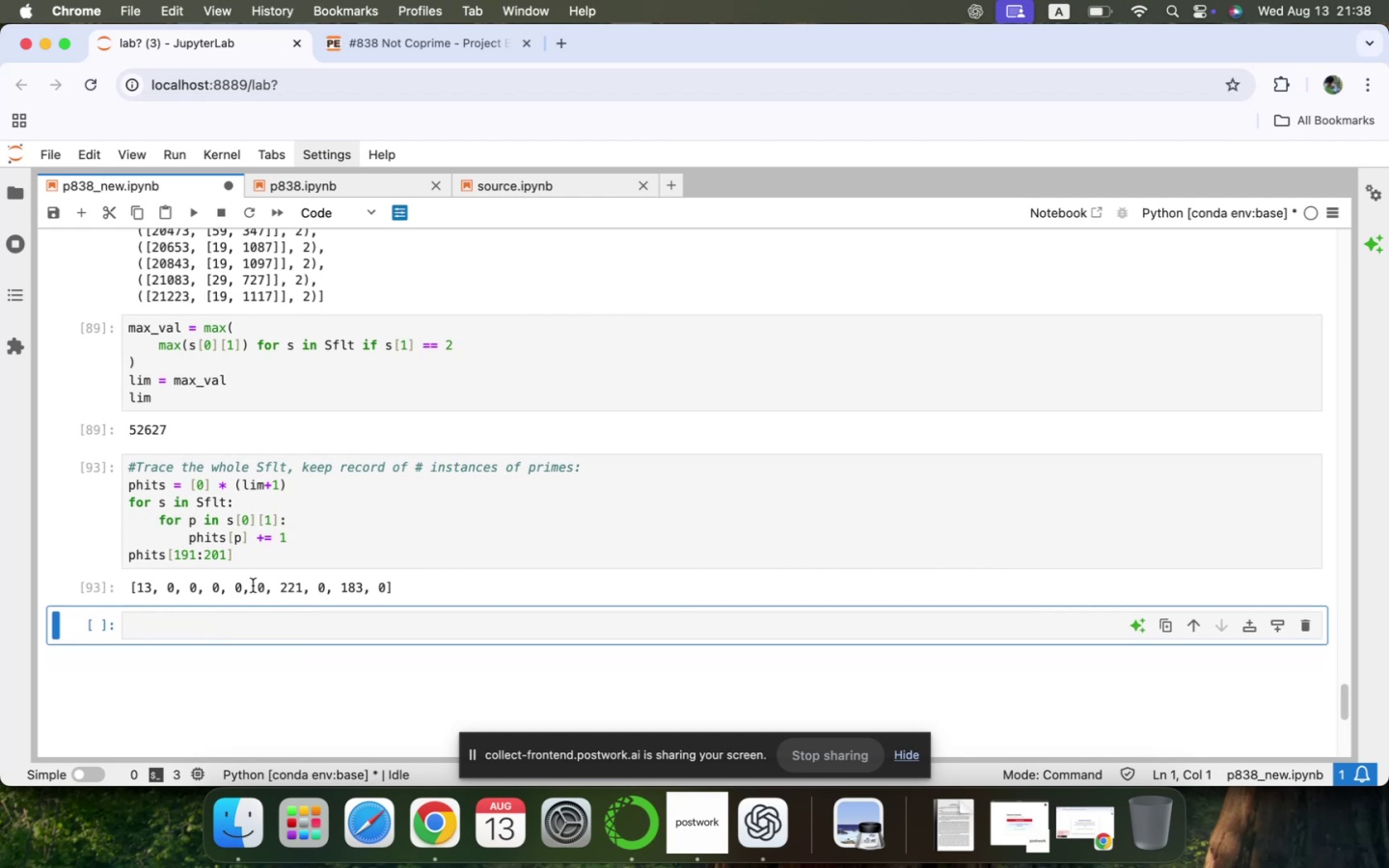 
left_click([276, 559])
 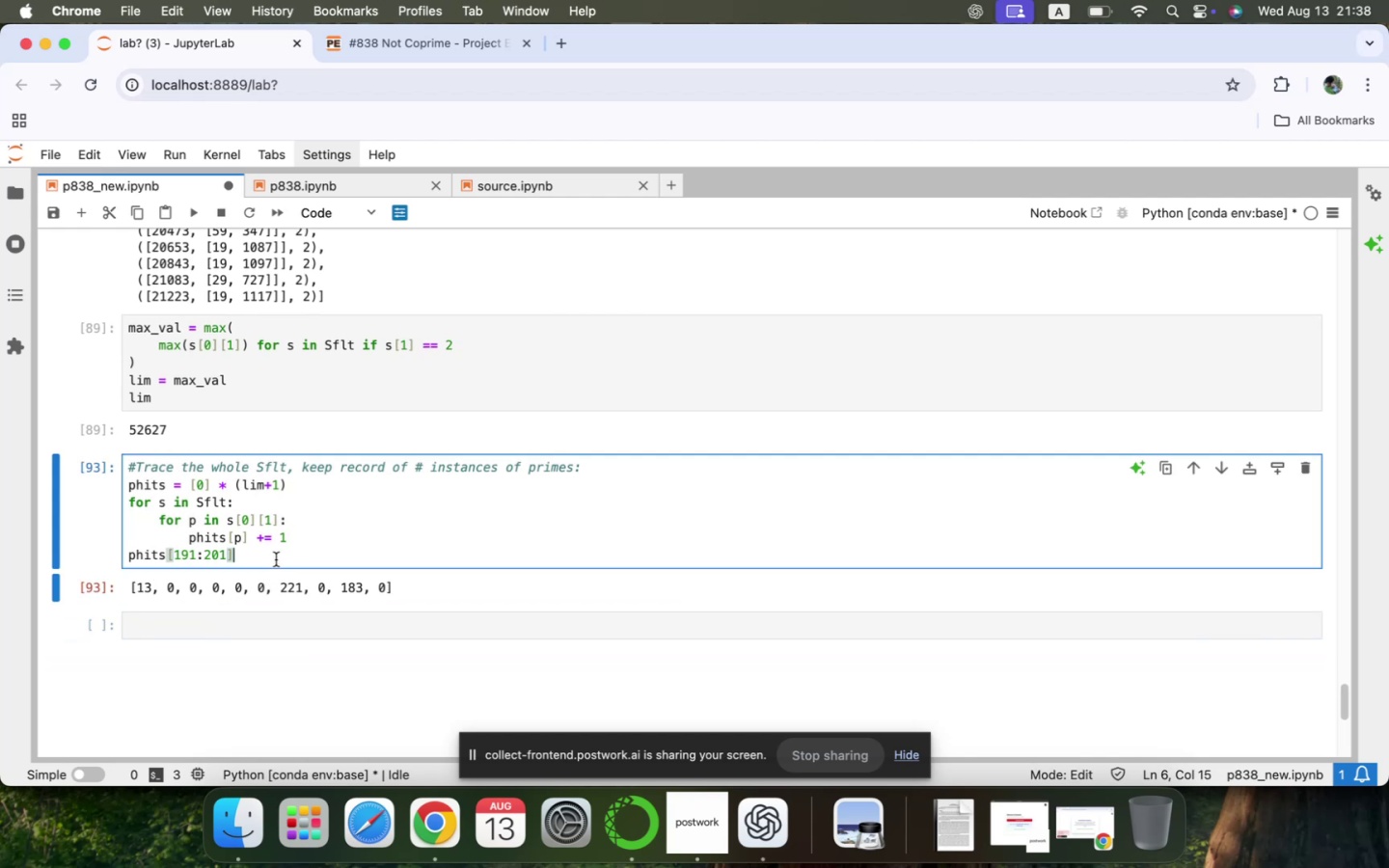 
wait(5.03)
 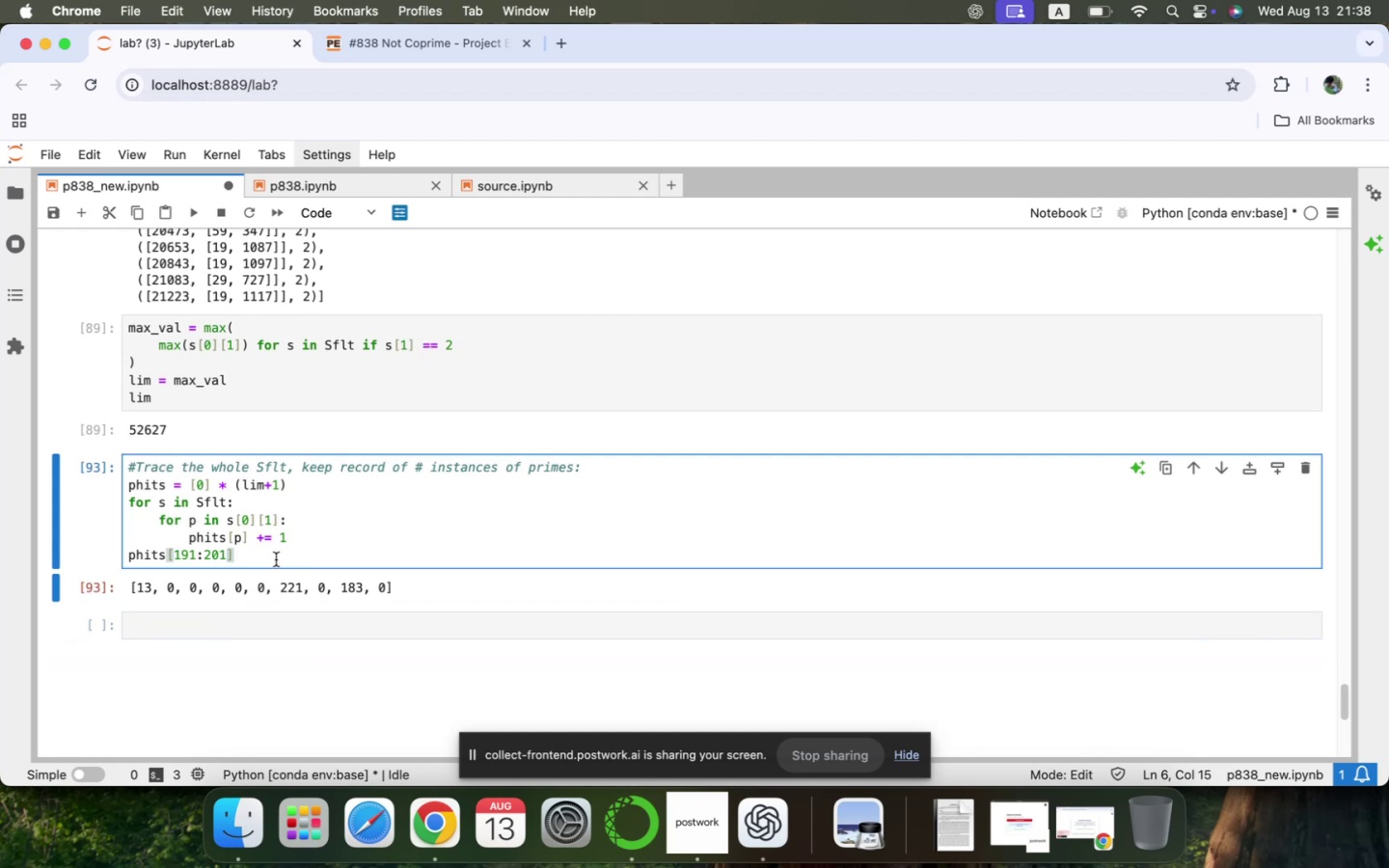 
scroll: coordinate [250, 551], scroll_direction: down, amount: 8.0
 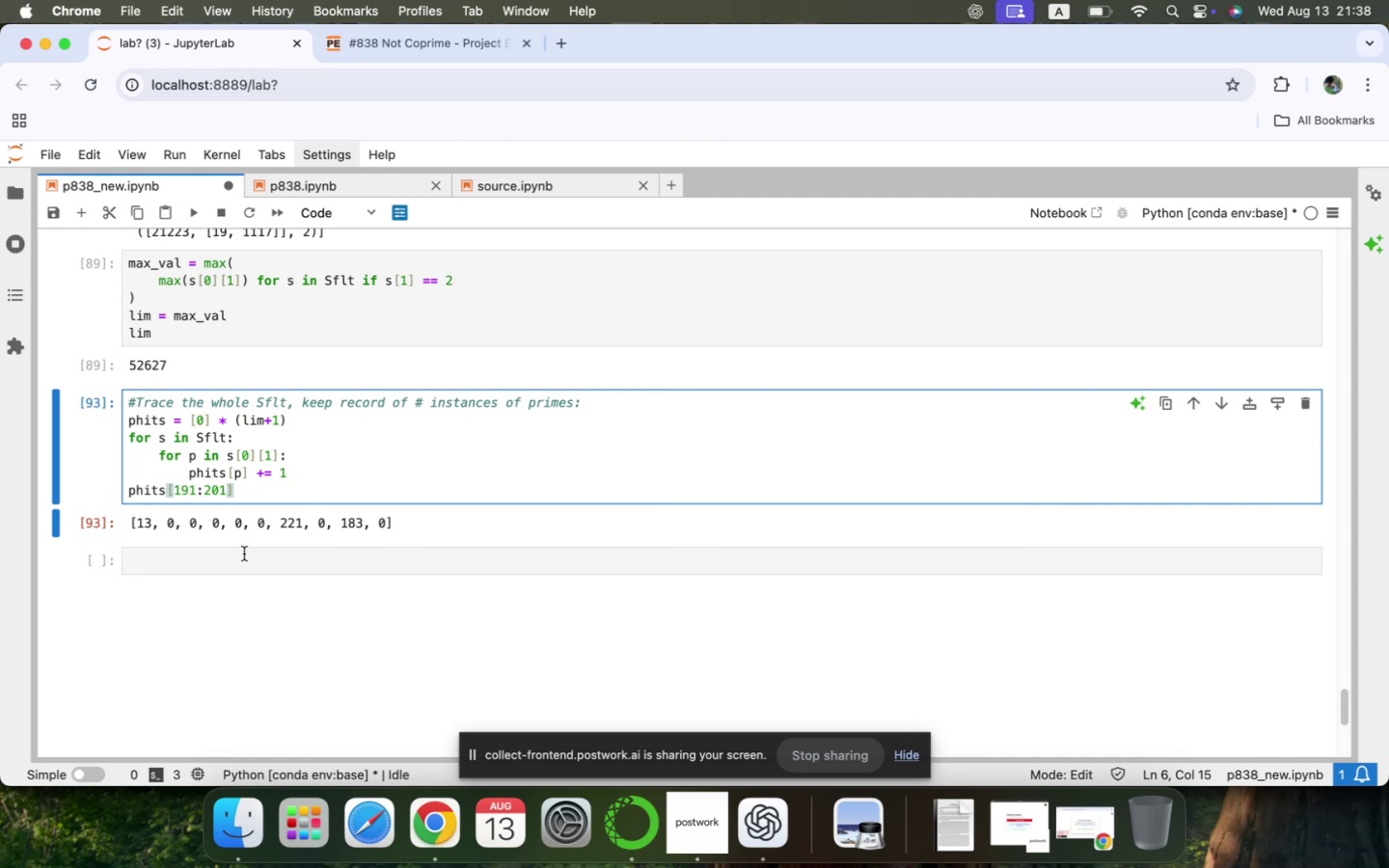 
left_click([226, 555])
 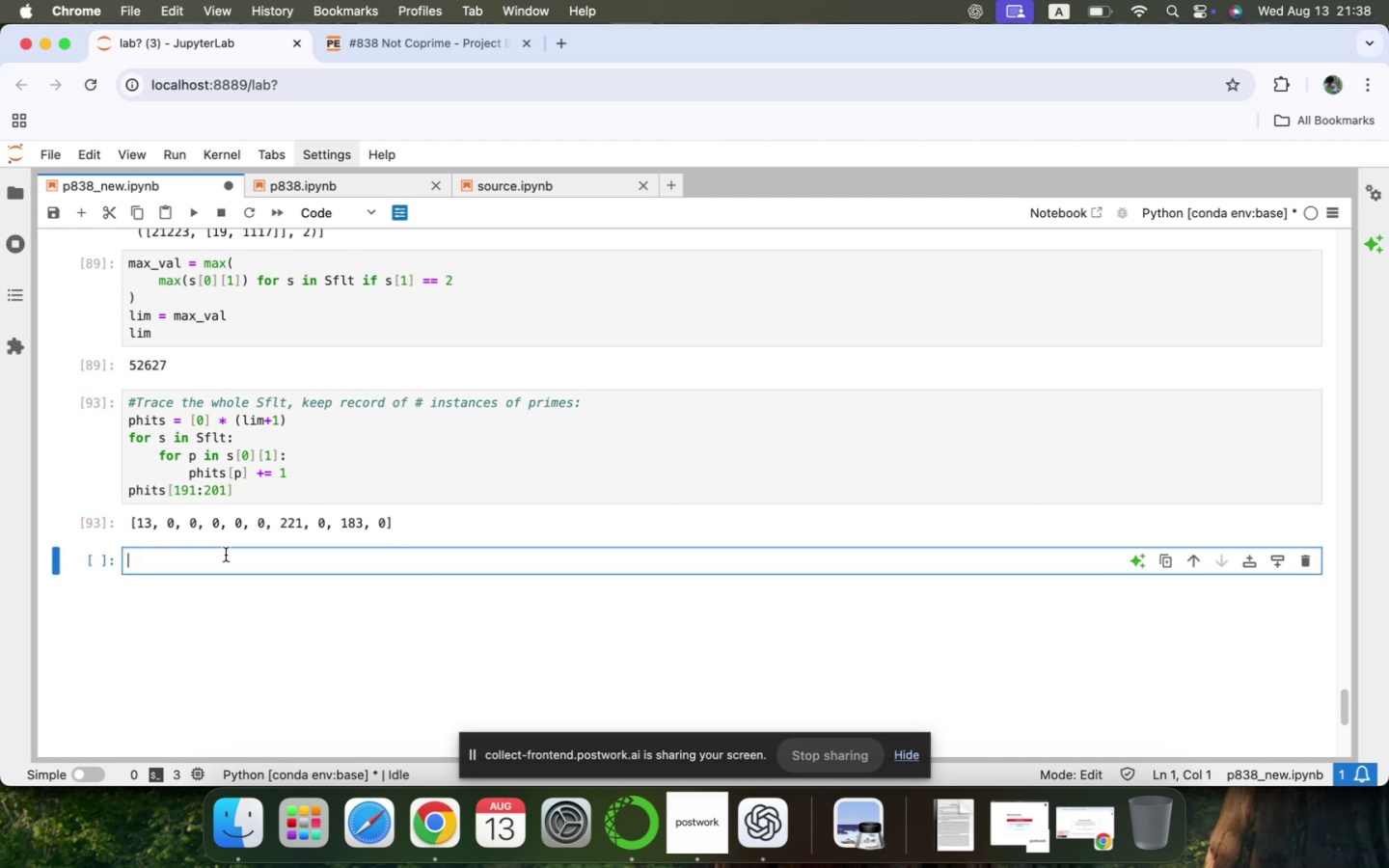 
type(# now trace Sflt one more time, keep record of all the primes )
 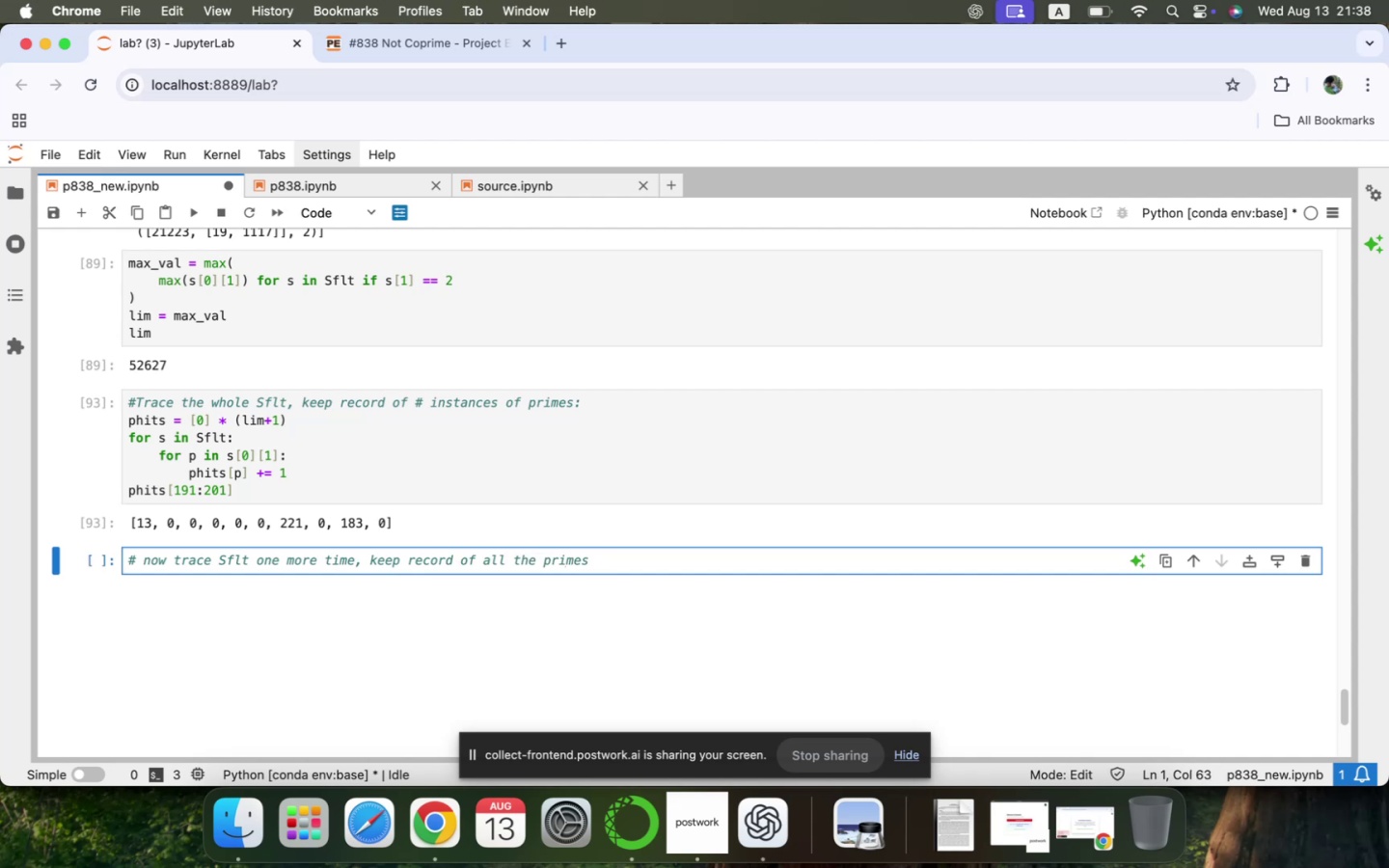 
key(Backspace)
 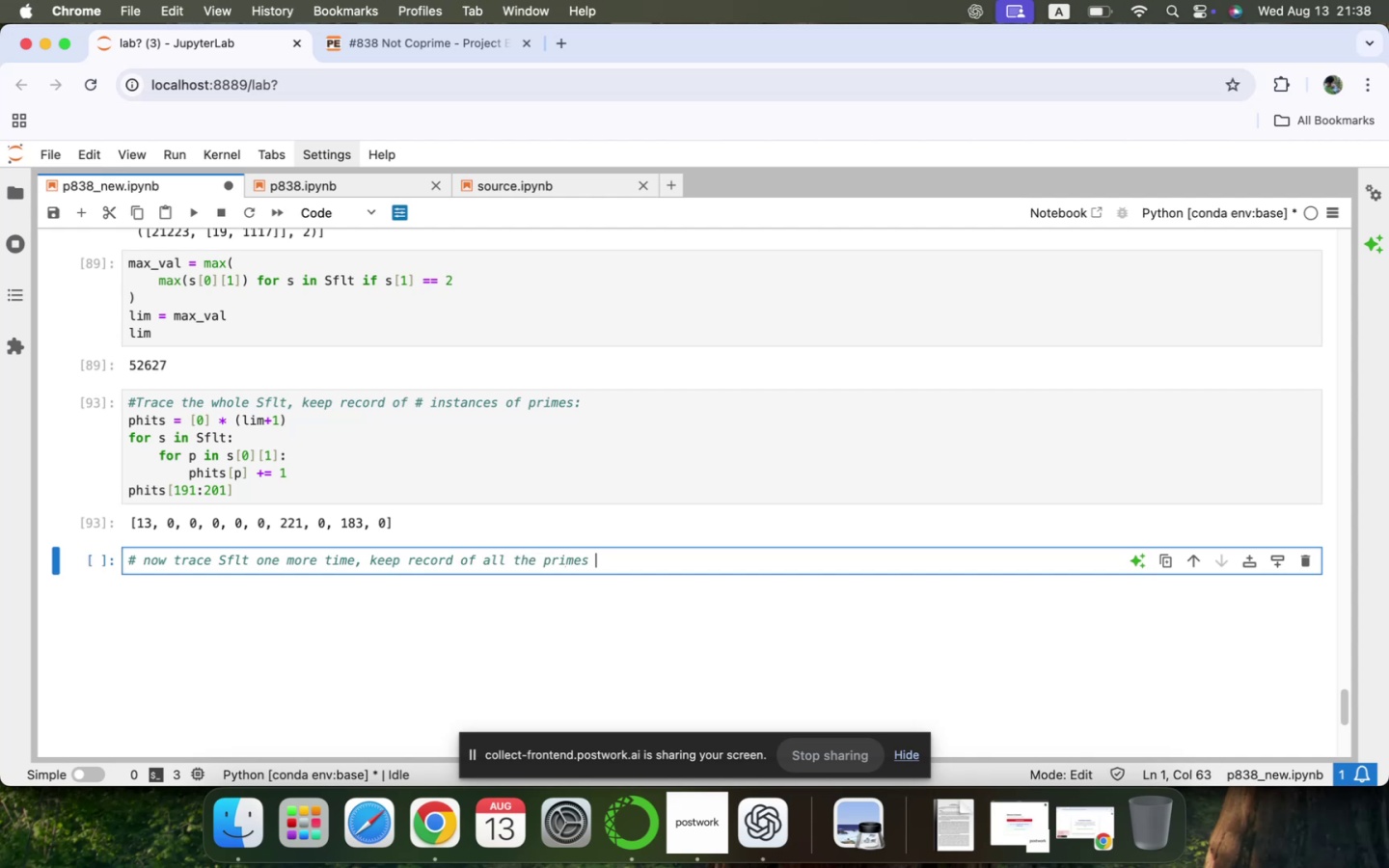 
hold_key(key=Backspace, duration=1.5)
 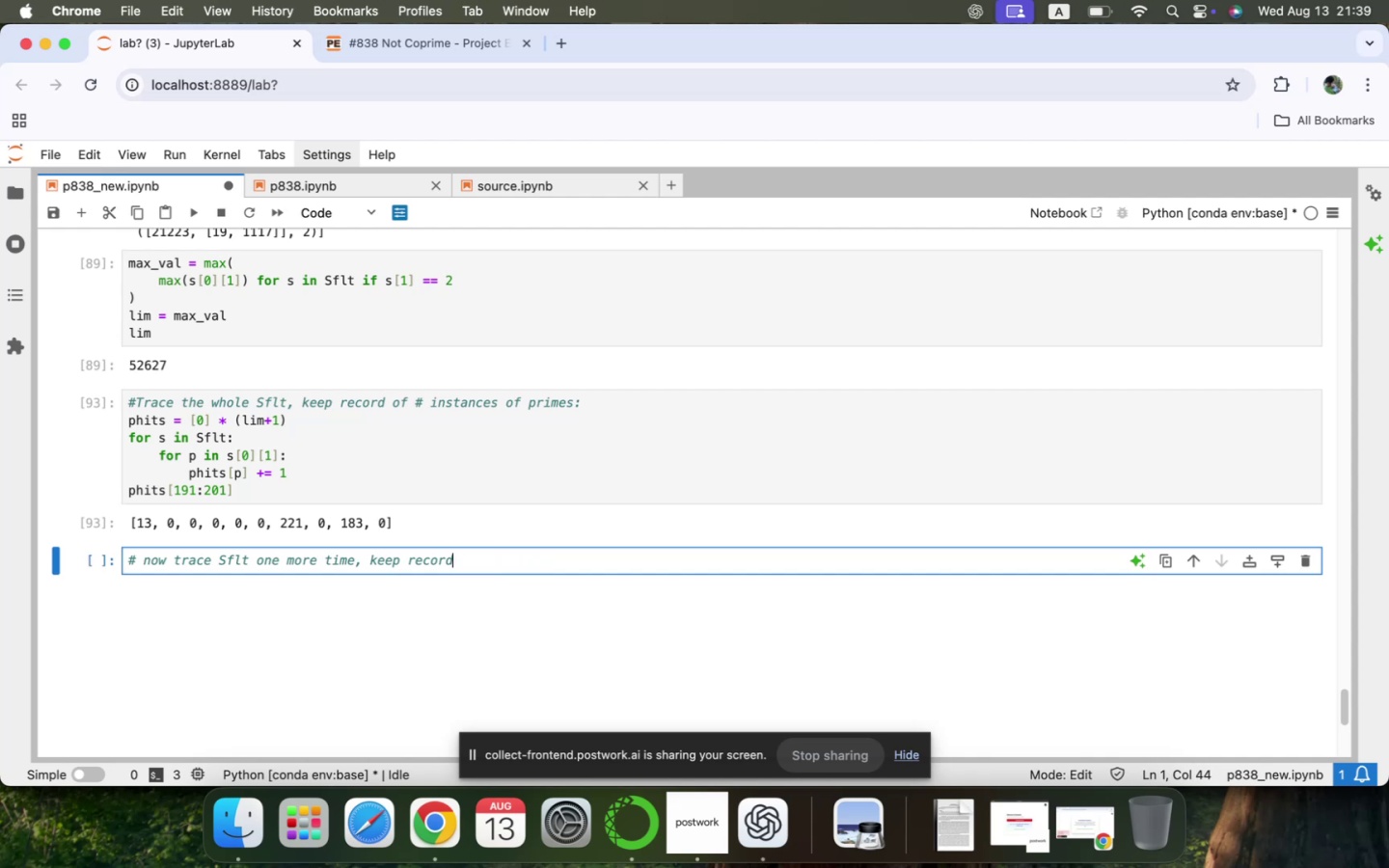 
hold_key(key=Backspace, duration=1.25)
 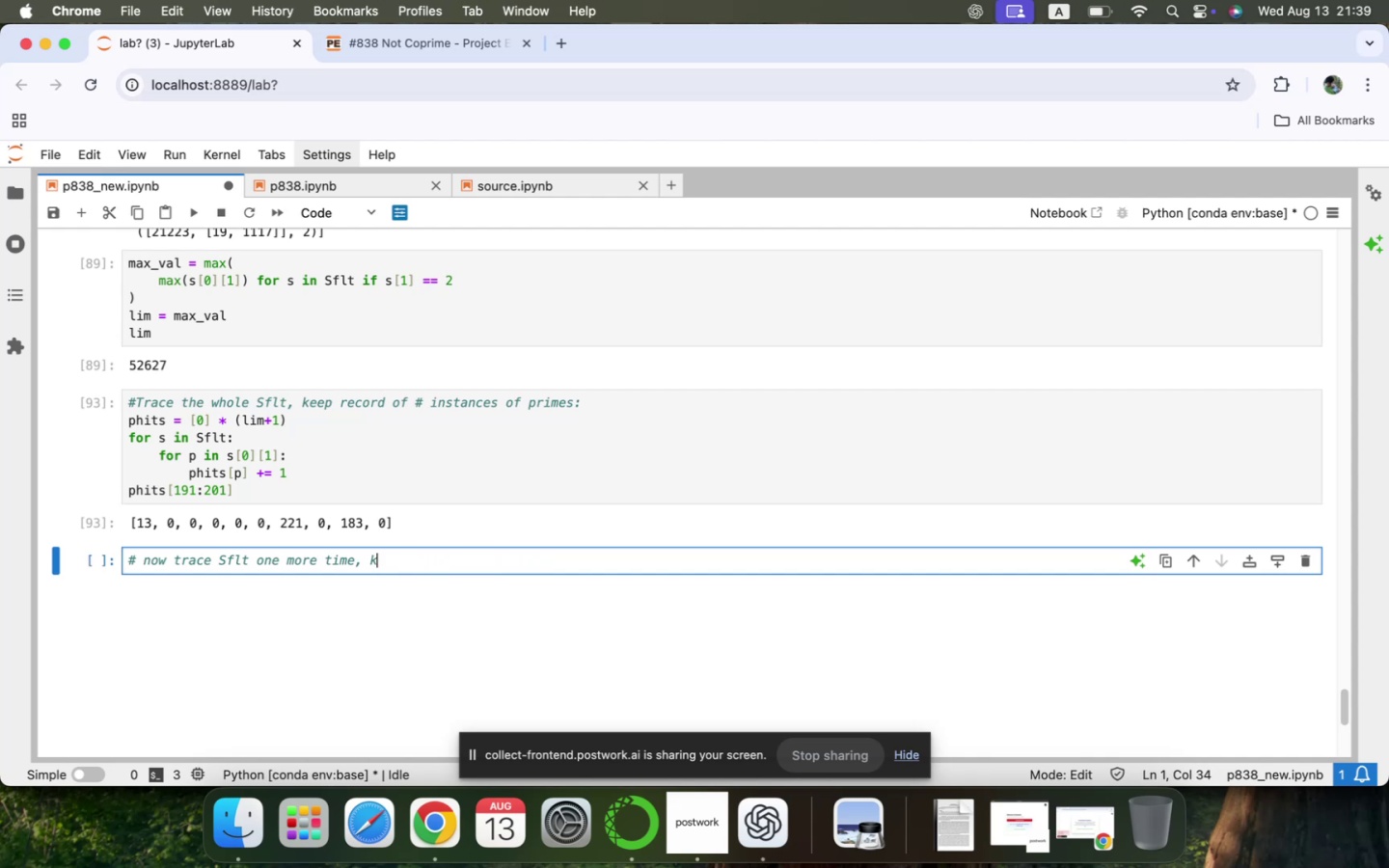 
key(Backspace)
type(take s')
key(Backspace)
key(Backspace)
type(s in Sflt such that s[0)
 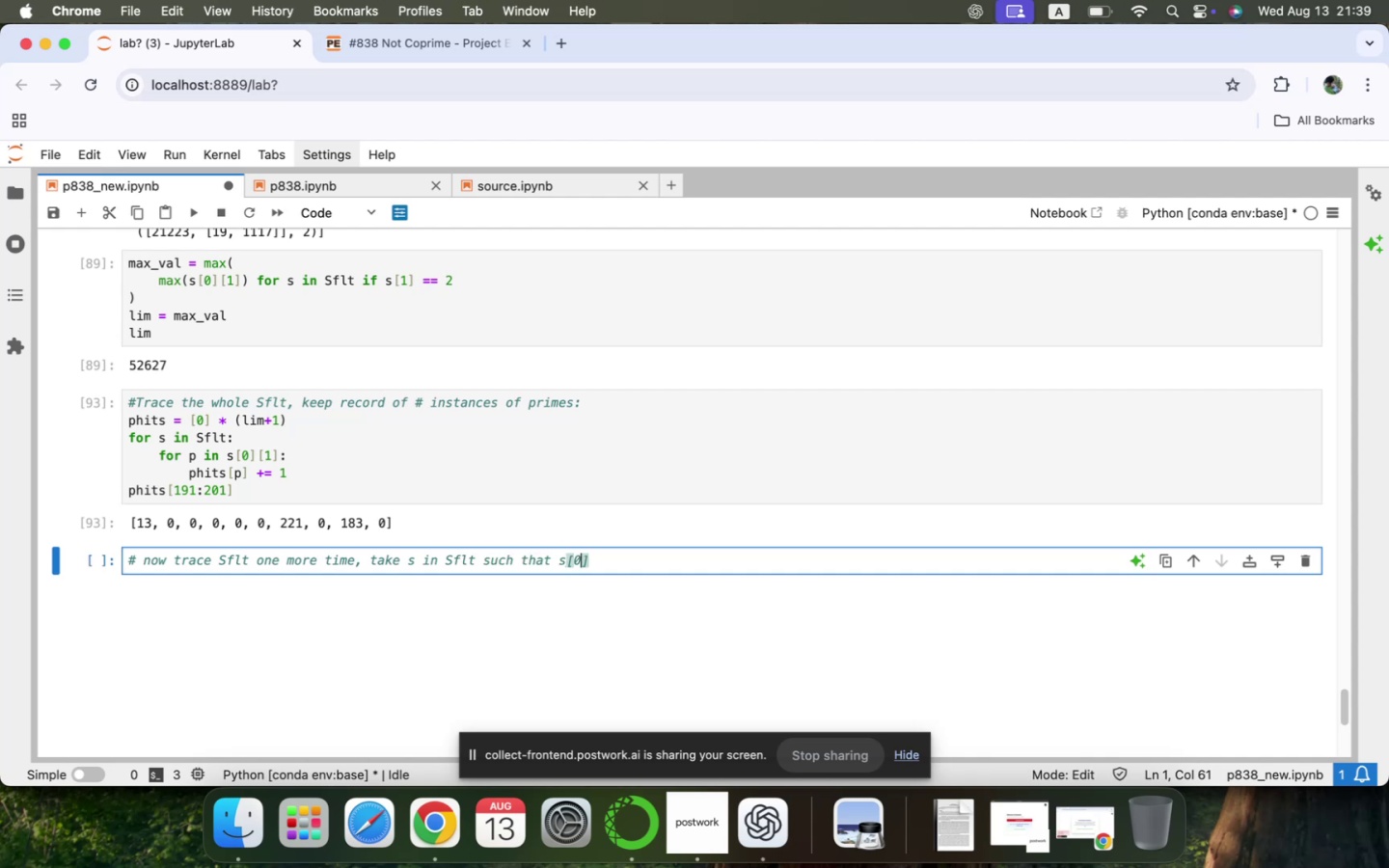 
key(ArrowRight)
 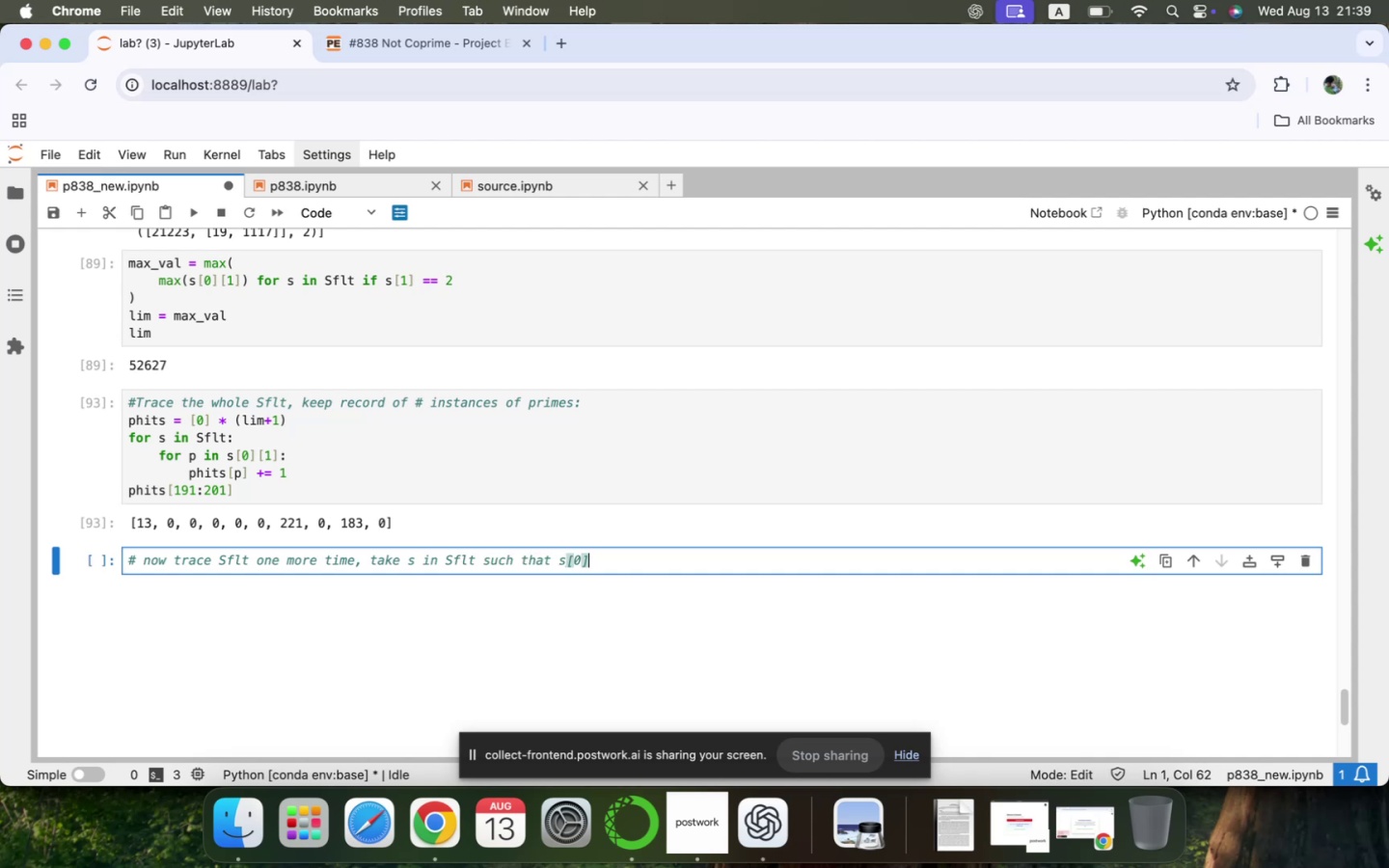 
key(BracketLeft)
 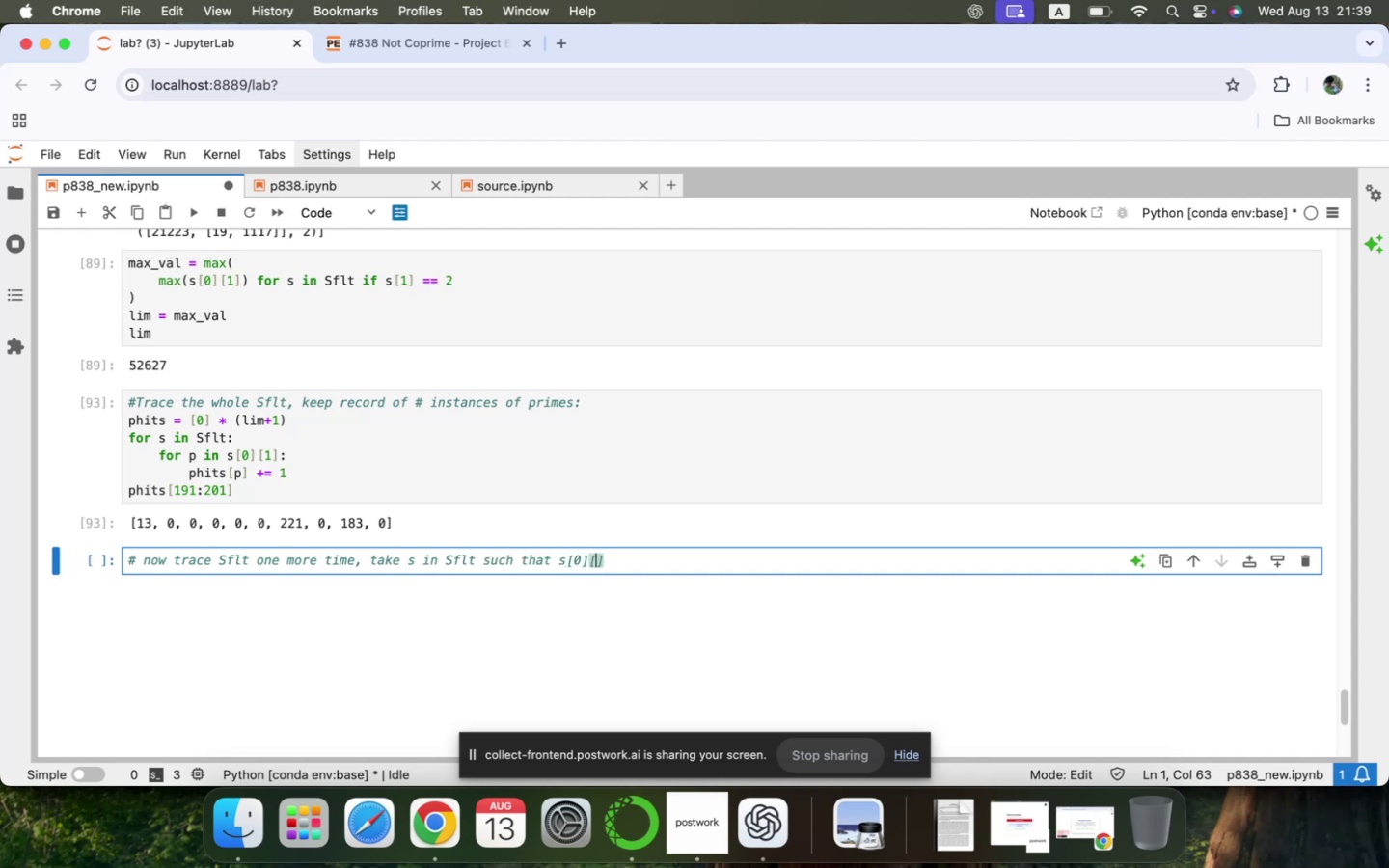 
key(1)
 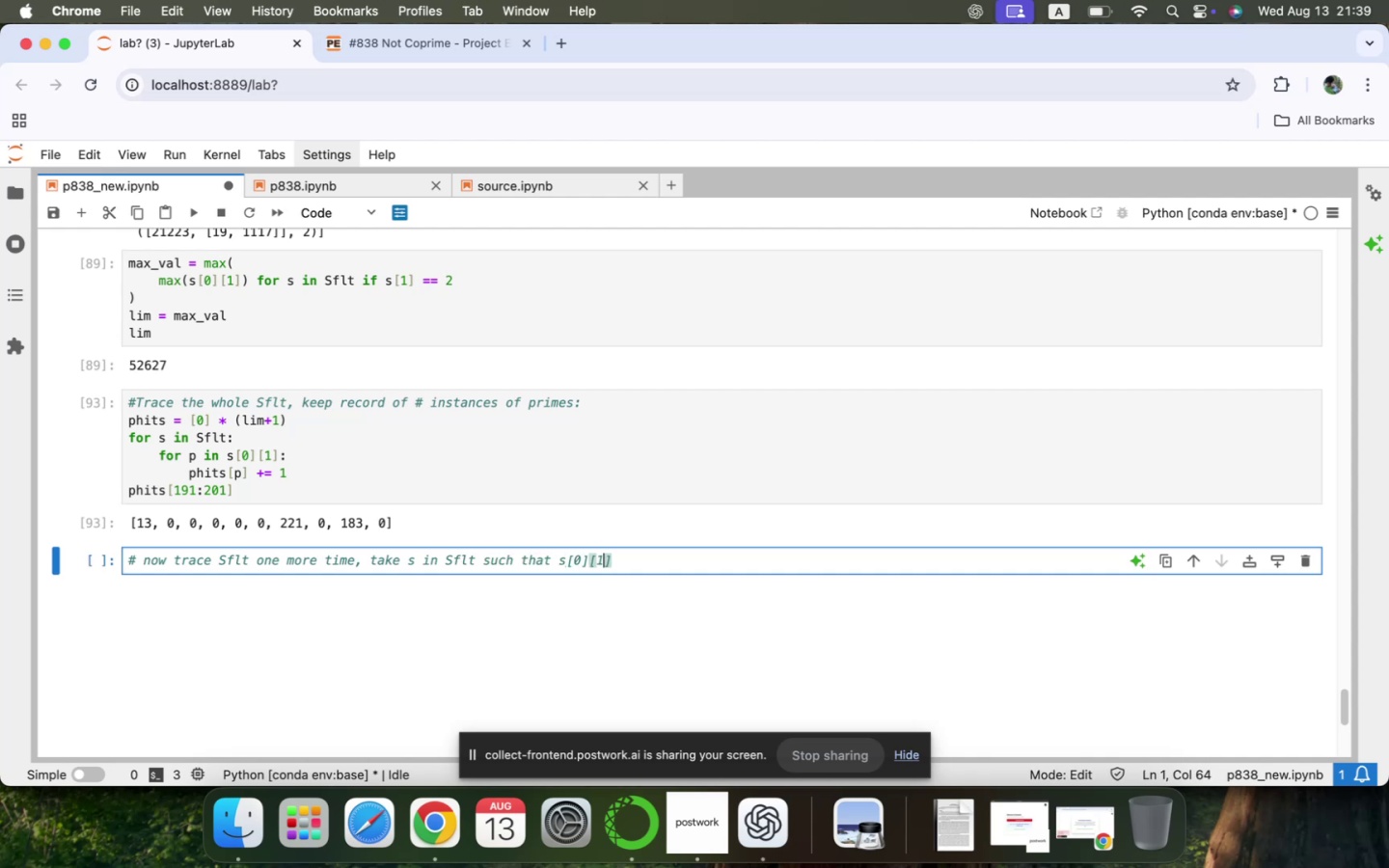 
key(ArrowRight)
 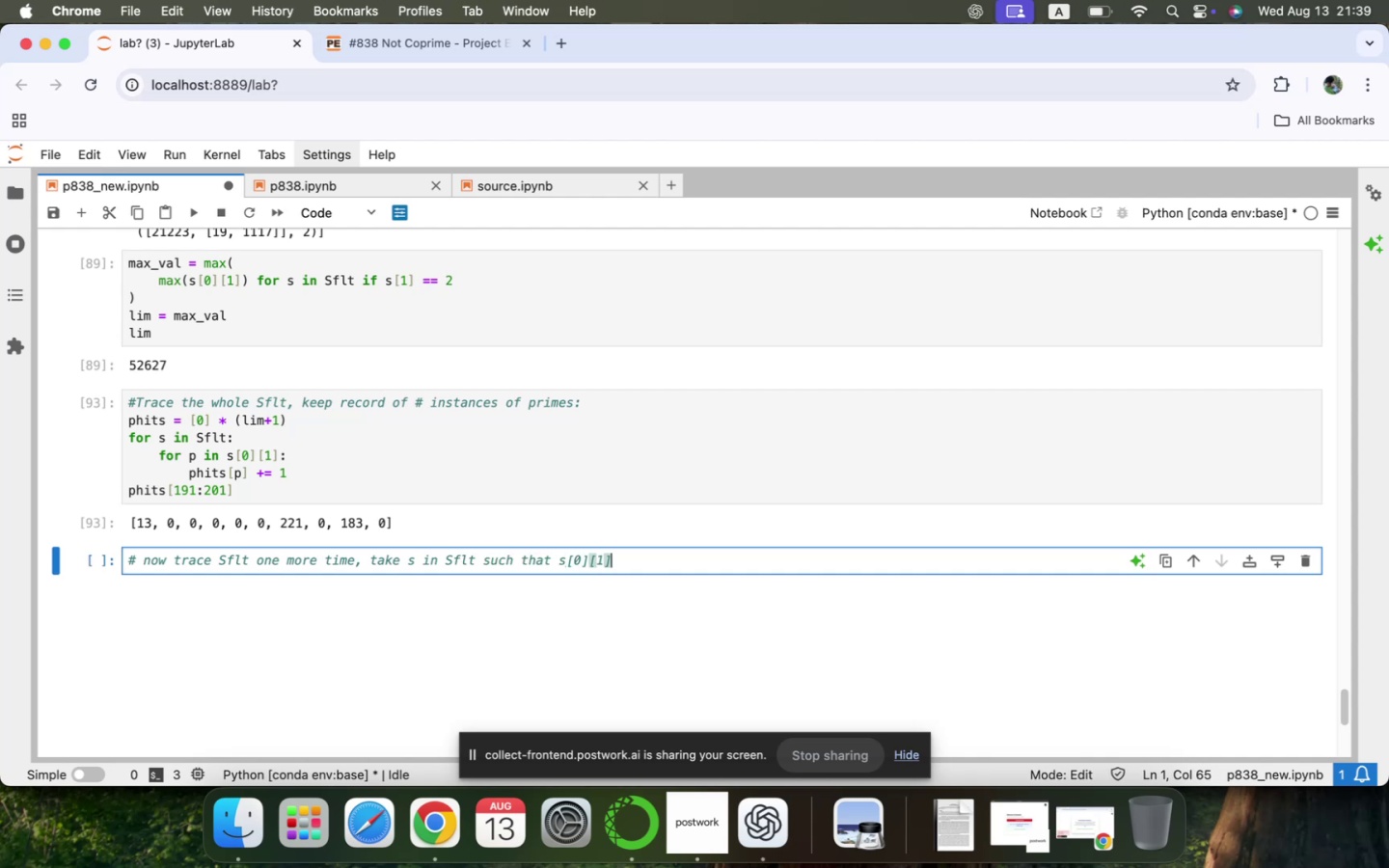 
type( has only two elements and the bigger prime appears in the list only once...)
 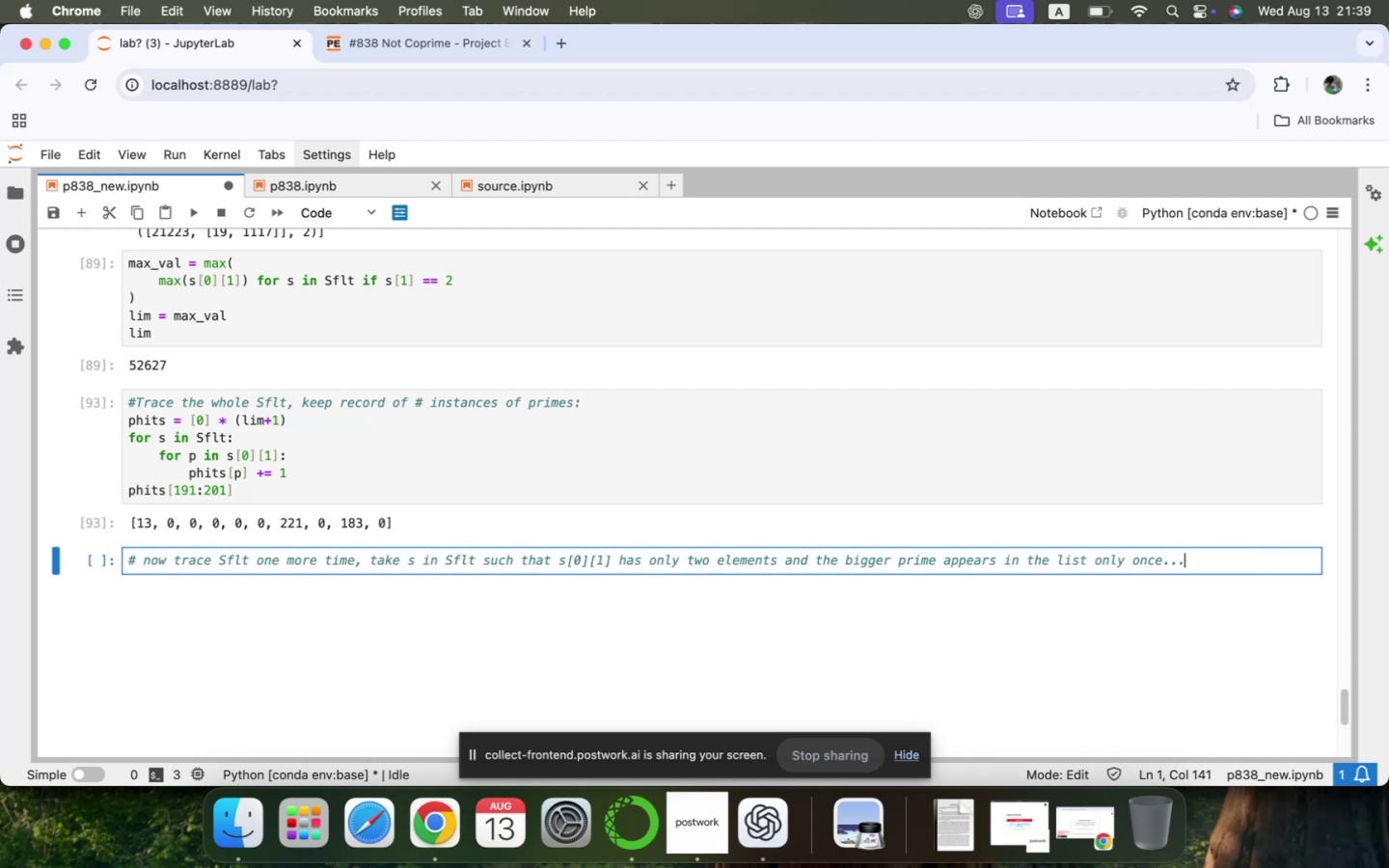 
key(Enter)
 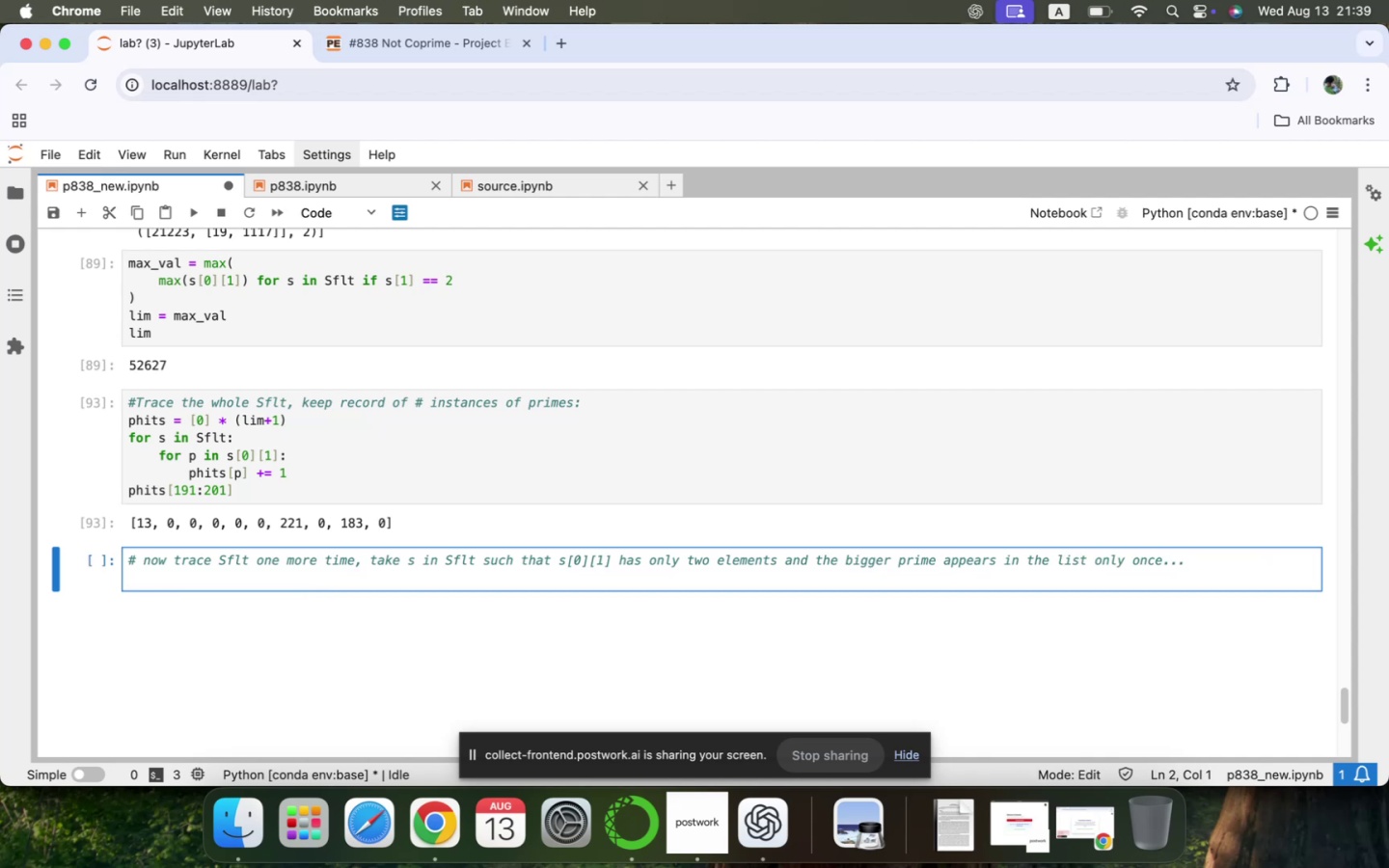 
scroll: coordinate [226, 555], scroll_direction: down, amount: 10.0
 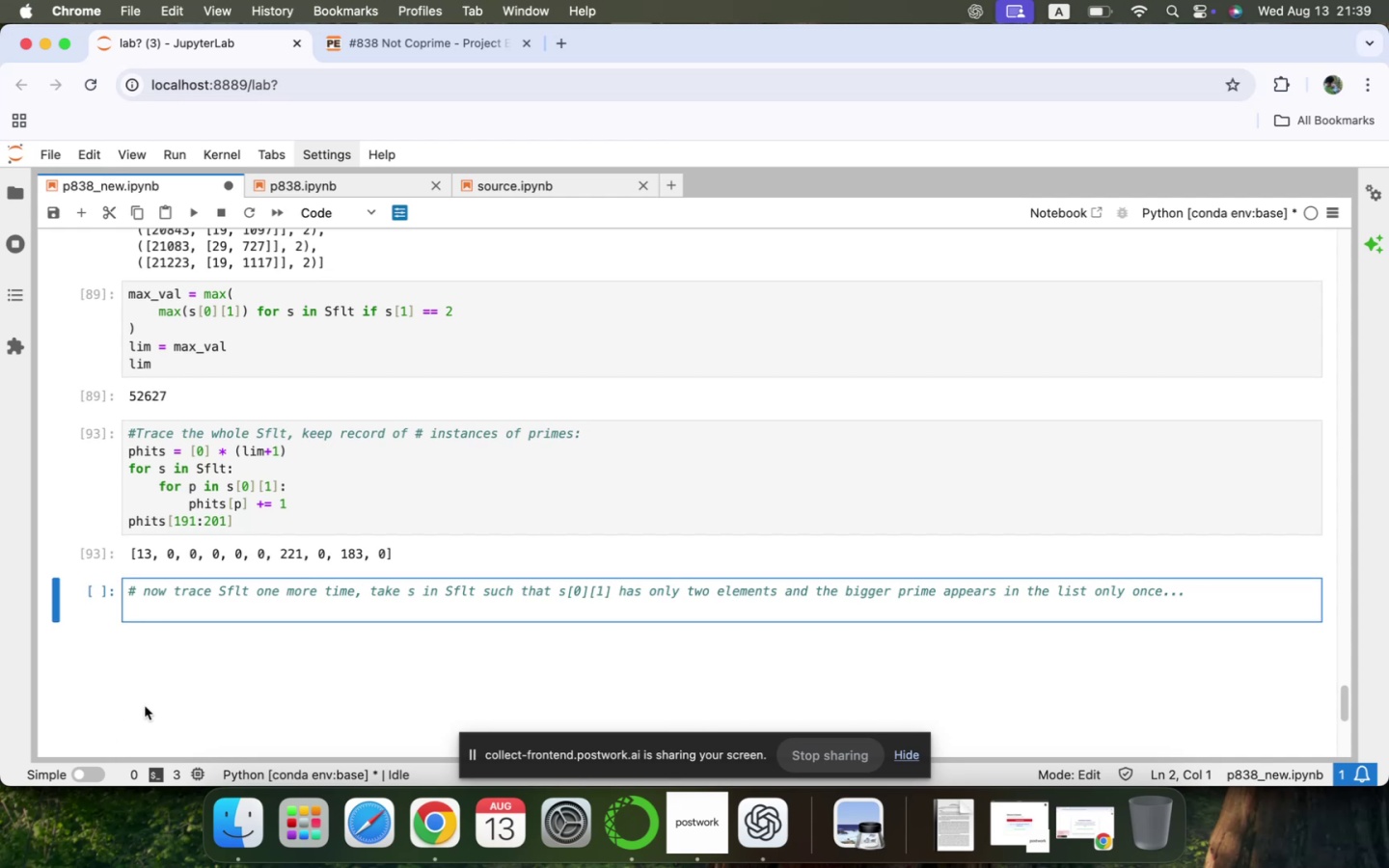 
type(for s in Sflt)
 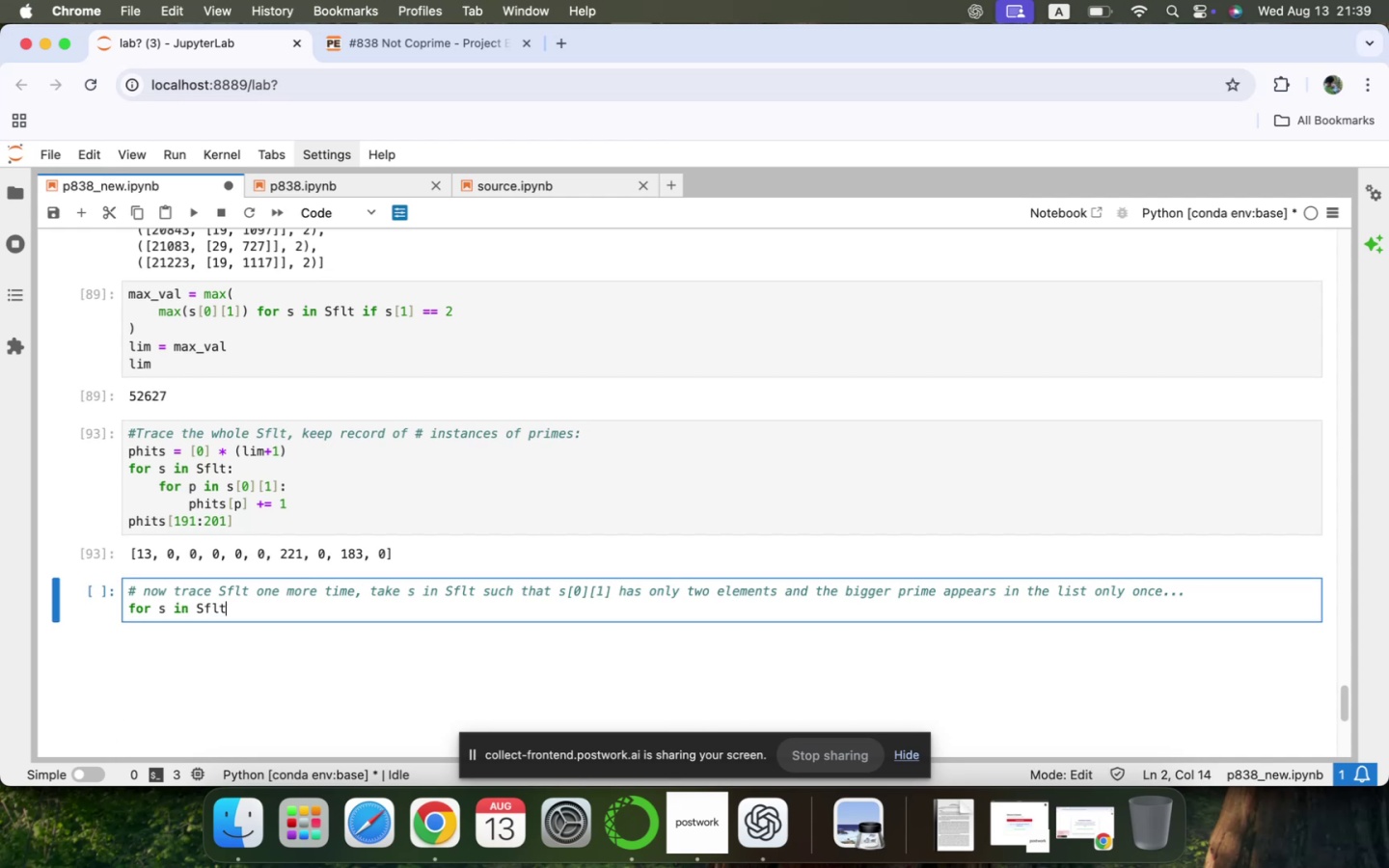 
key(Shift+Semicolon)
 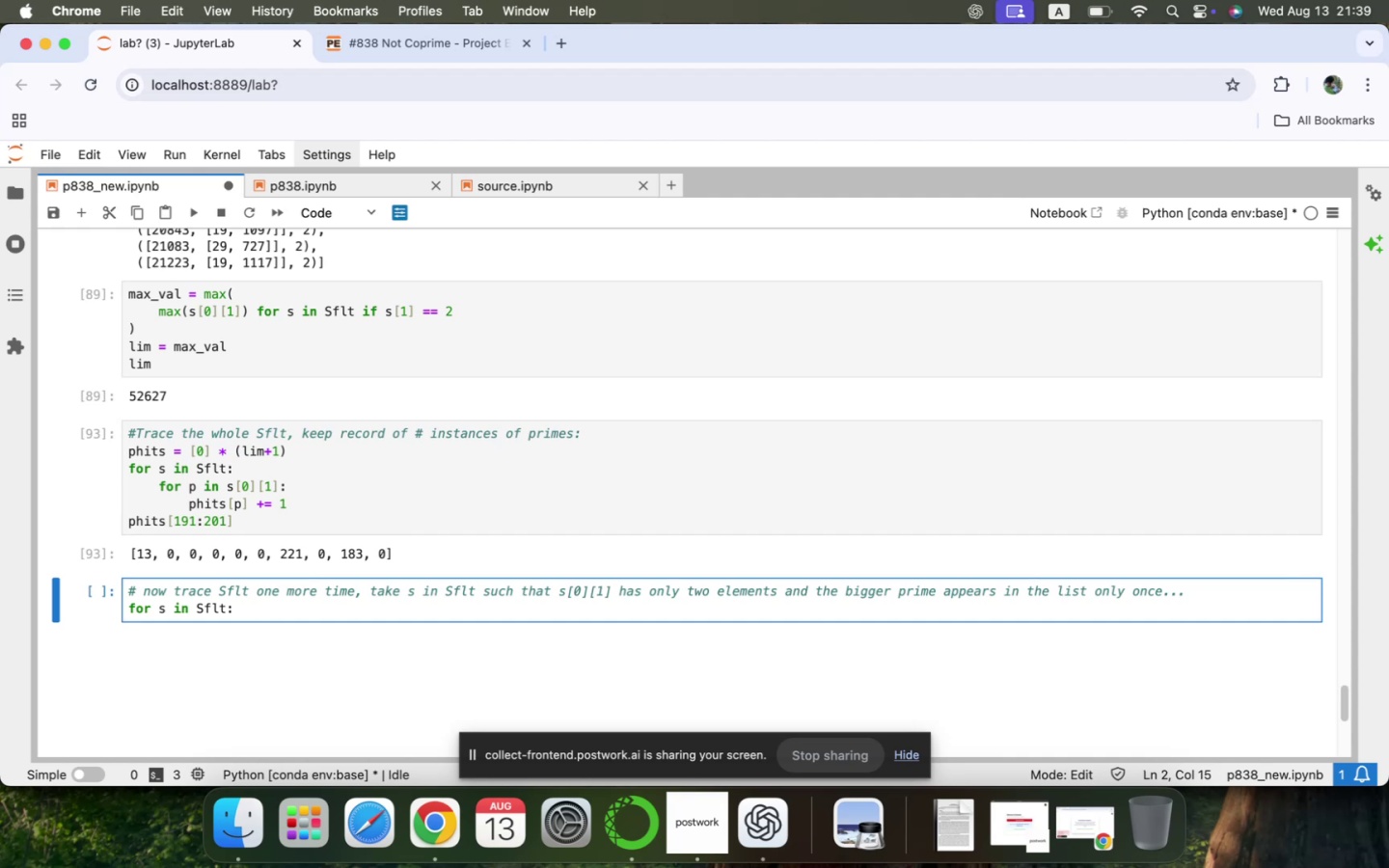 
key(Enter)
 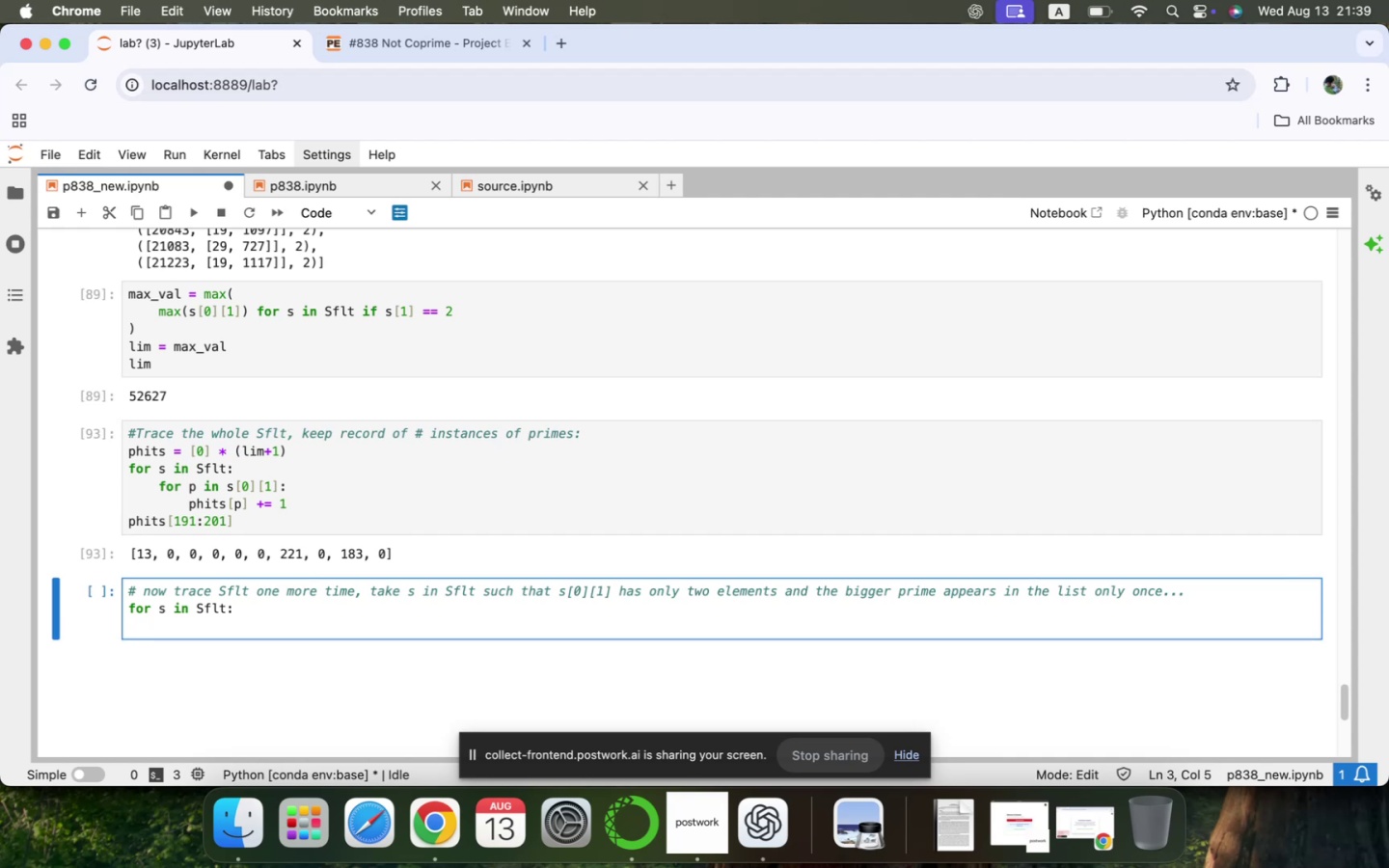 
type(if len(s[0)
 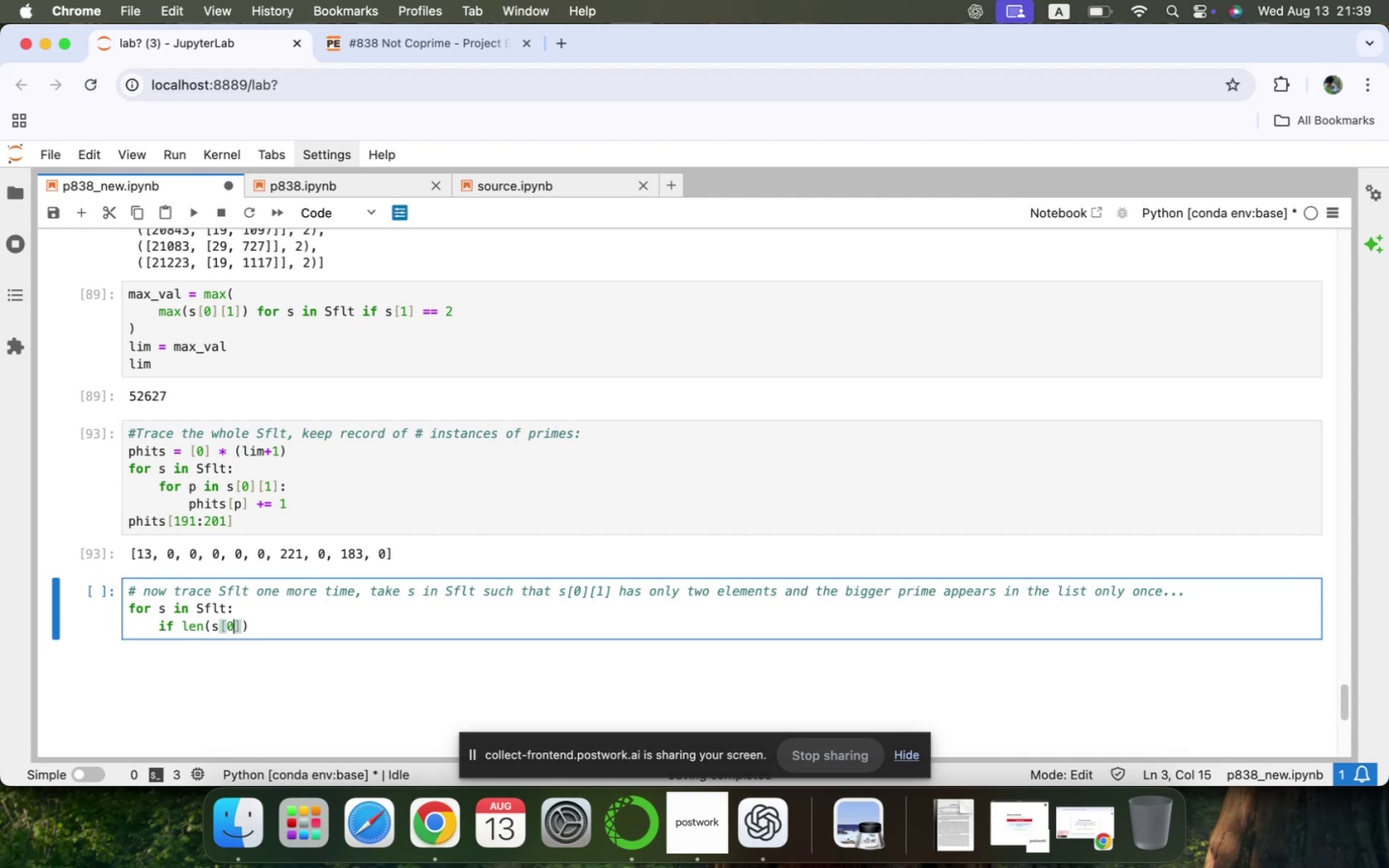 
 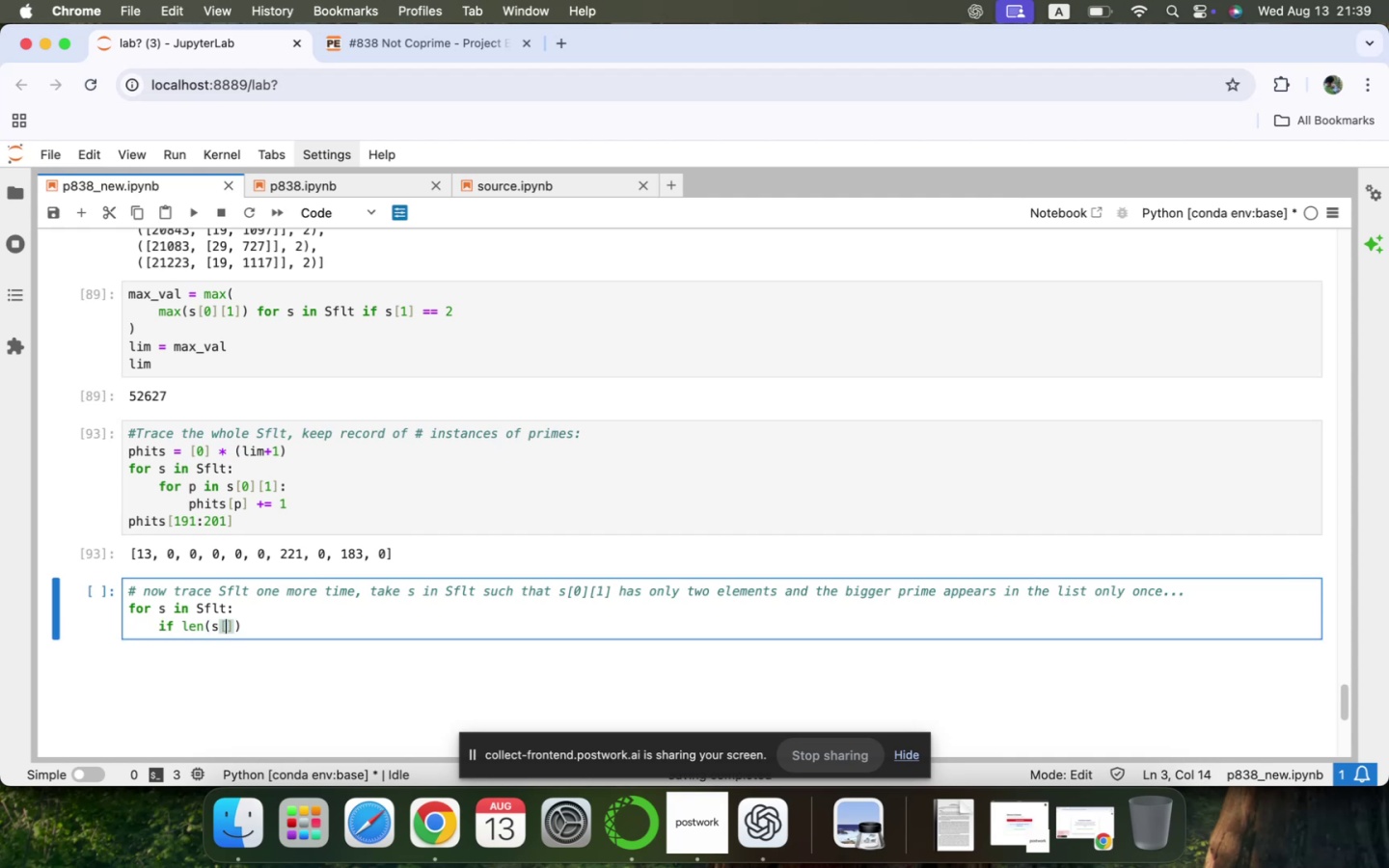 
key(ArrowRight)
 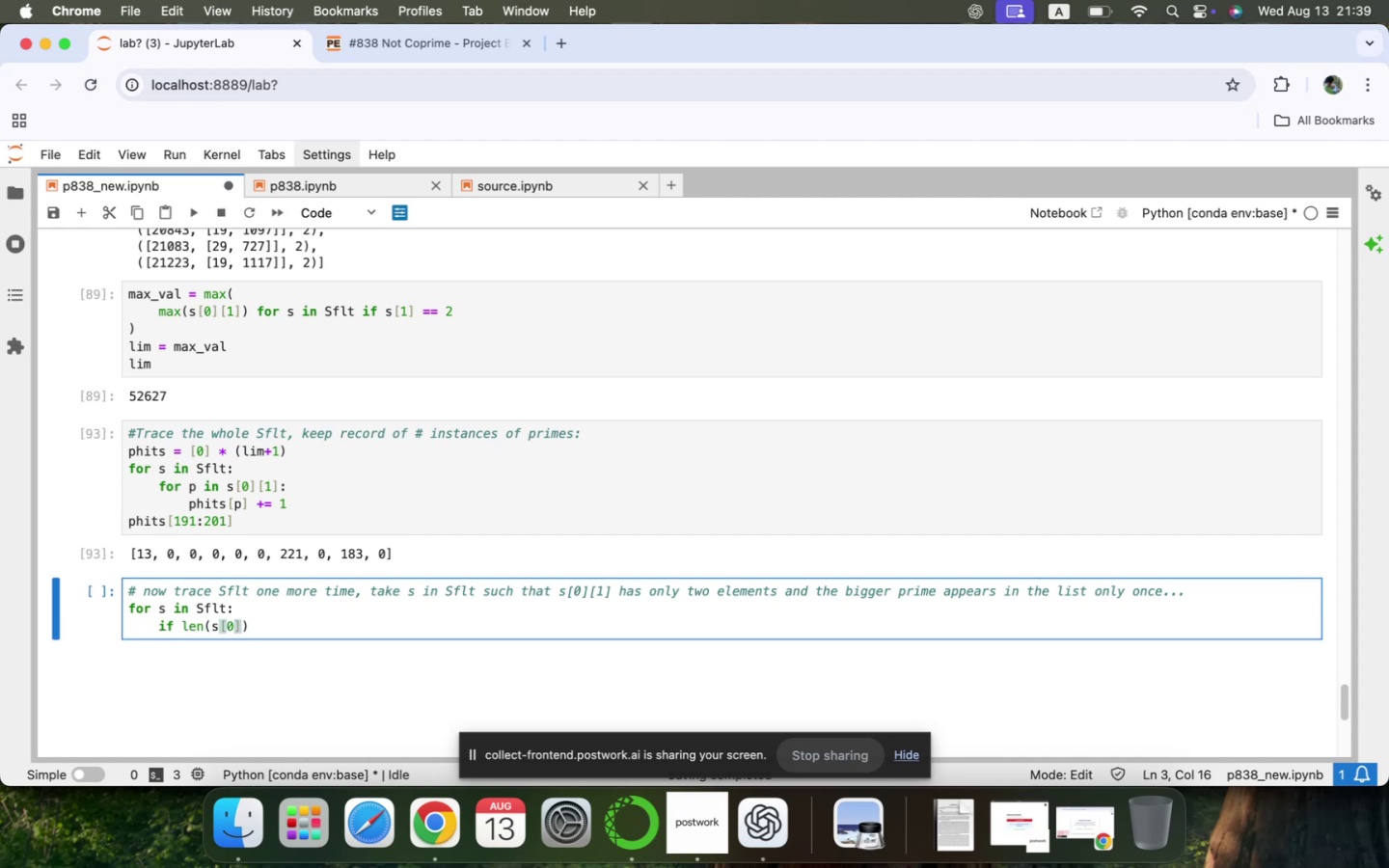 
key(BracketLeft)
 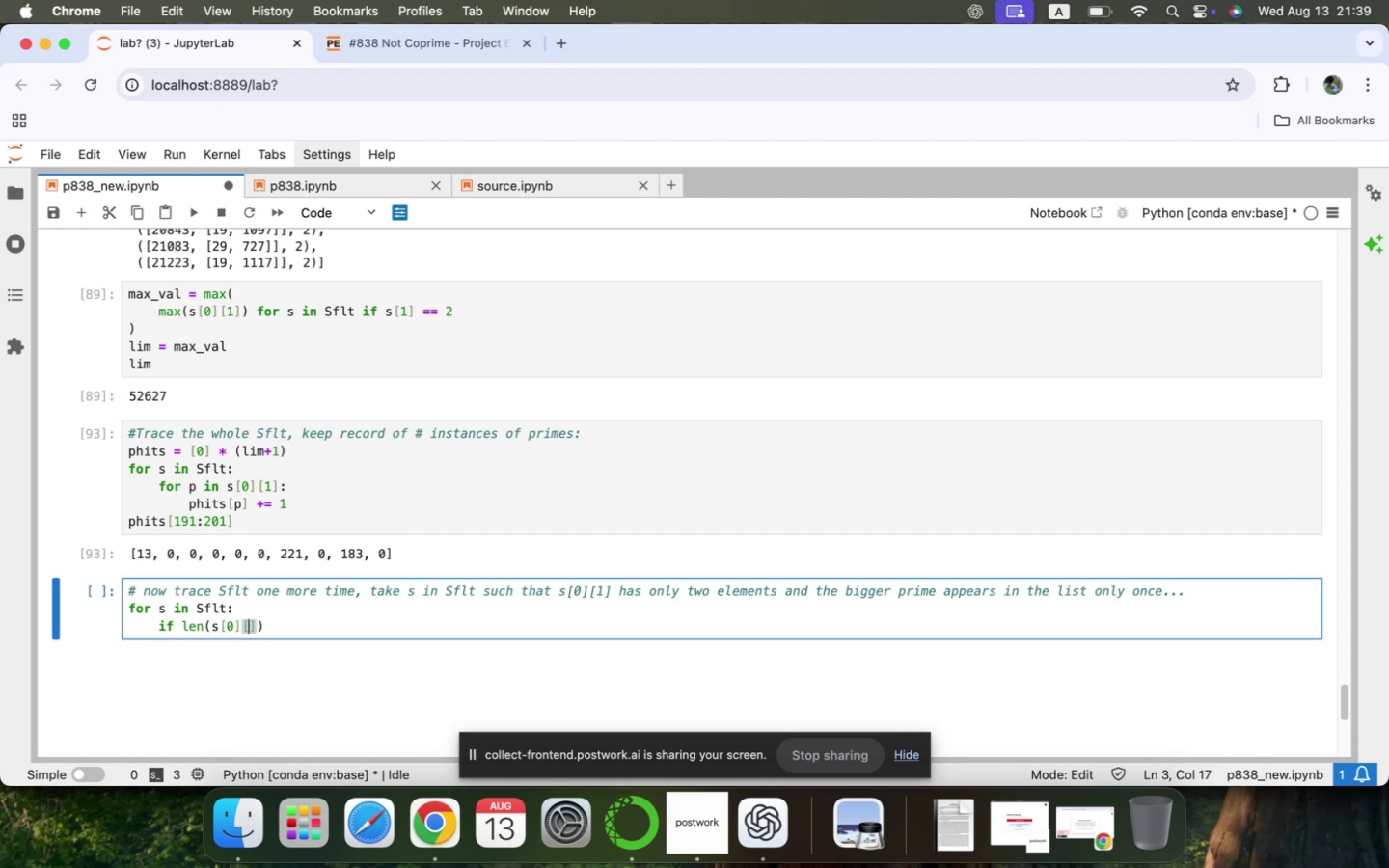 
key(1)
 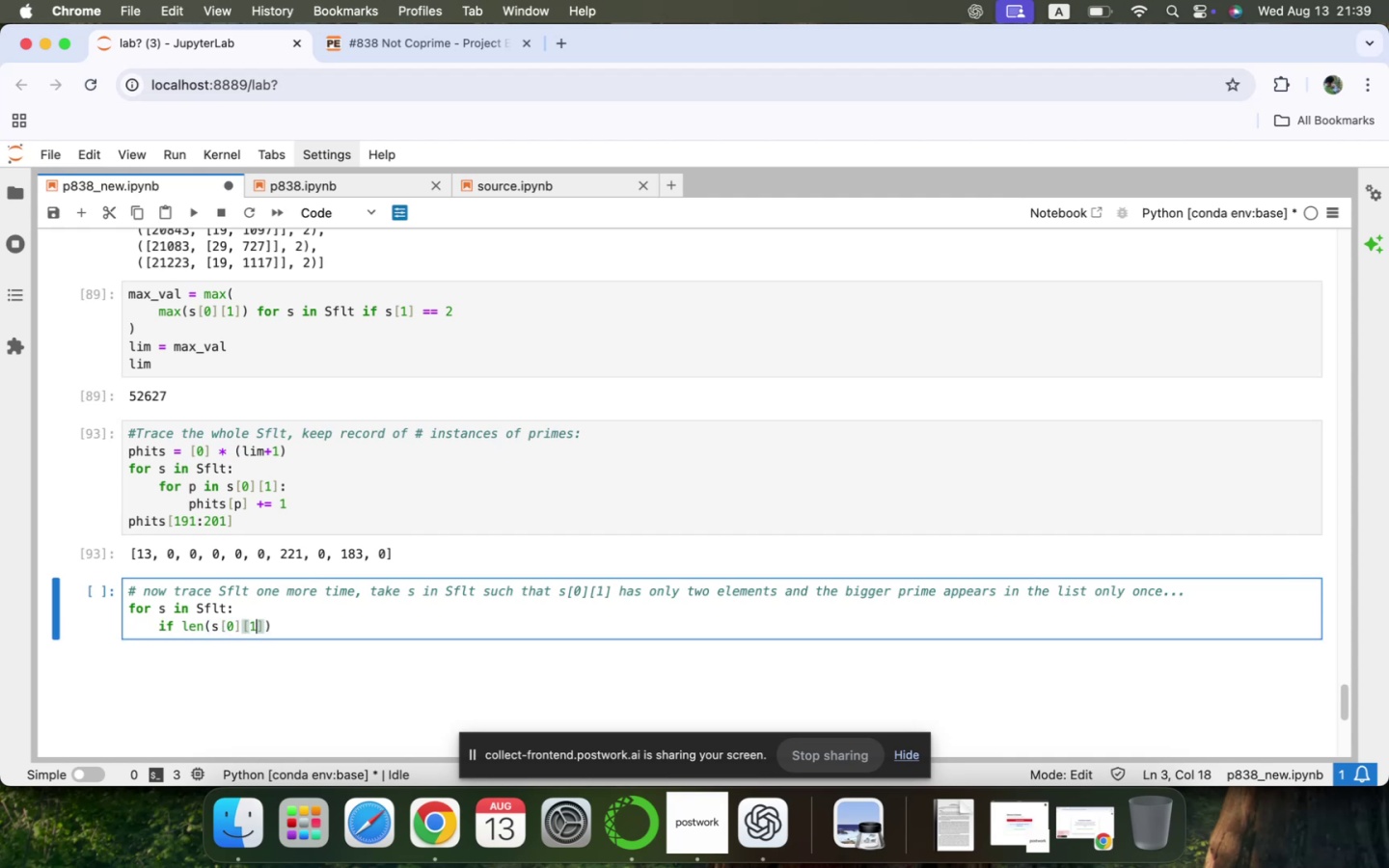 
key(ArrowRight)
 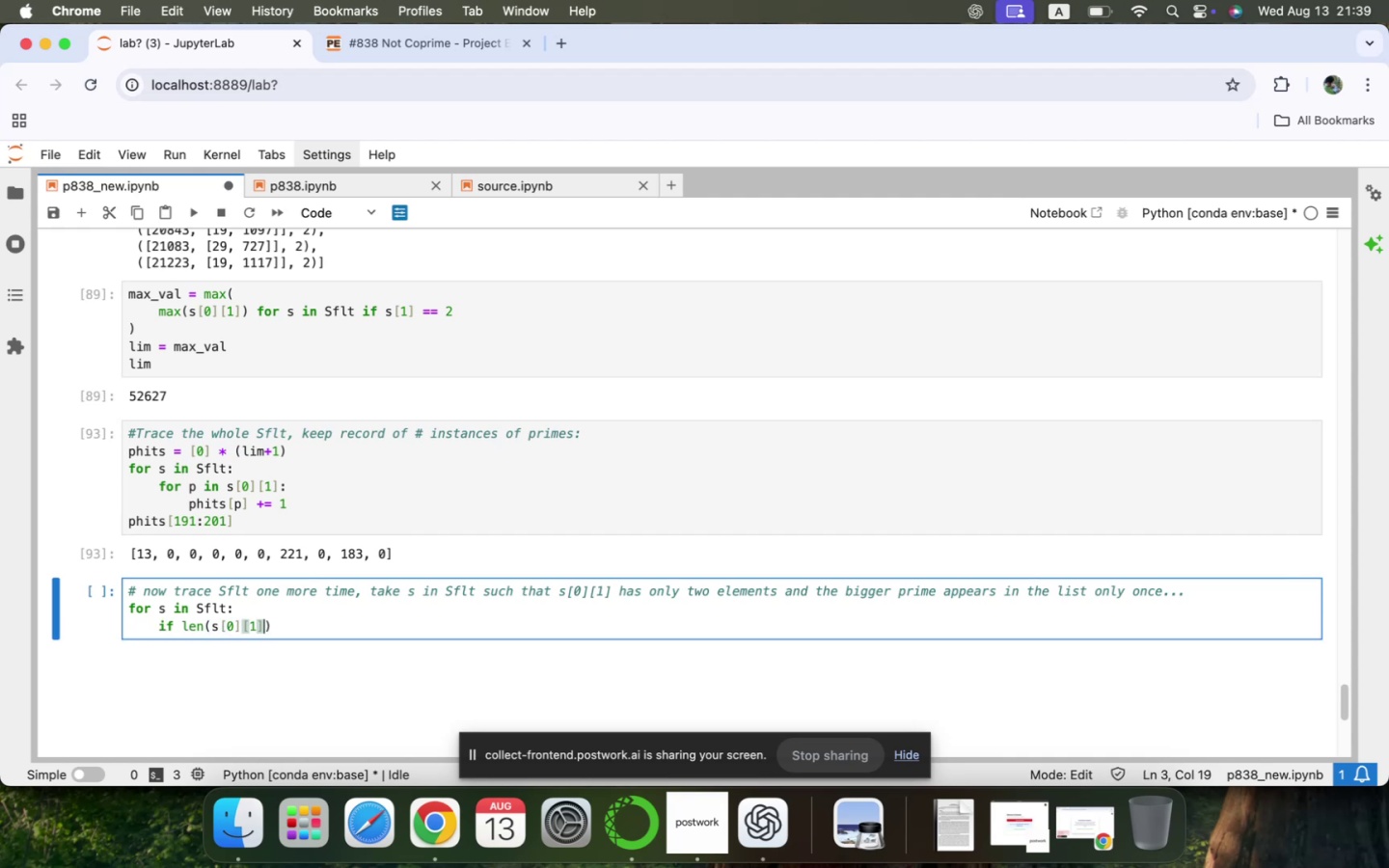 
key(ArrowRight)
 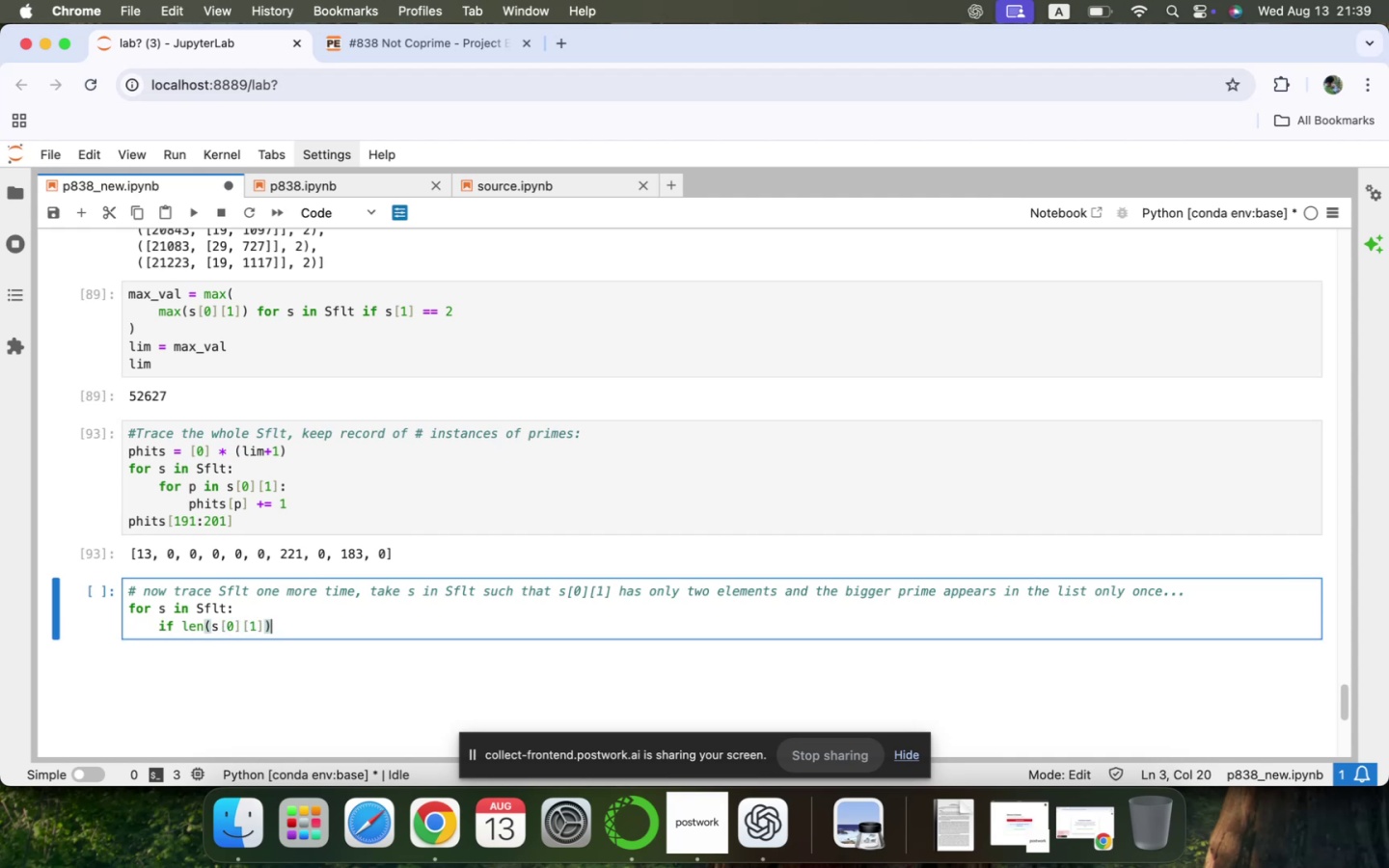 
key(Shift+Period)
 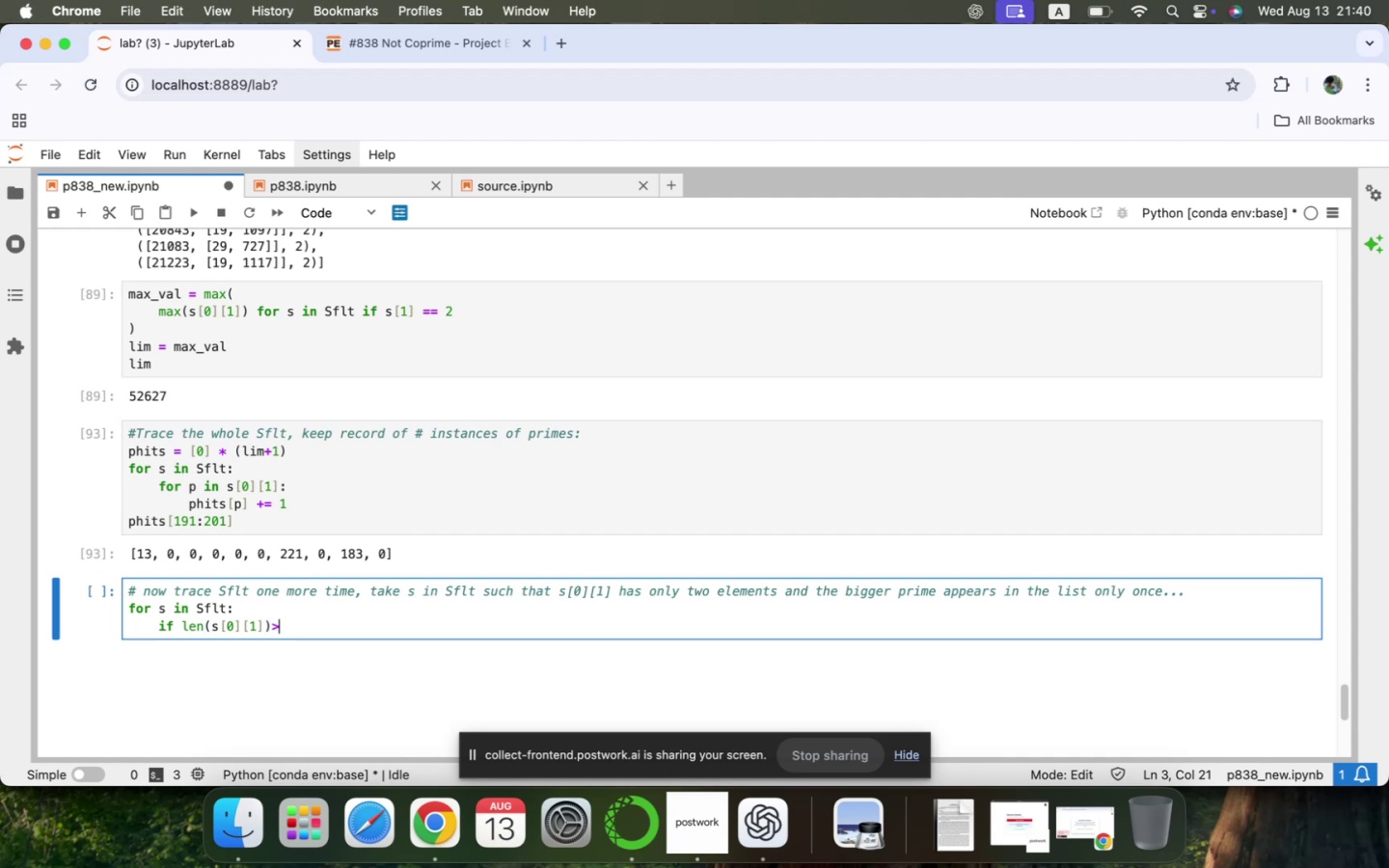 
key(2)
 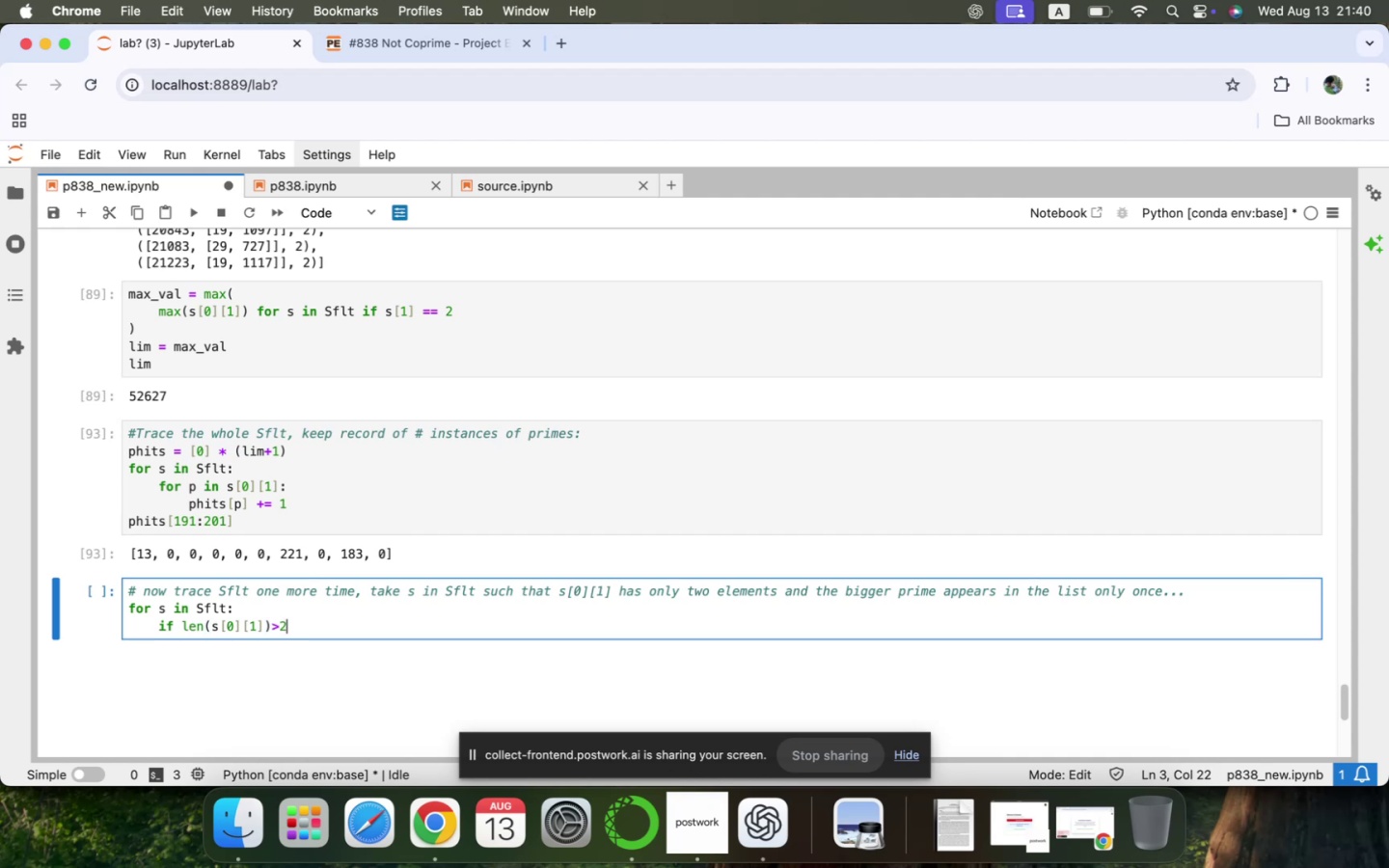 
key(Shift+Semicolon)
 